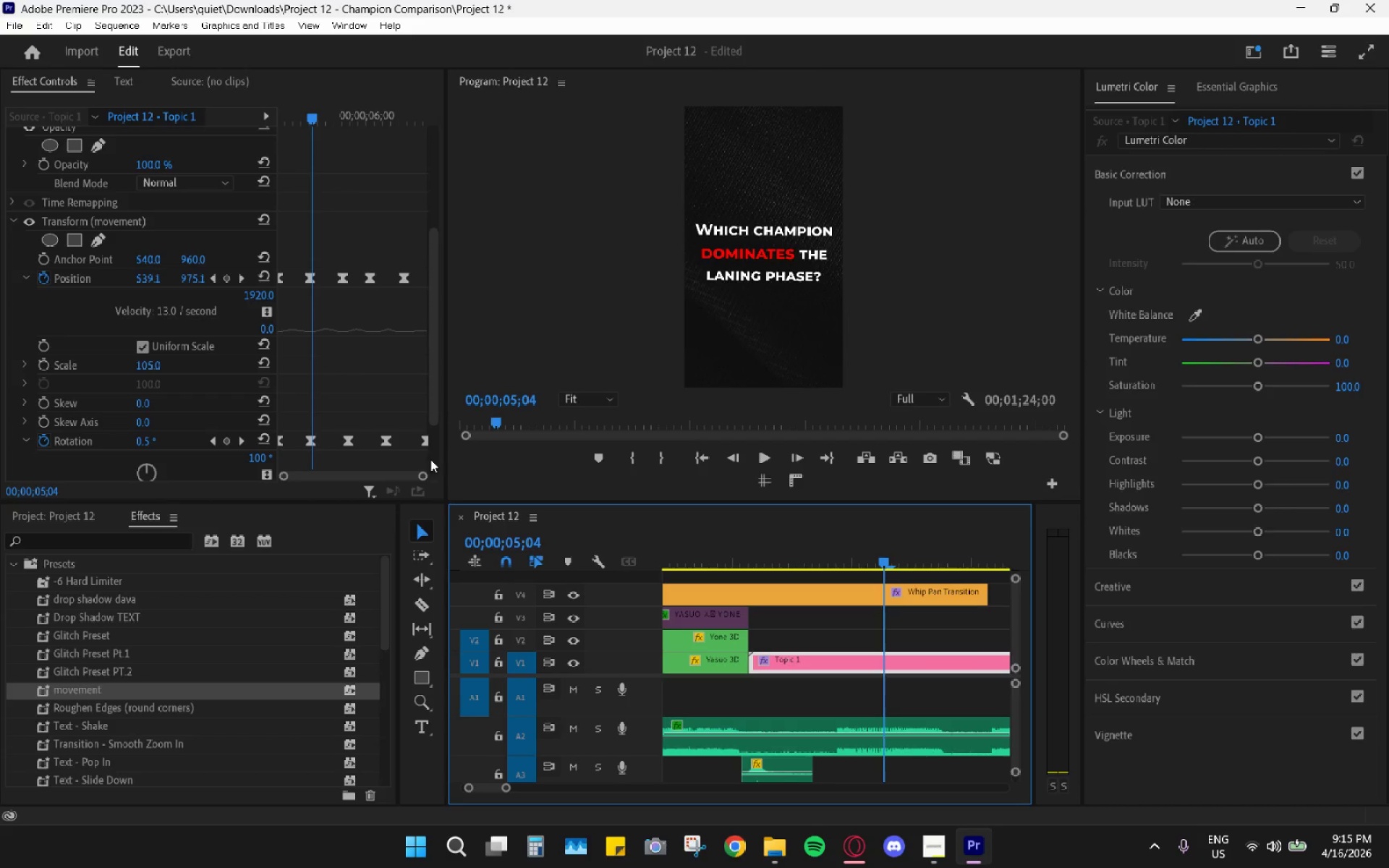 
left_click_drag(start_coordinate=[420, 473], to_coordinate=[392, 467])
 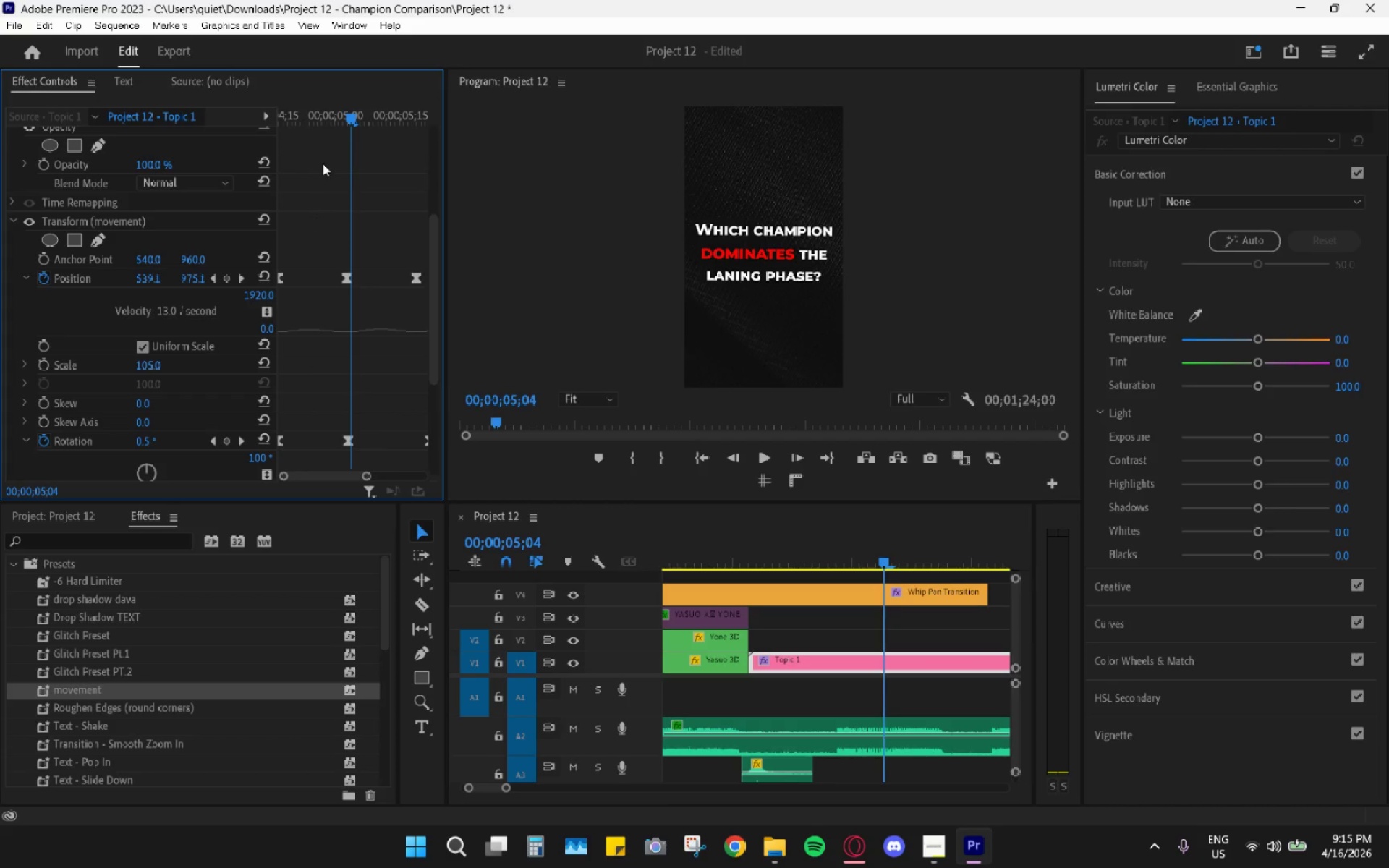 
left_click_drag(start_coordinate=[327, 114], to_coordinate=[197, 116])
 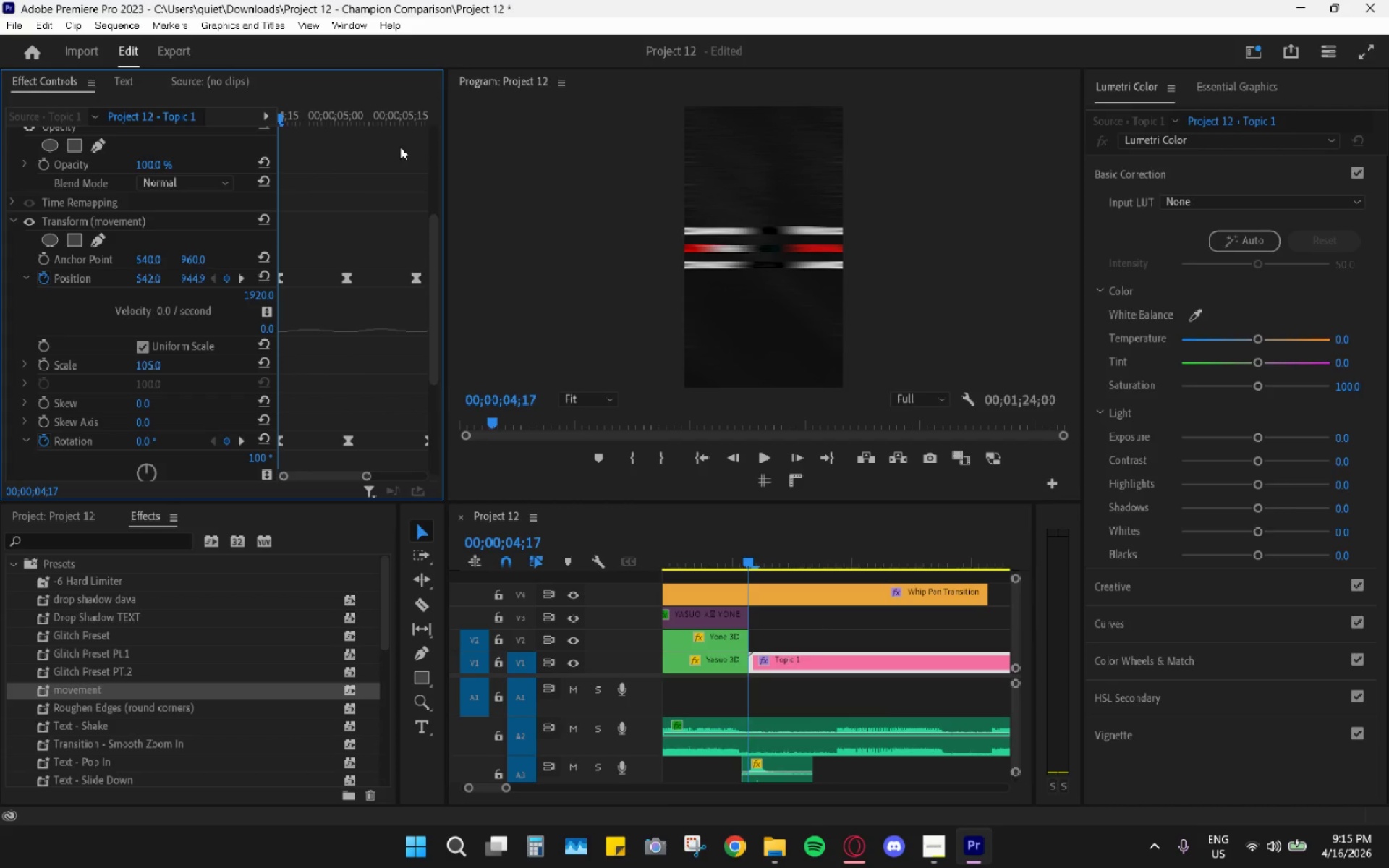 
key(ArrowRight)
 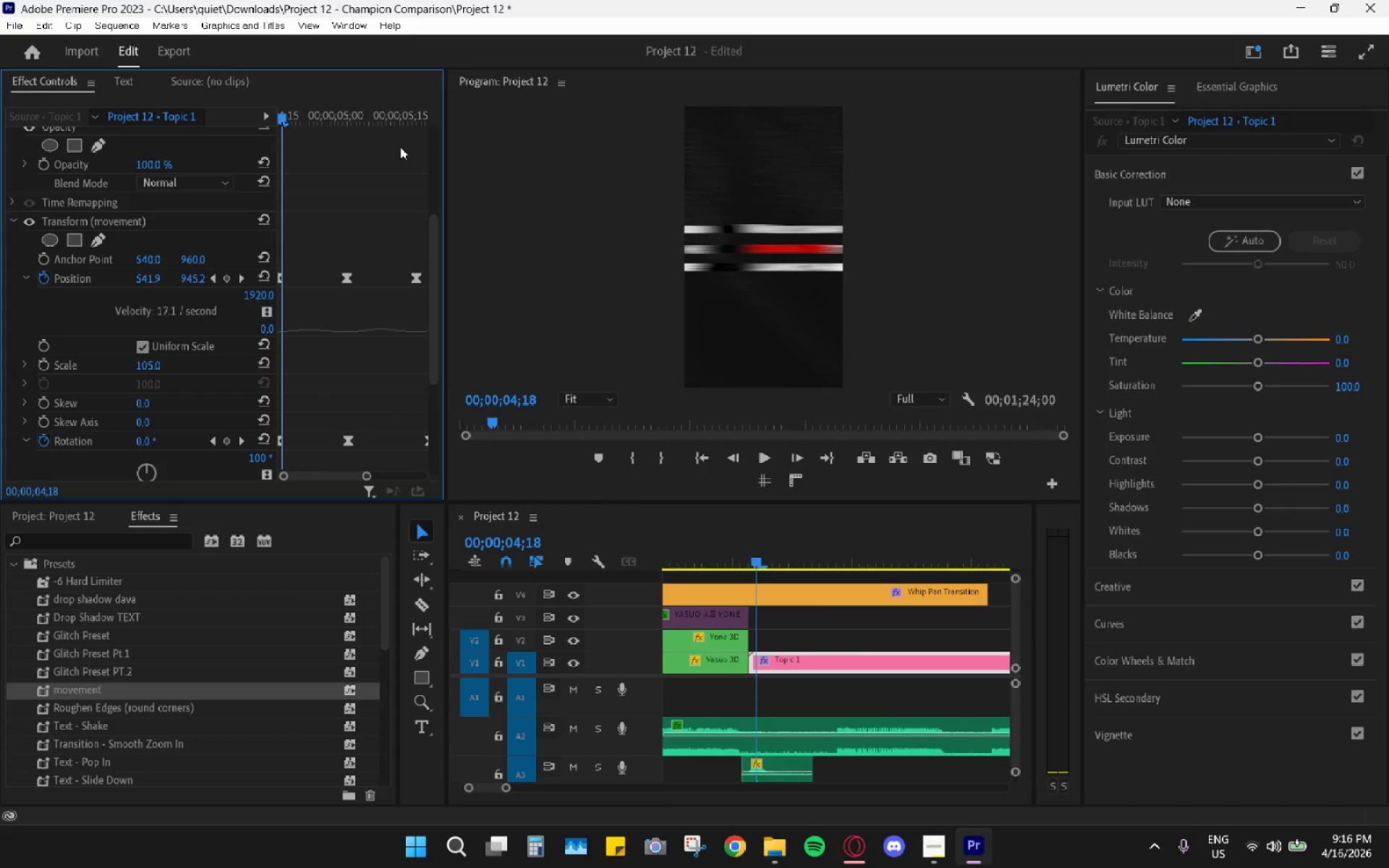 
key(ArrowRight)
 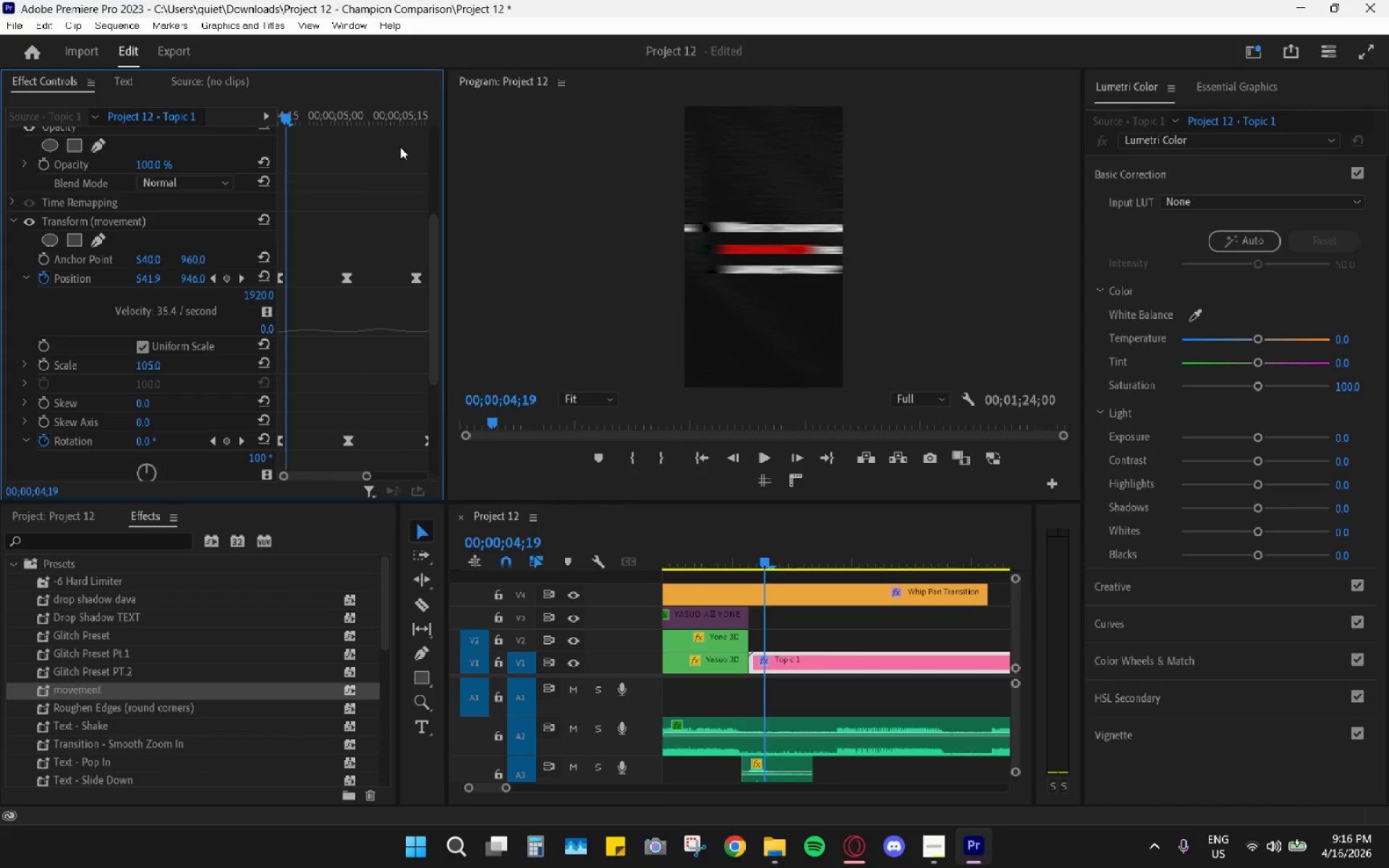 
key(ArrowRight)
 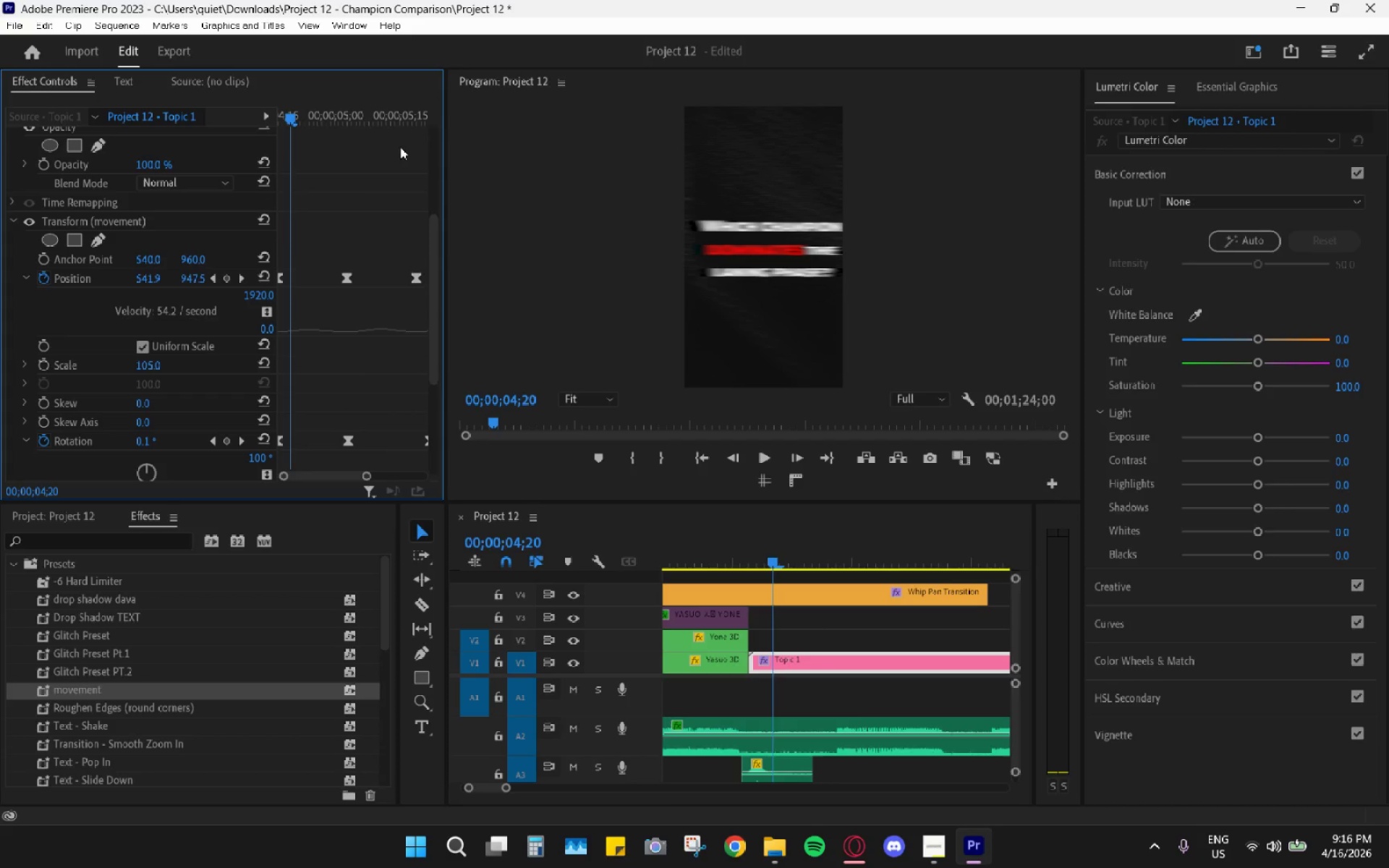 
key(ArrowRight)
 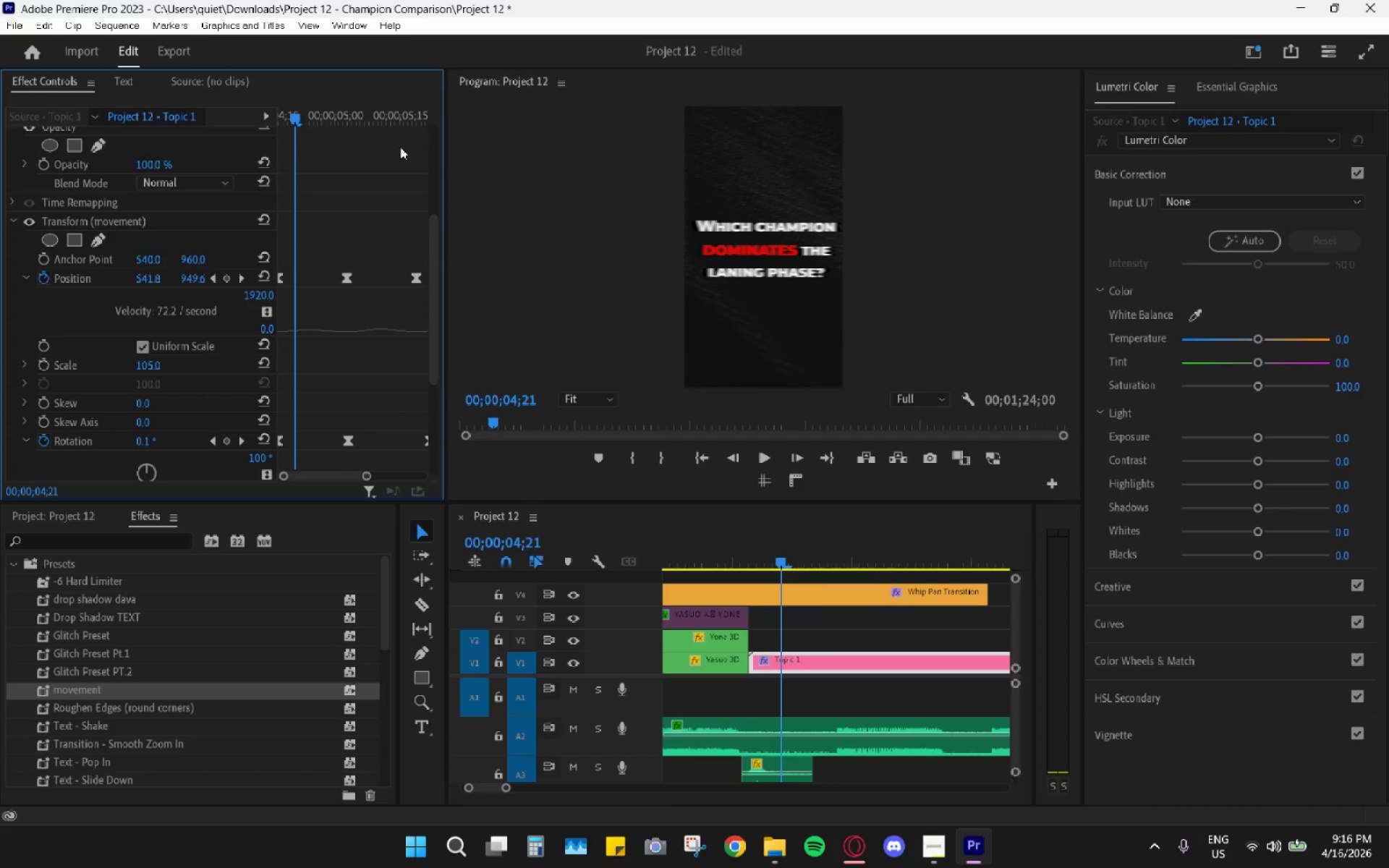 
key(ArrowRight)
 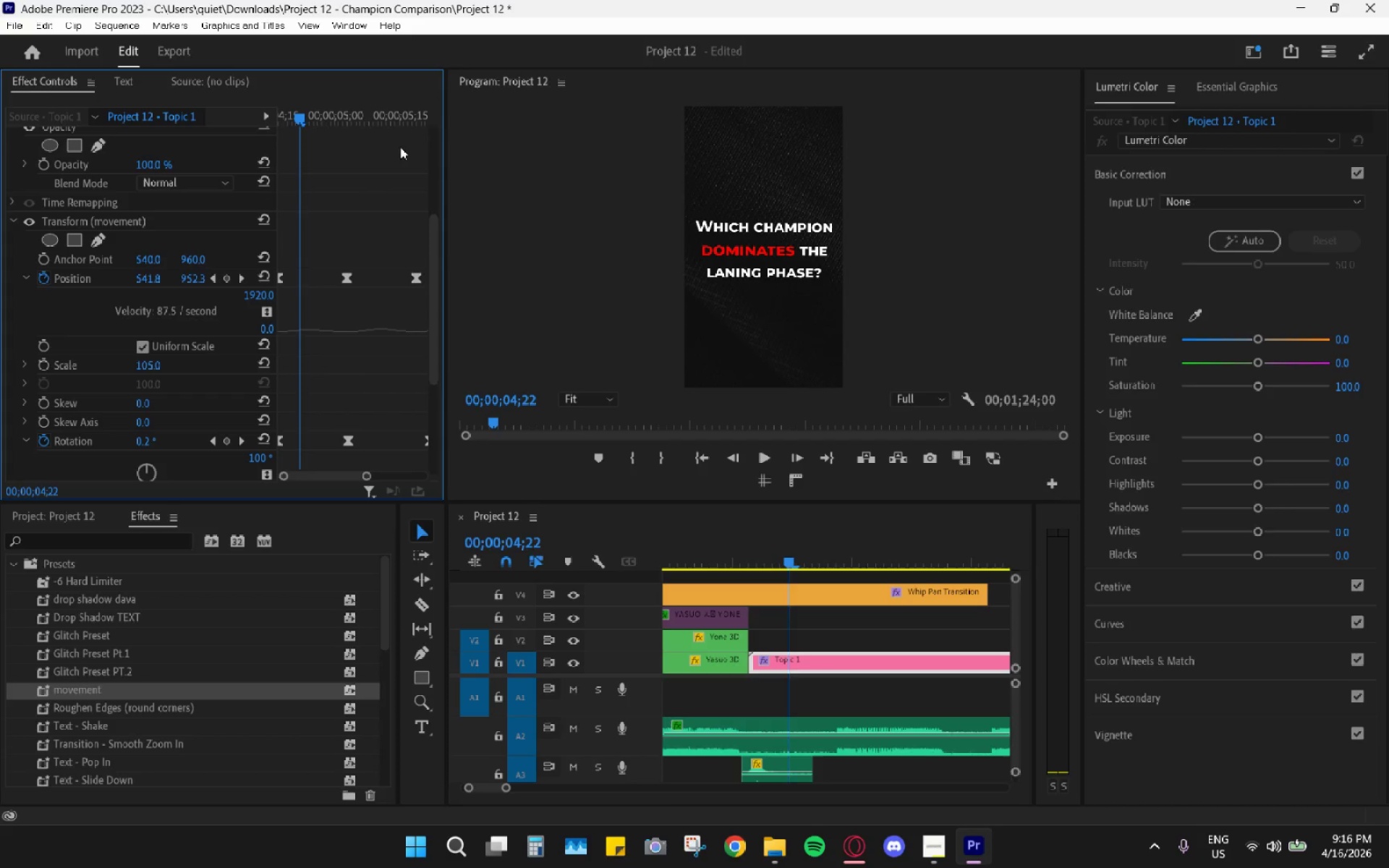 
key(ArrowRight)
 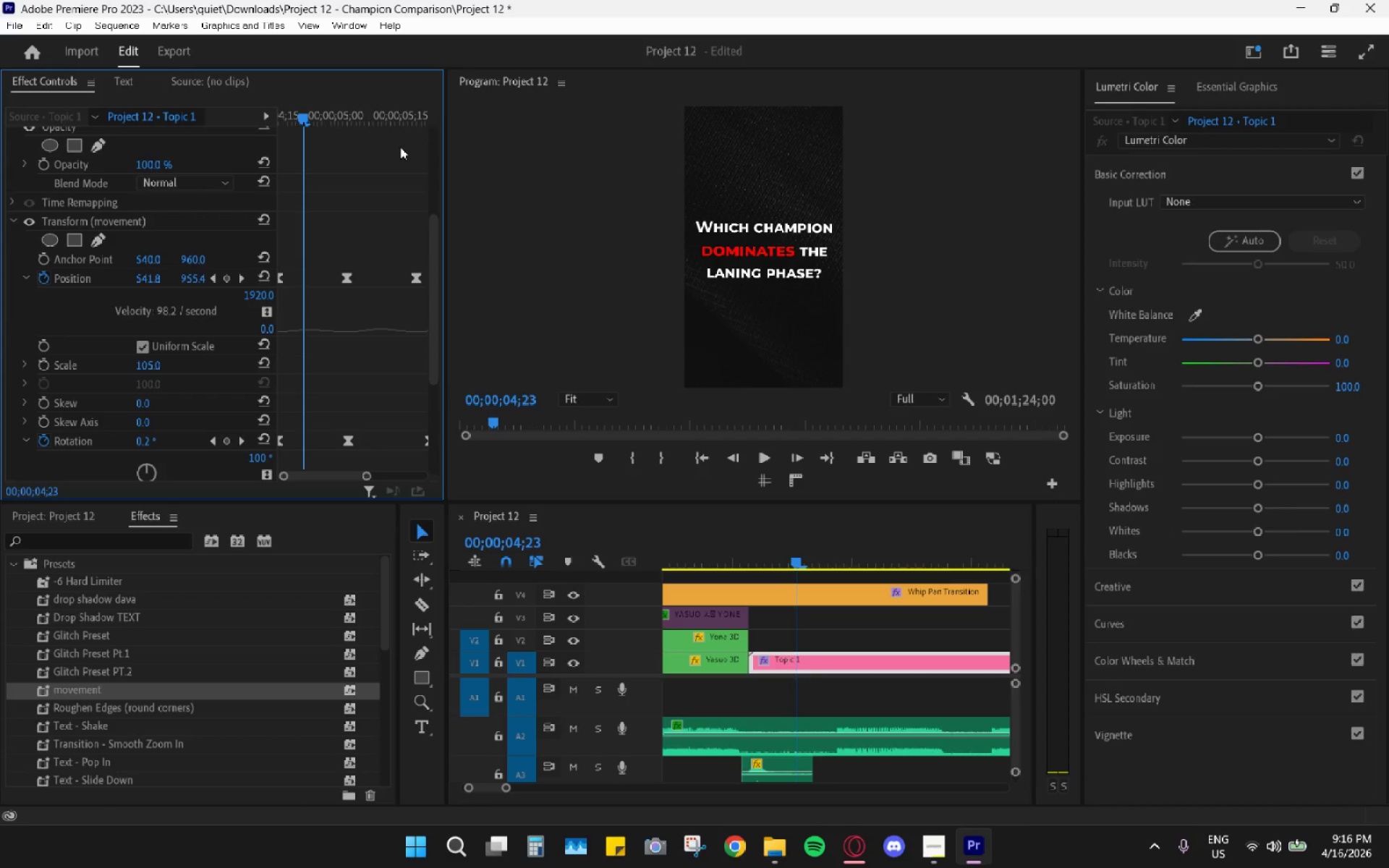 
key(ArrowRight)
 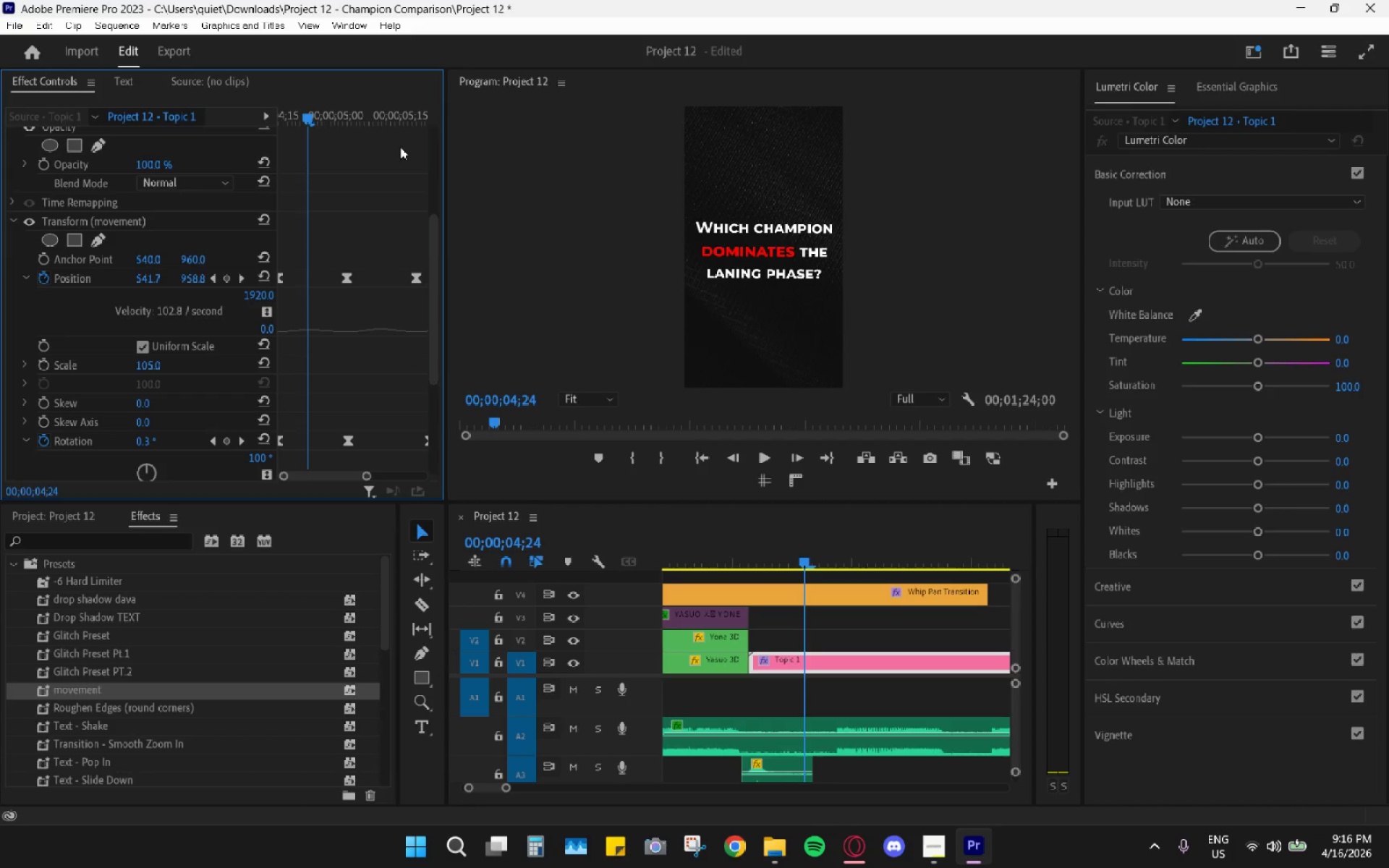 
key(ArrowRight)
 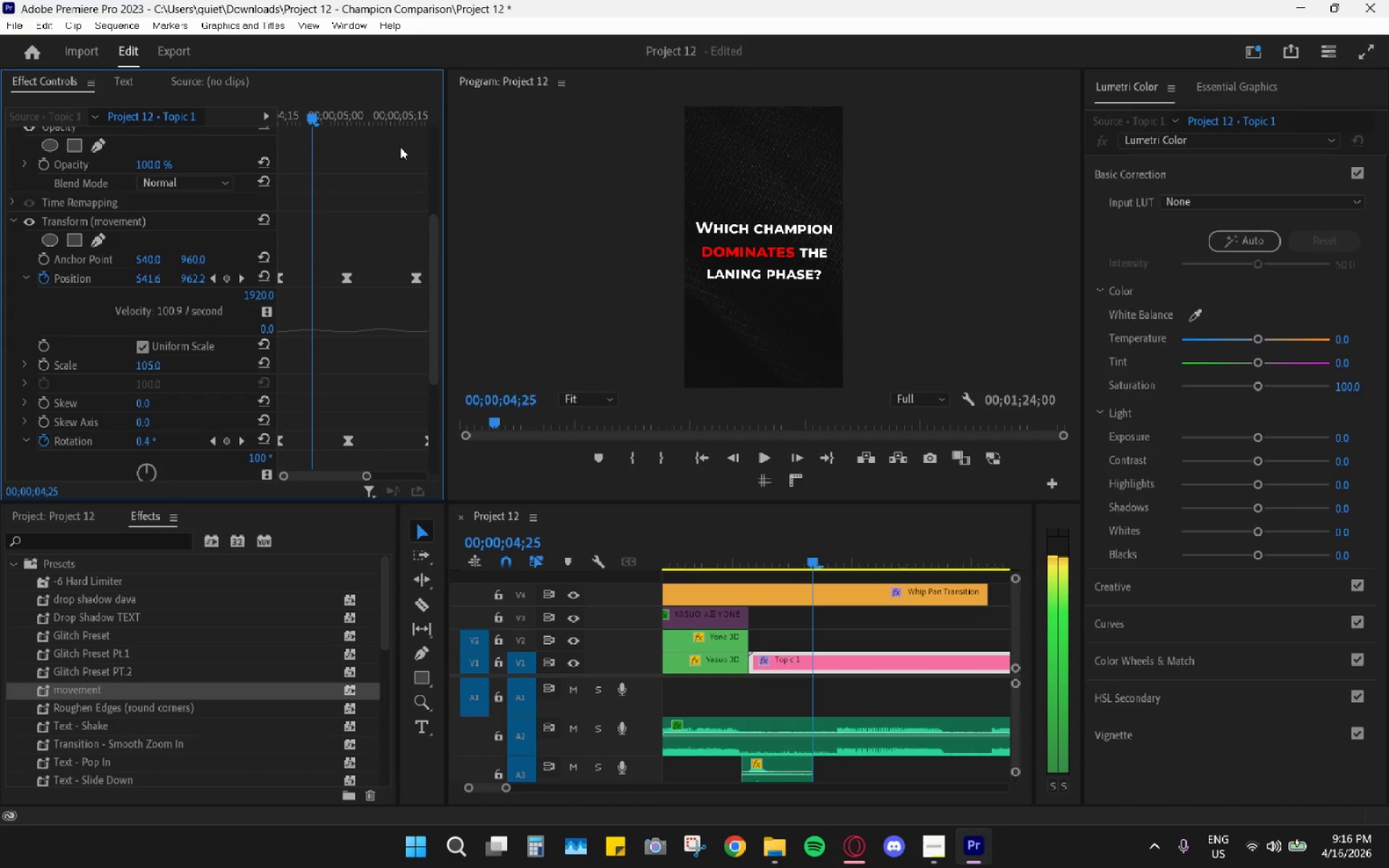 
key(ArrowRight)
 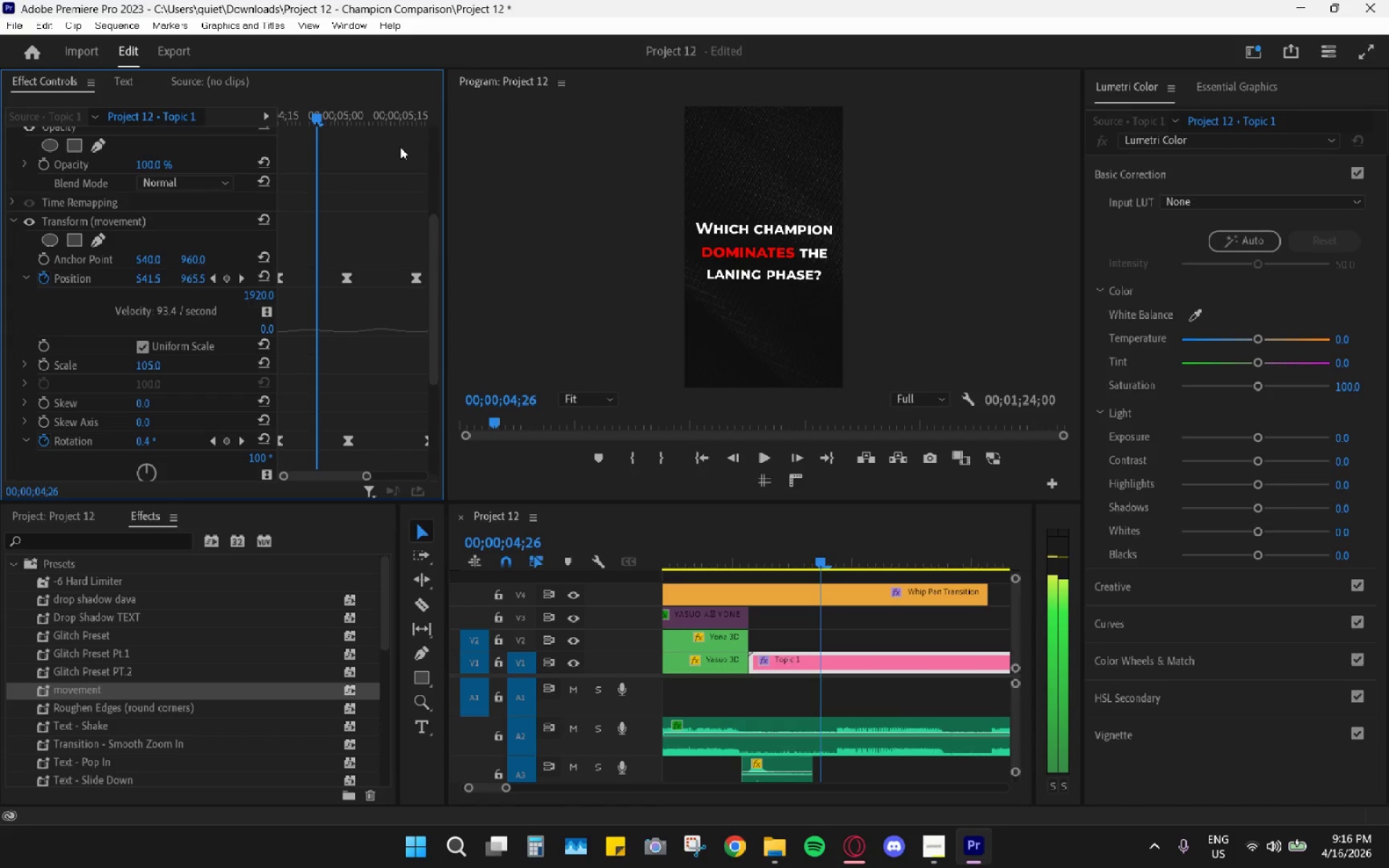 
key(ArrowRight)
 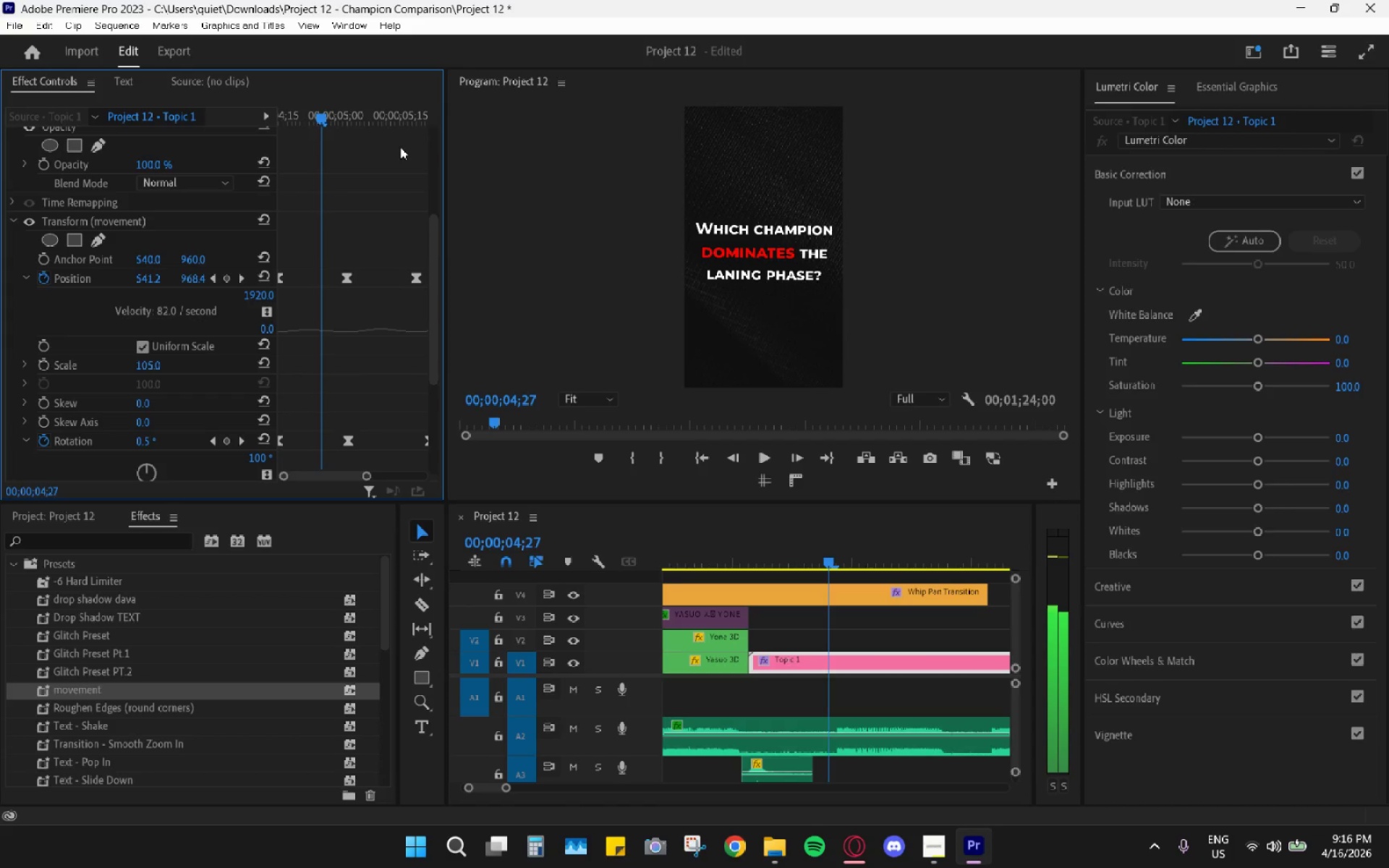 
key(ArrowRight)
 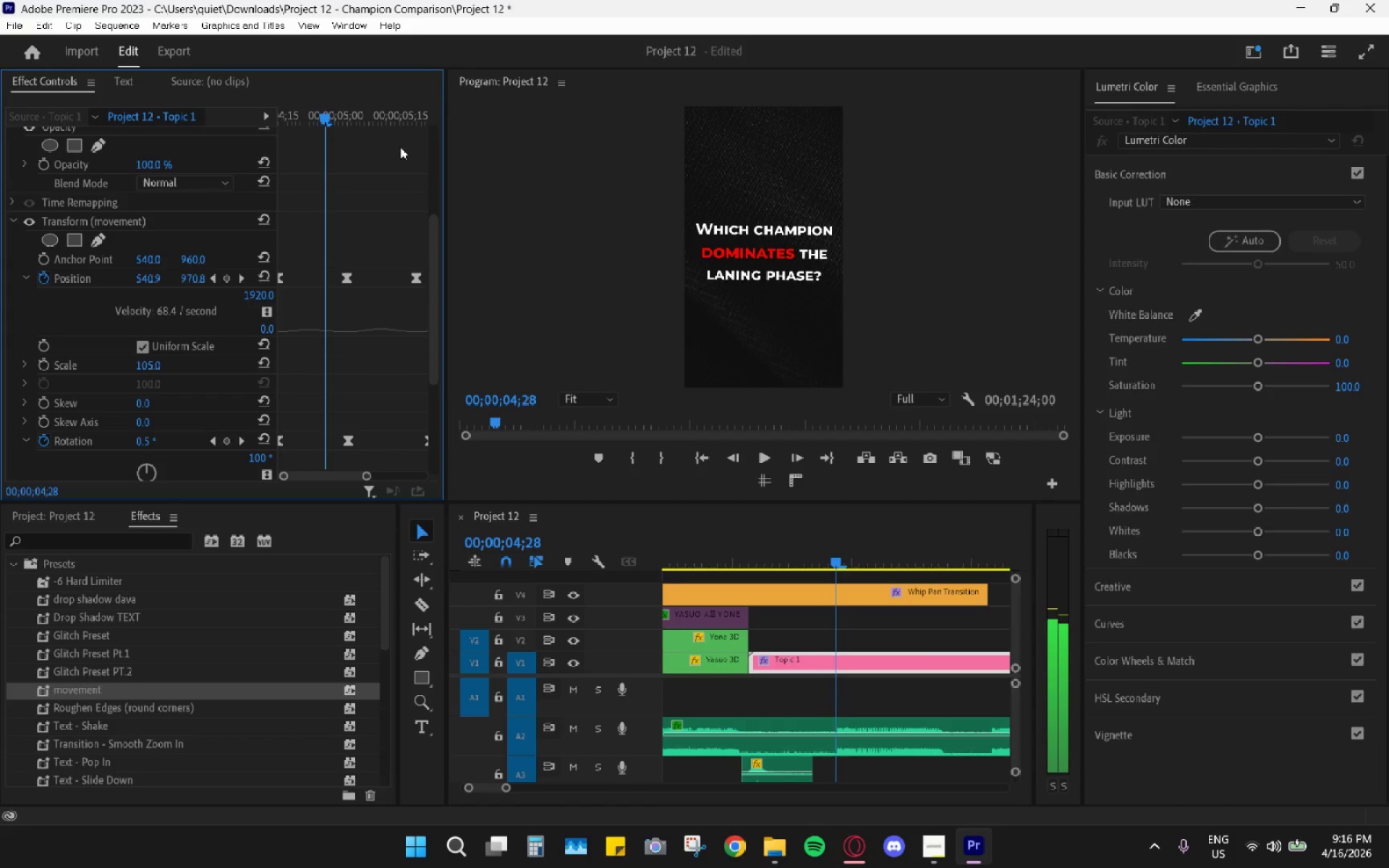 
key(ArrowRight)
 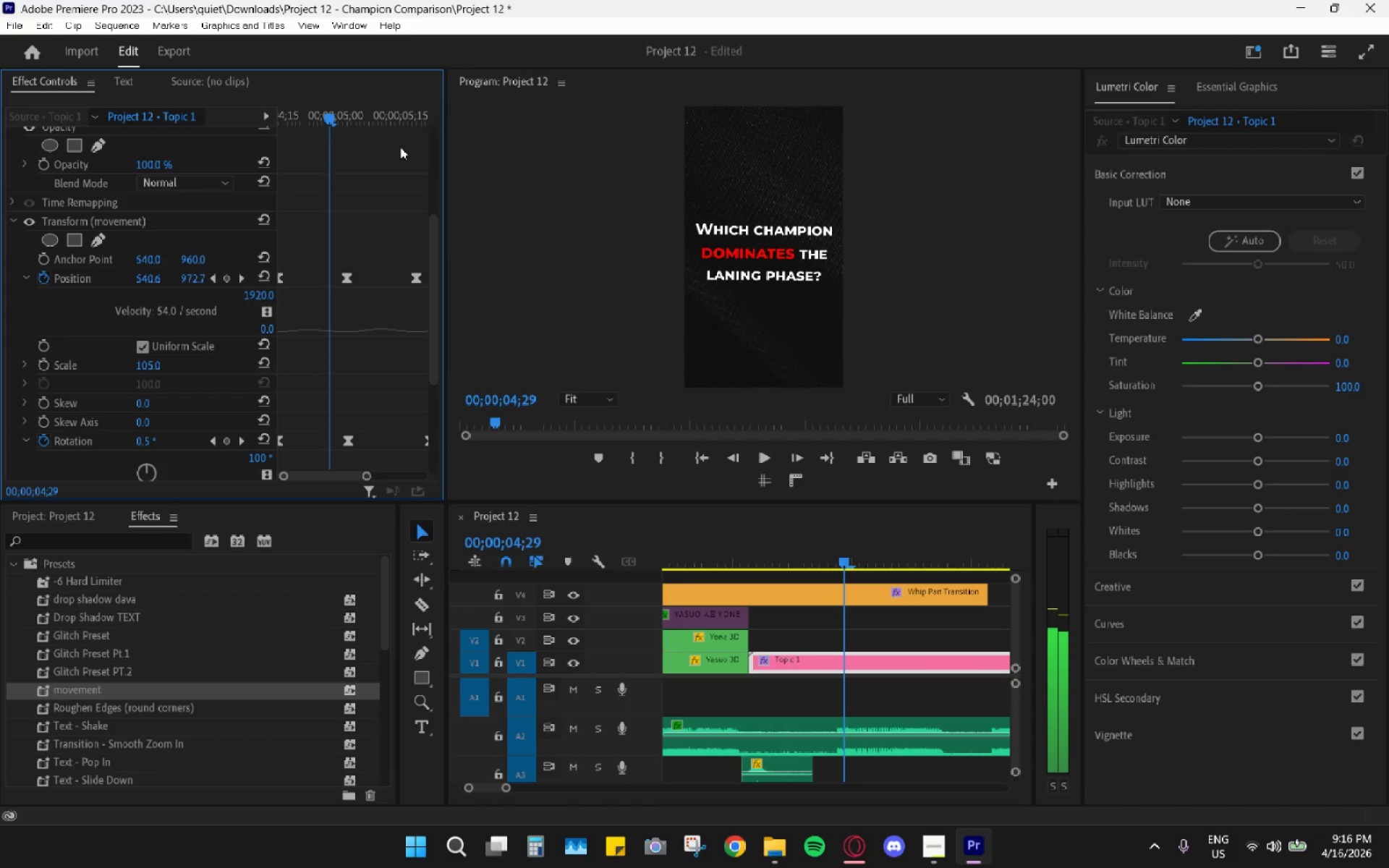 
key(ArrowRight)
 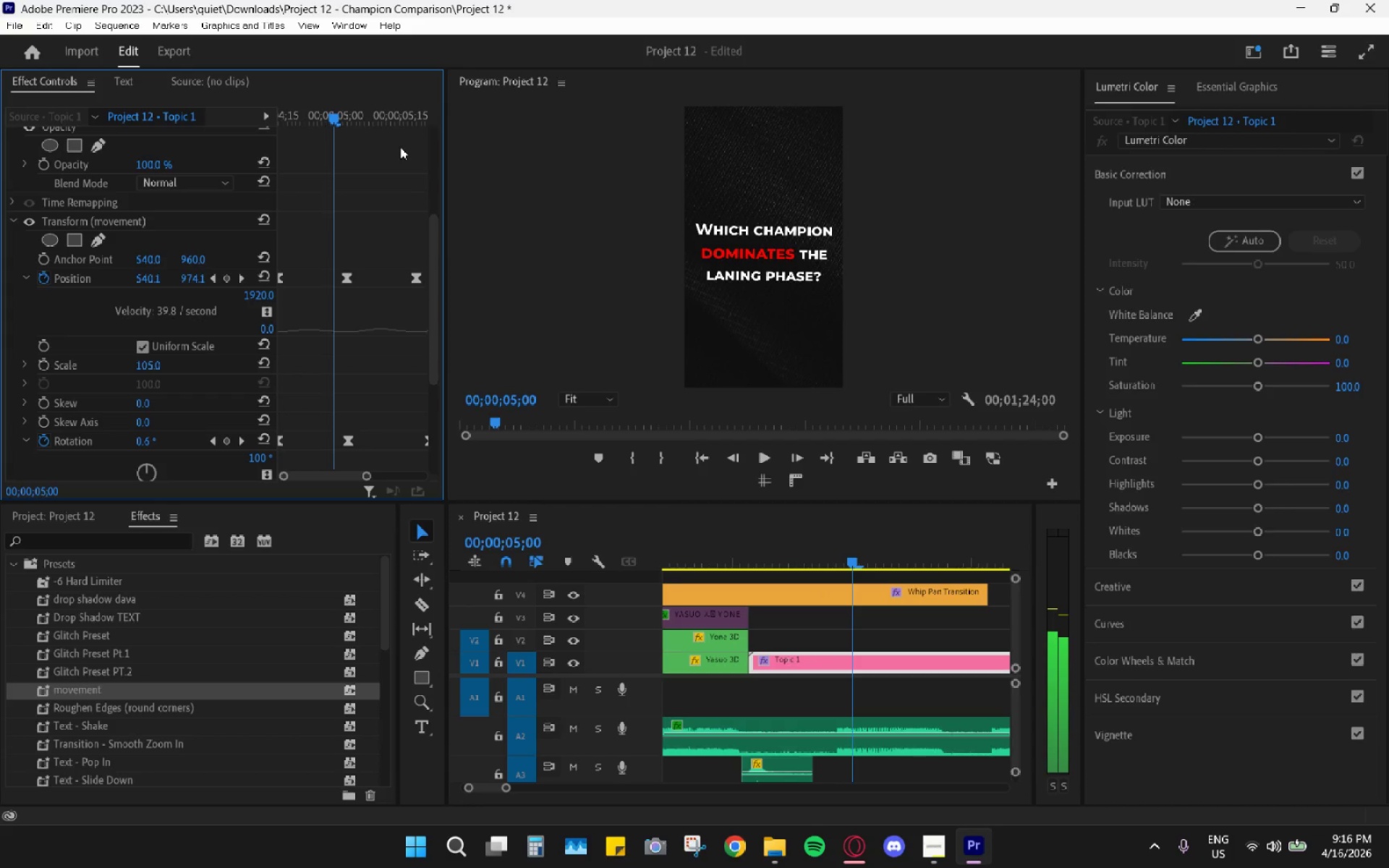 
key(ArrowRight)
 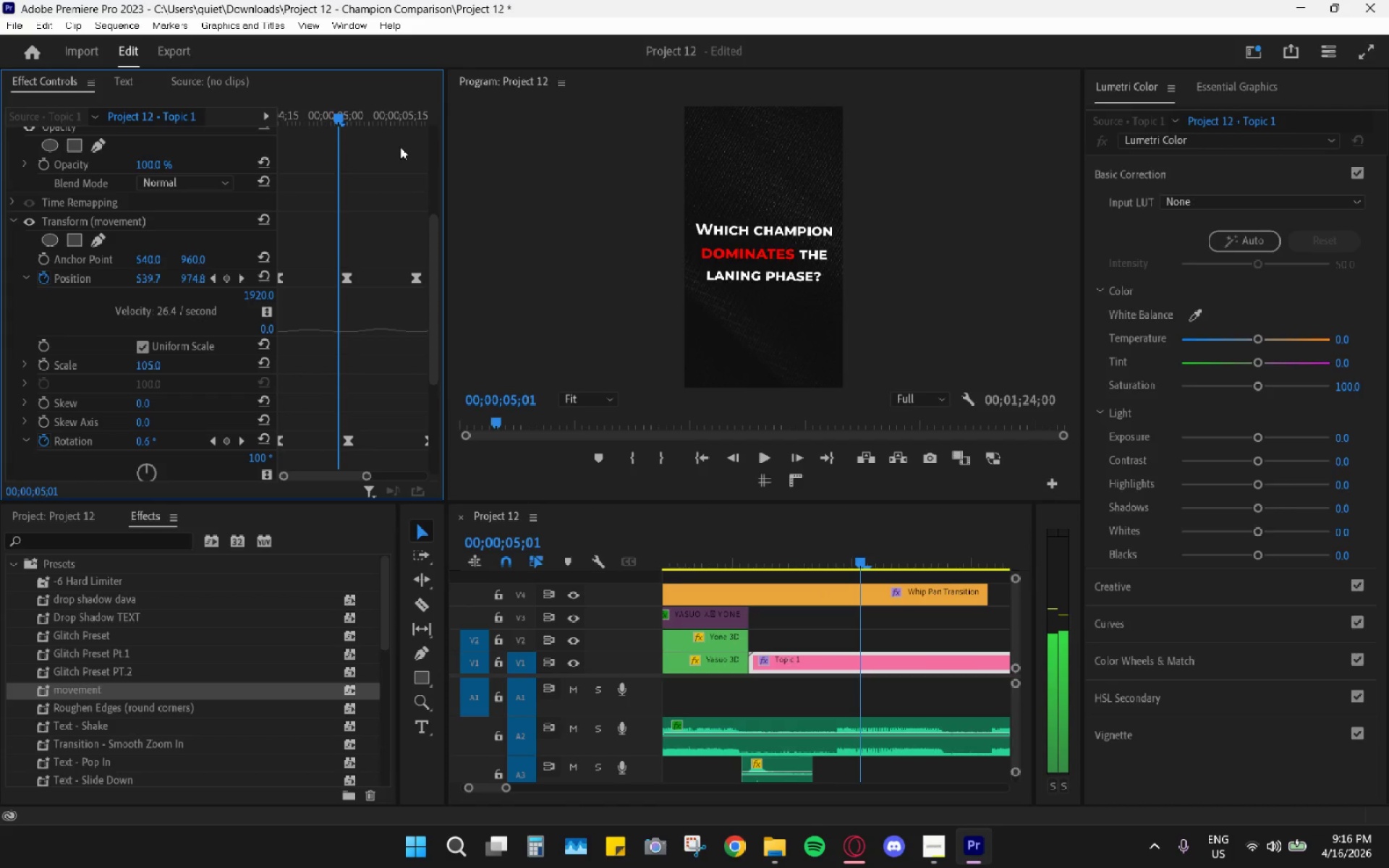 
key(ArrowRight)
 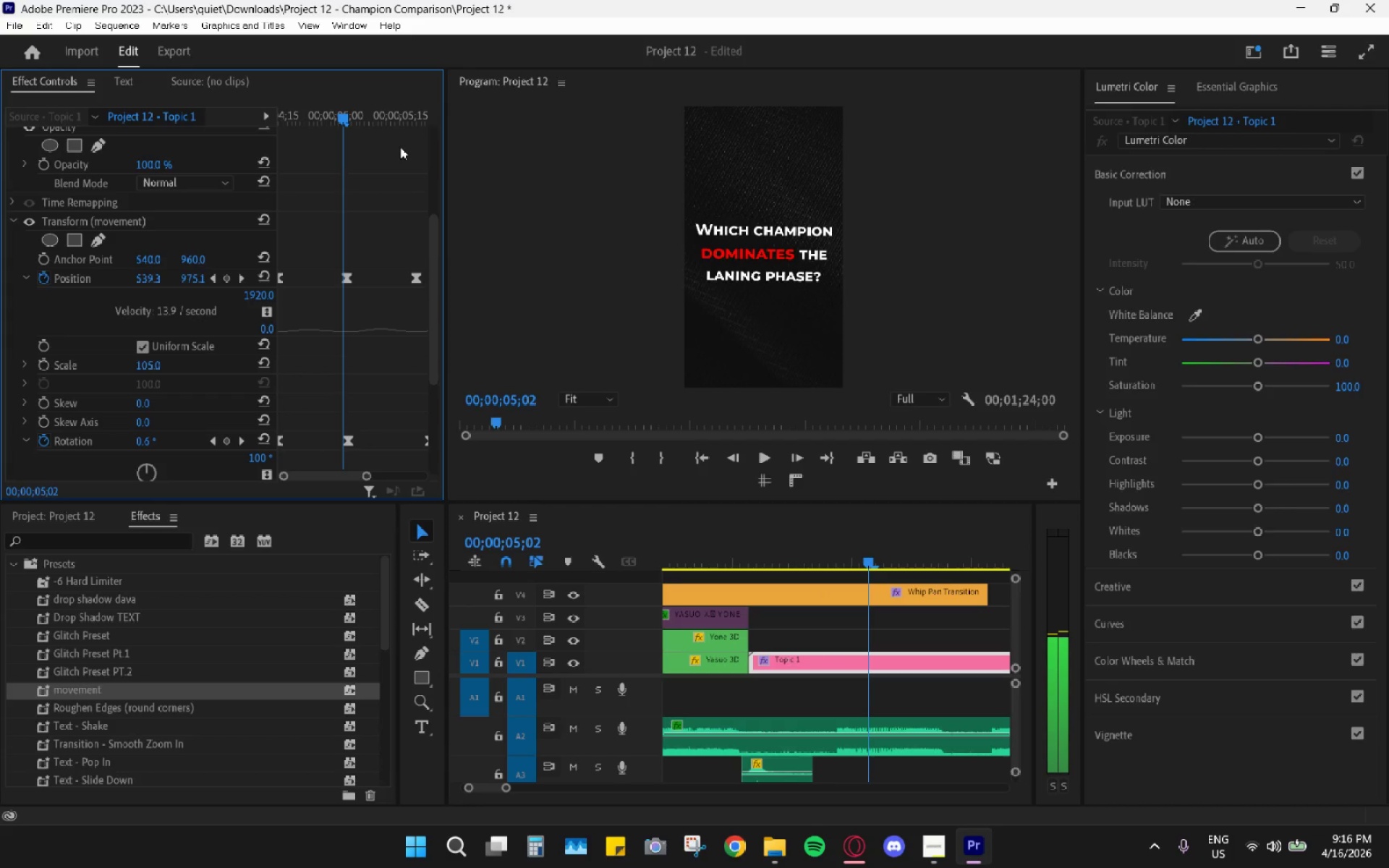 
key(ArrowRight)
 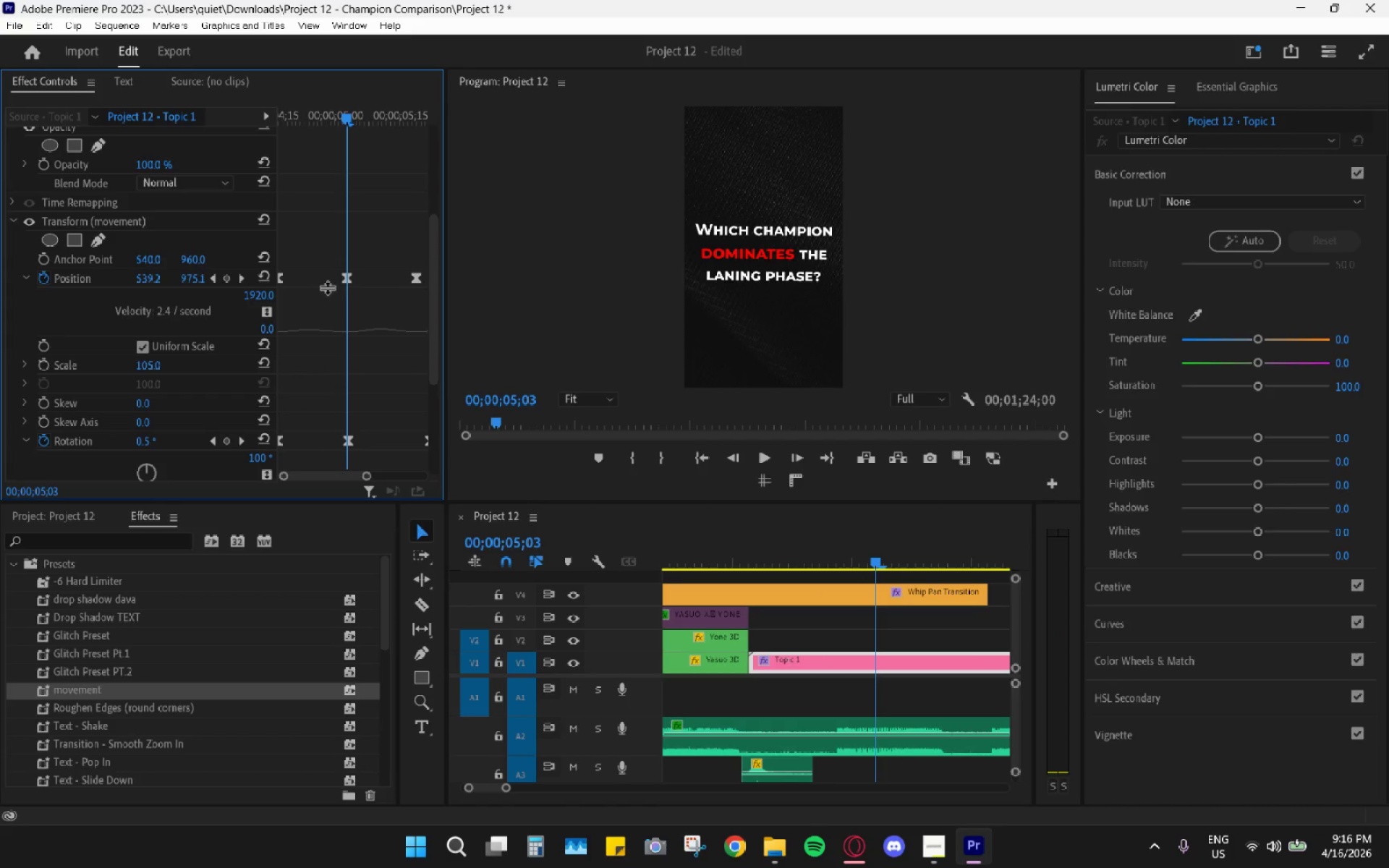 
left_click([352, 278])
 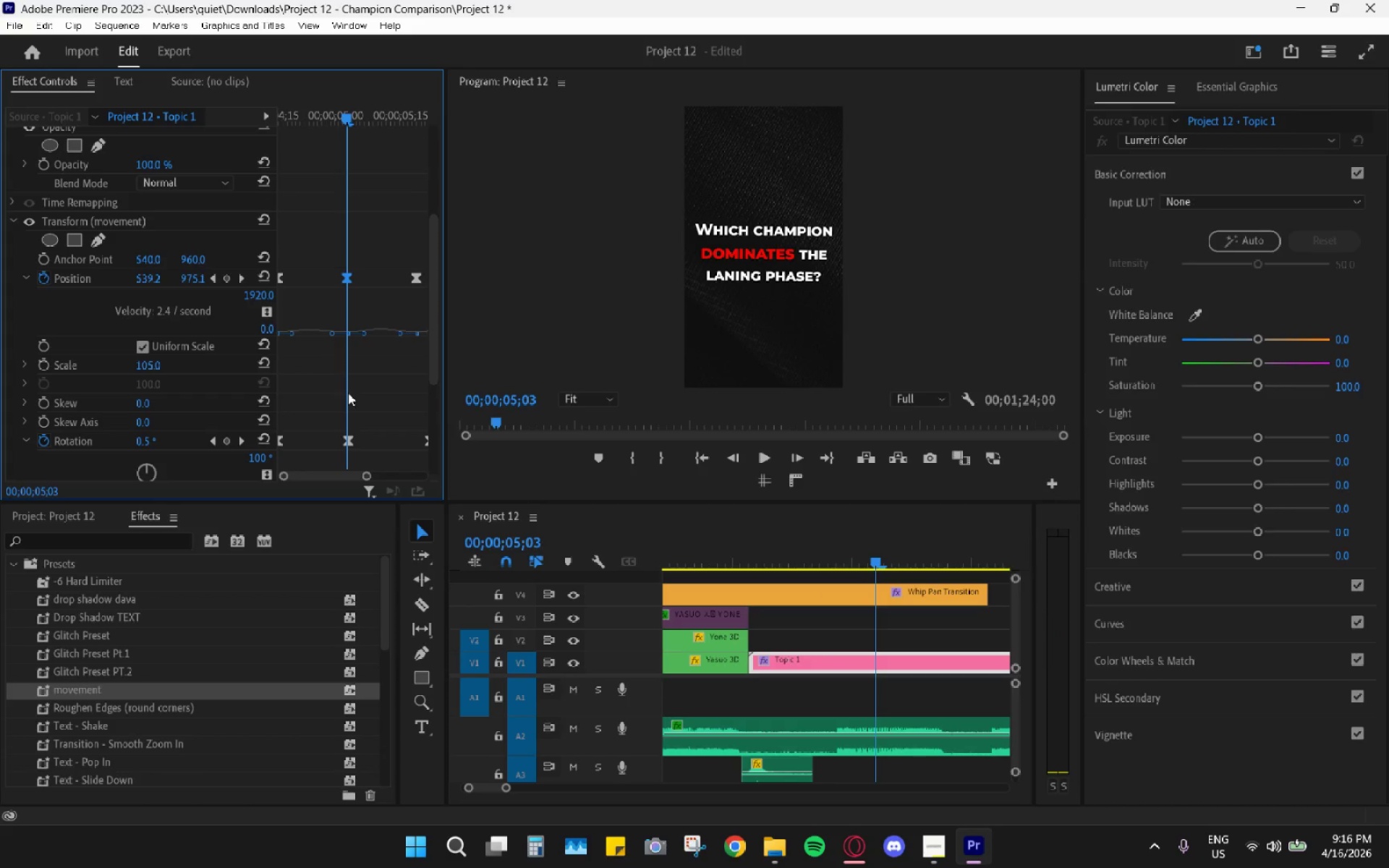 
left_click_drag(start_coordinate=[365, 476], to_coordinate=[345, 472])
 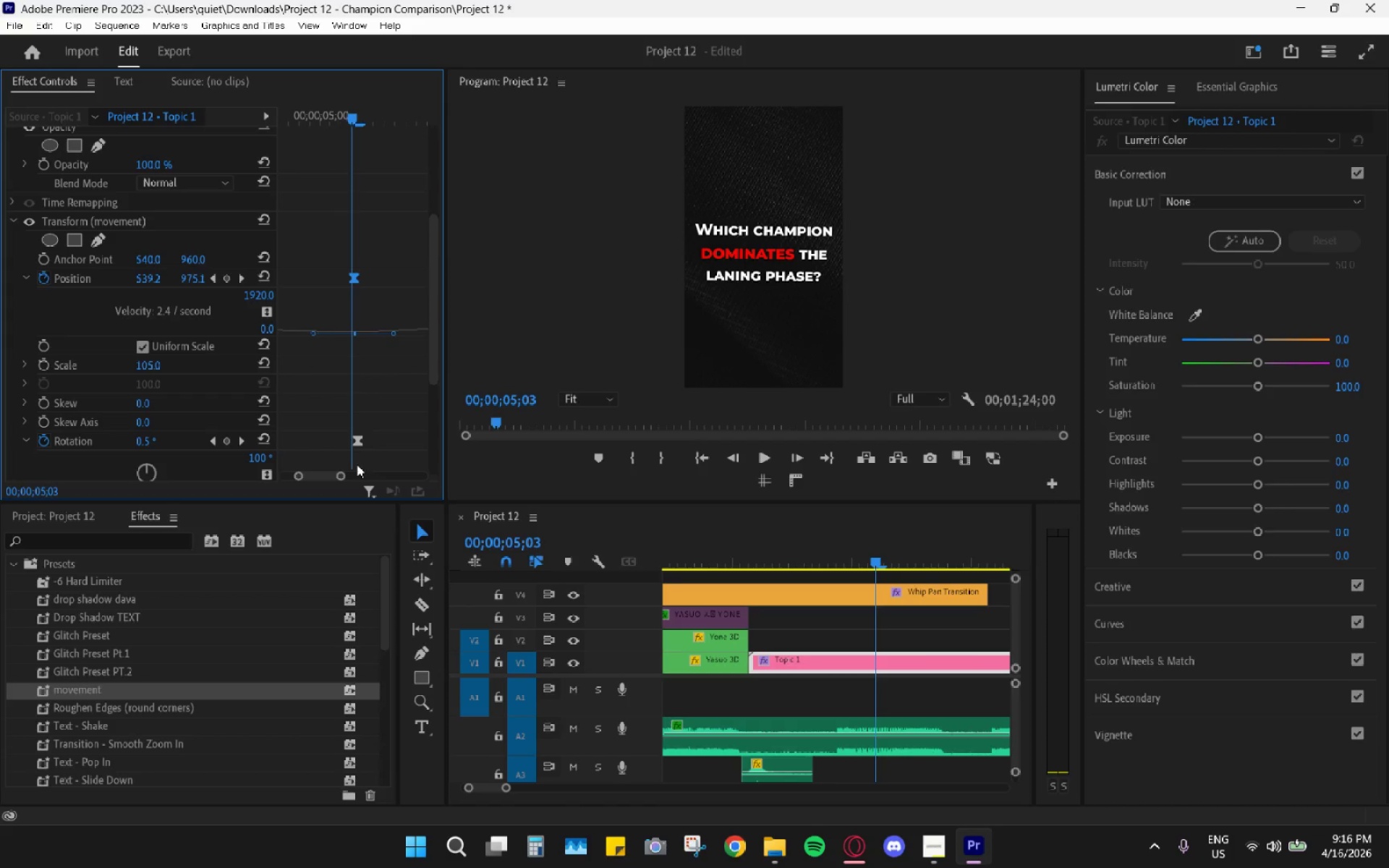 
left_click_drag(start_coordinate=[339, 474], to_coordinate=[329, 472])
 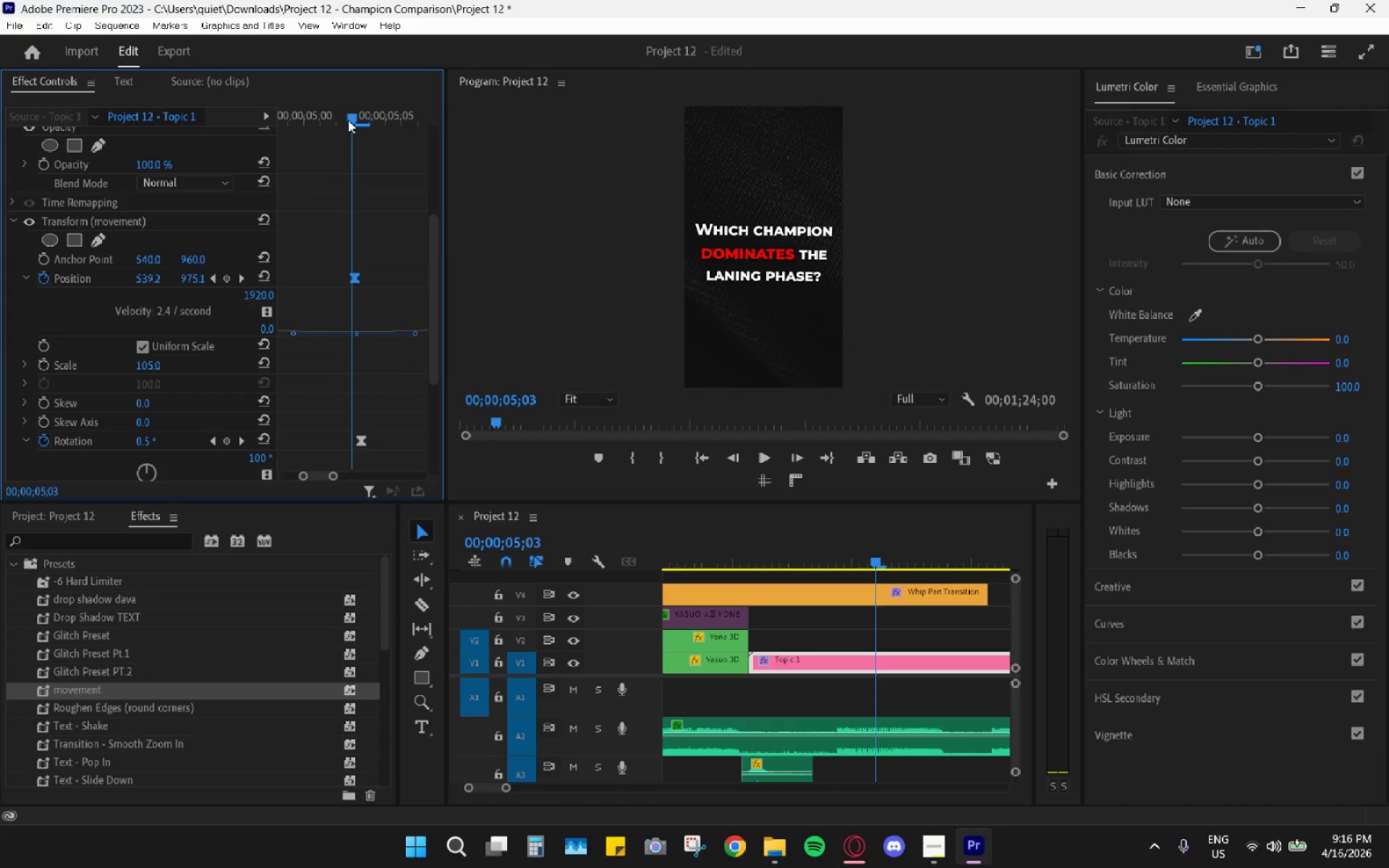 
key(ArrowRight)
 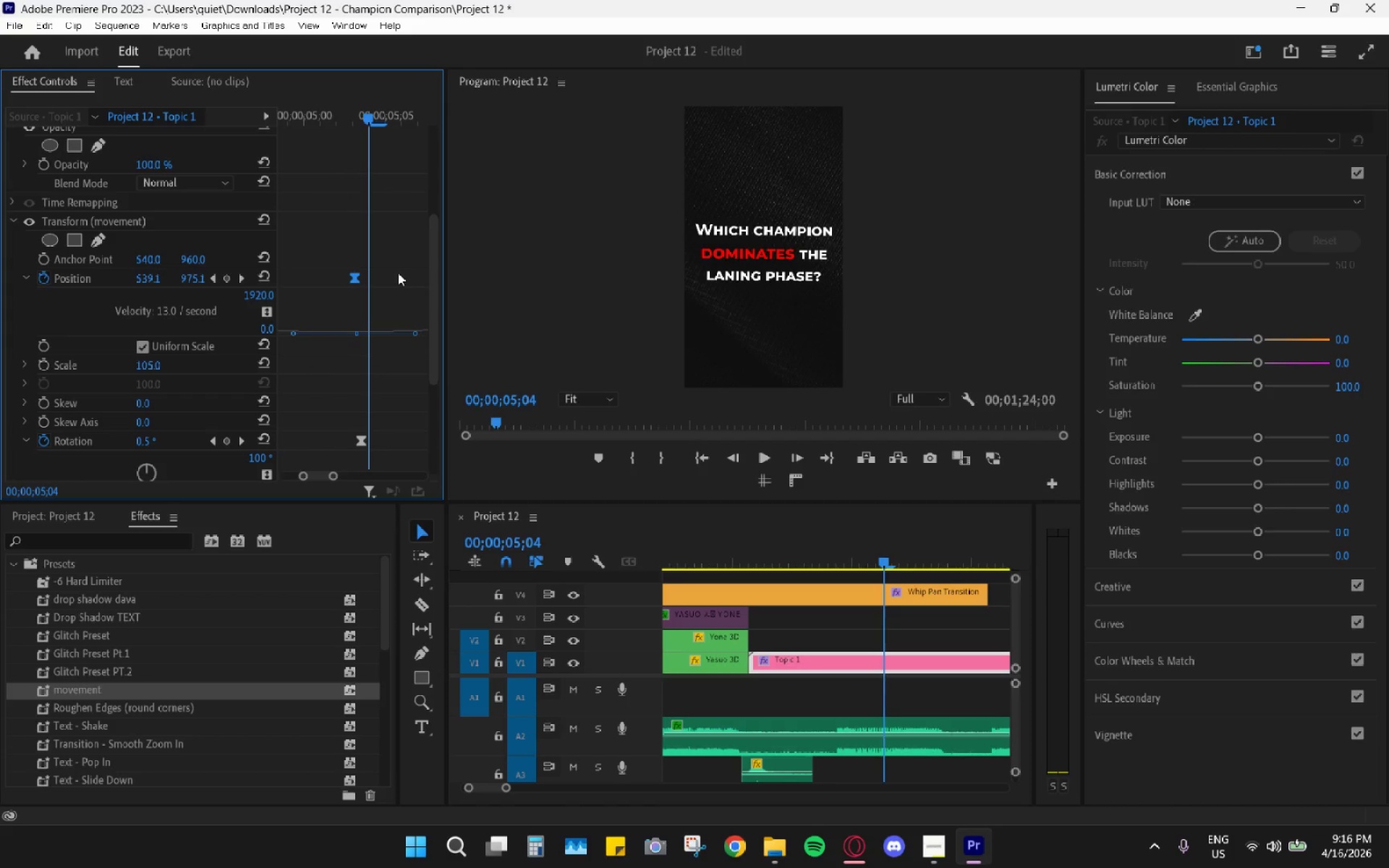 
left_click_drag(start_coordinate=[366, 116], to_coordinate=[351, 125])
 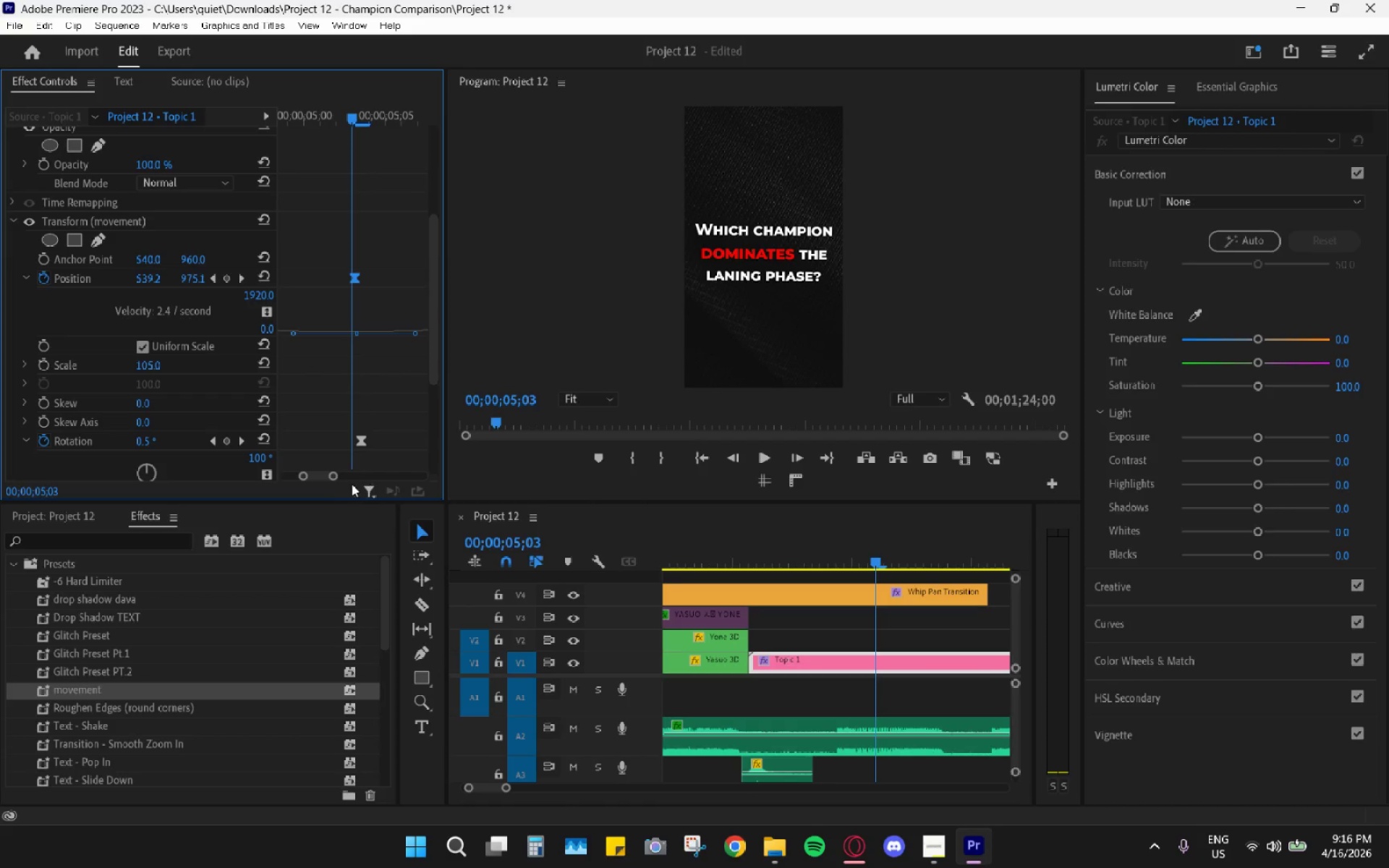 
left_click_drag(start_coordinate=[333, 479], to_coordinate=[619, 478])
 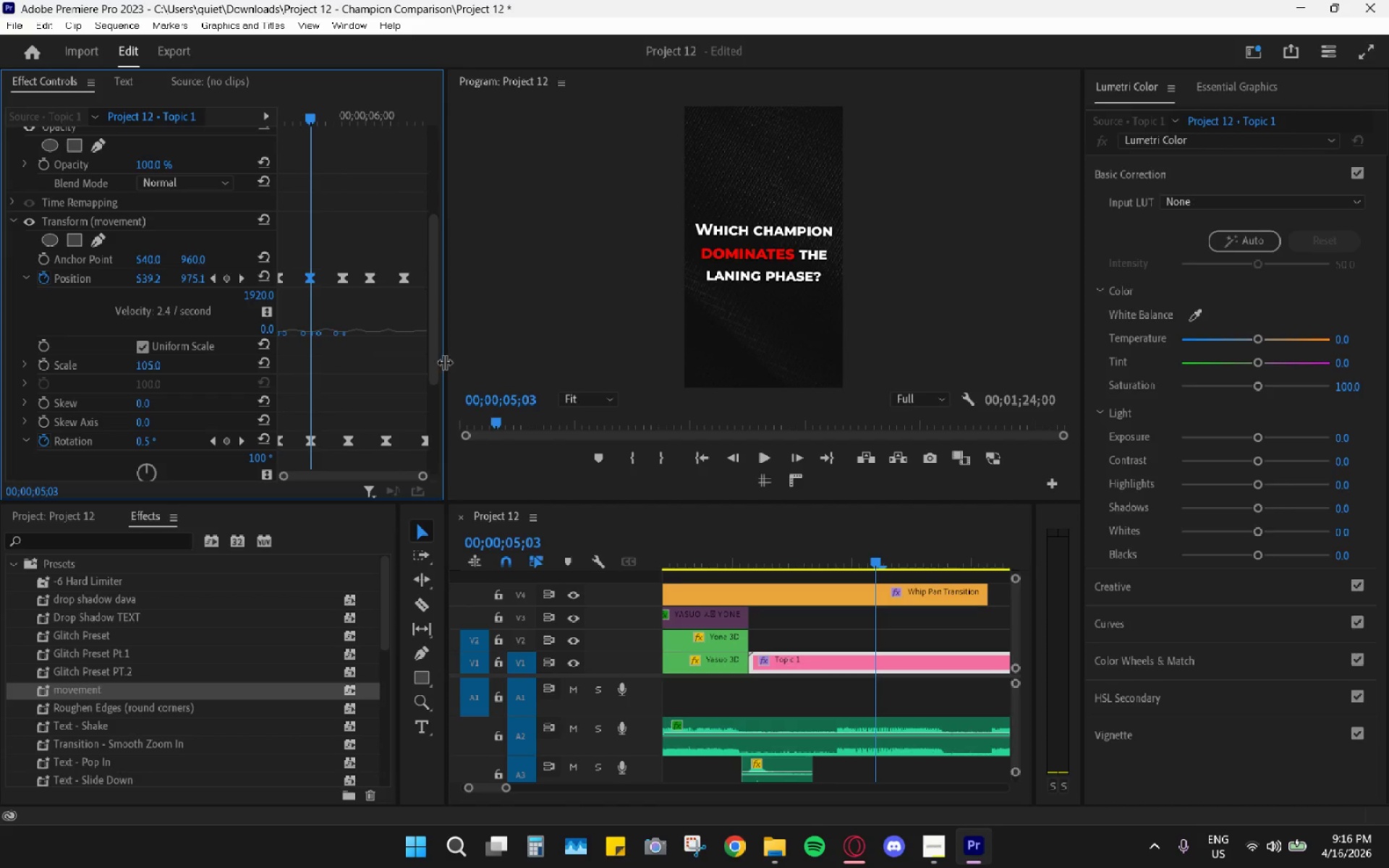 
left_click_drag(start_coordinate=[436, 359], to_coordinate=[428, 461])
 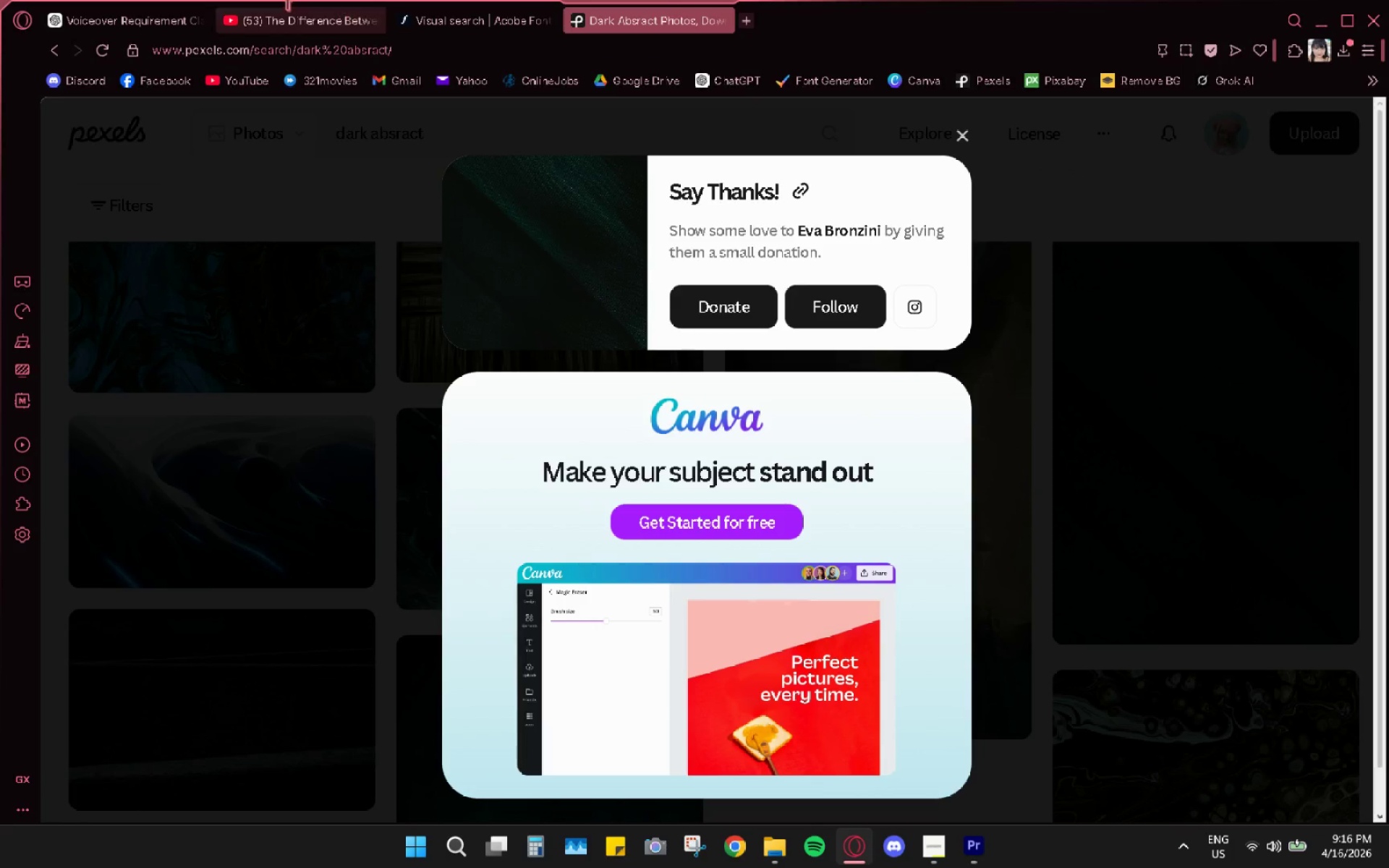 
wait(5.2)
 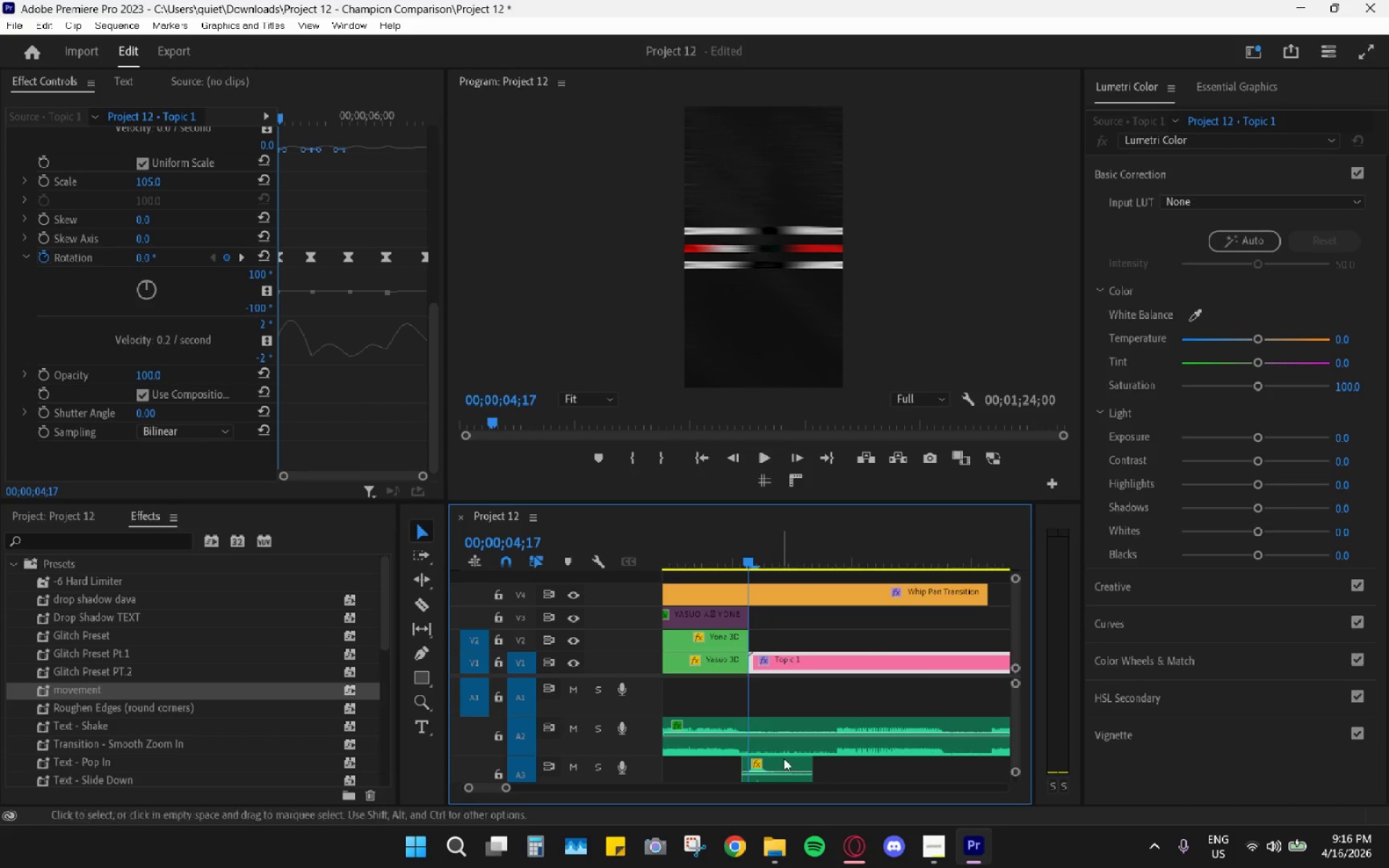 
left_click([522, 0])
 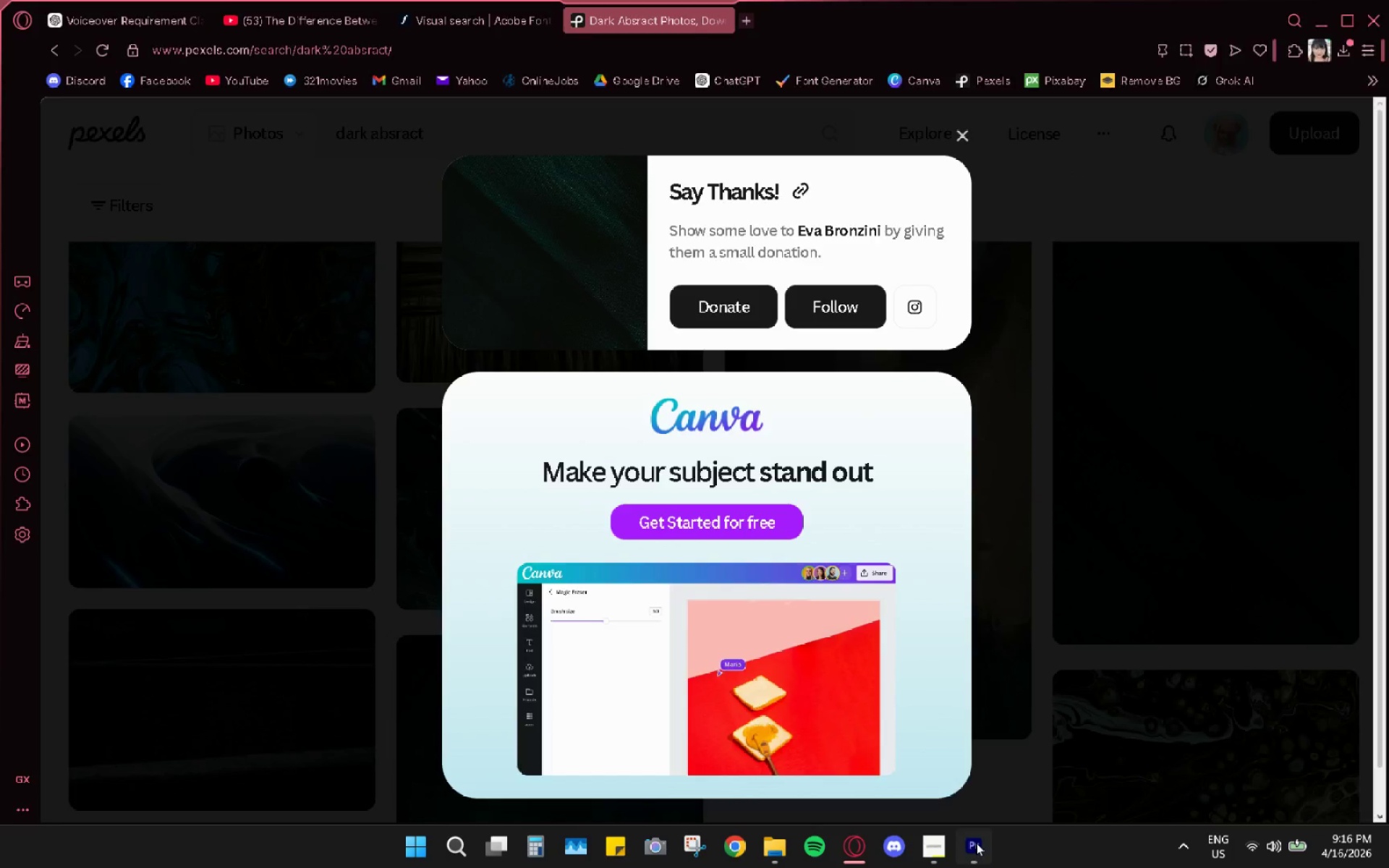 
left_click_drag(start_coordinate=[692, 530], to_coordinate=[627, 541])
 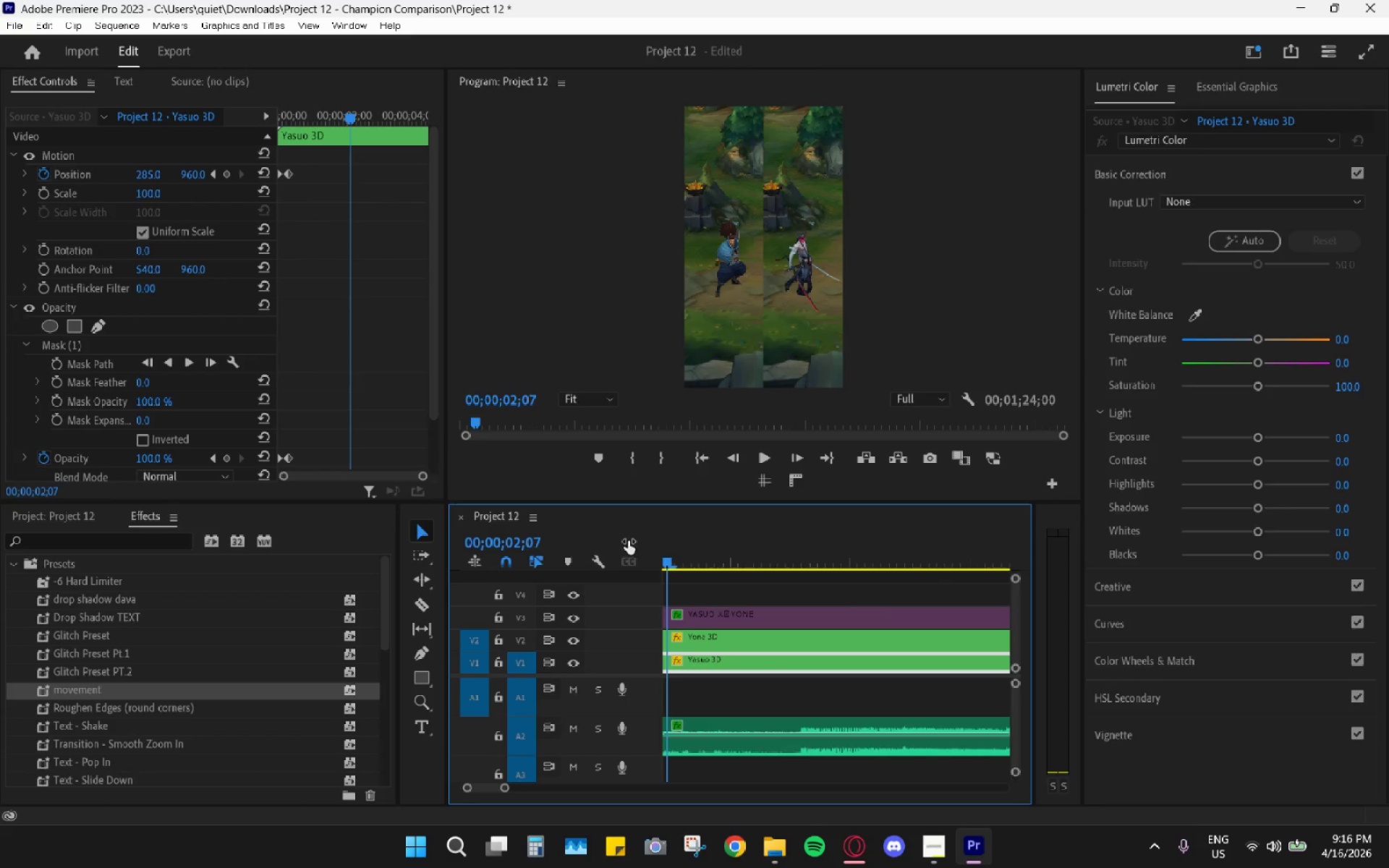 
key(Space)
 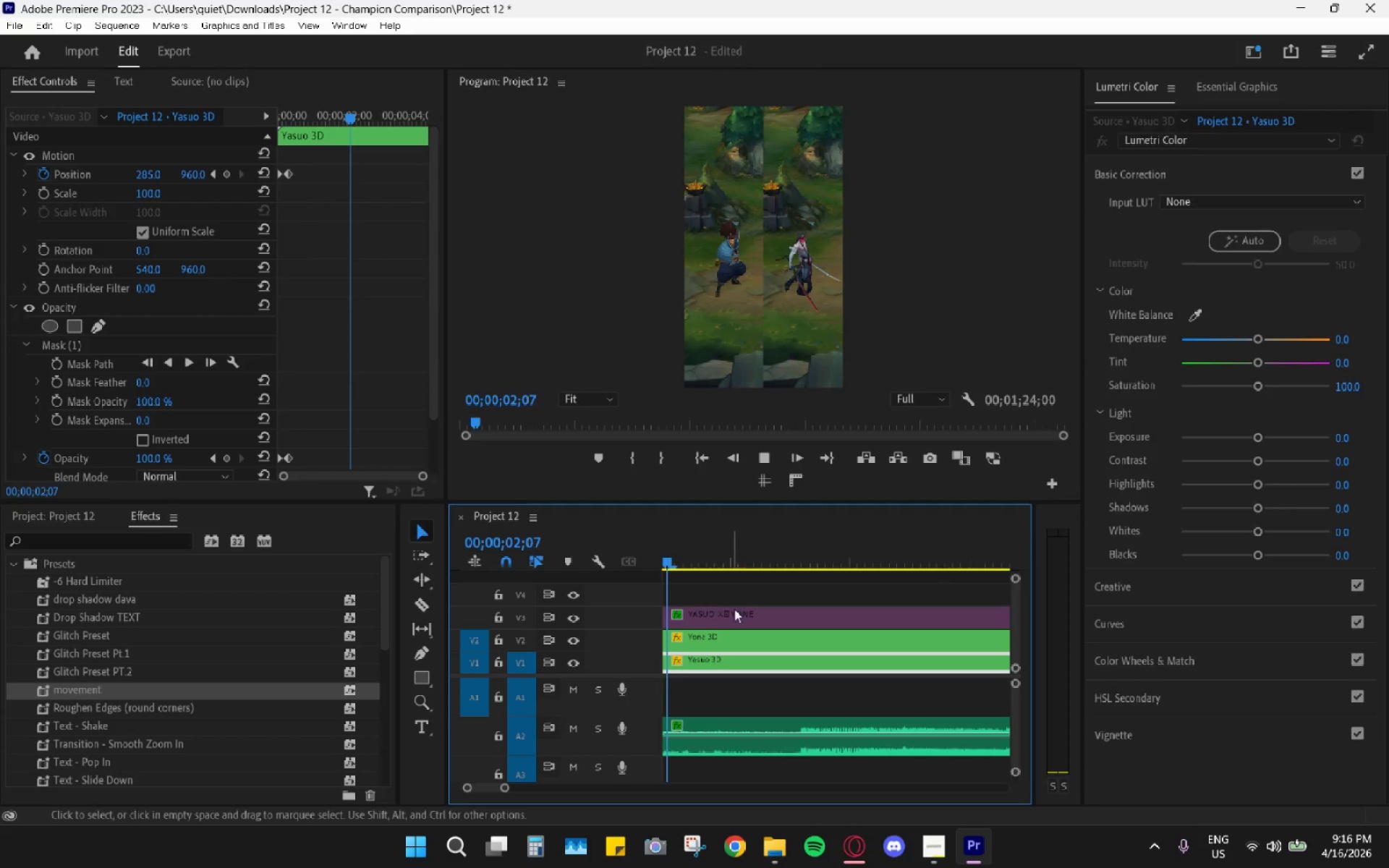 
hold_key(key=AltLeft, duration=1.17)
scroll: coordinate [749, 615], scroll_direction: down, amount: 20.0
 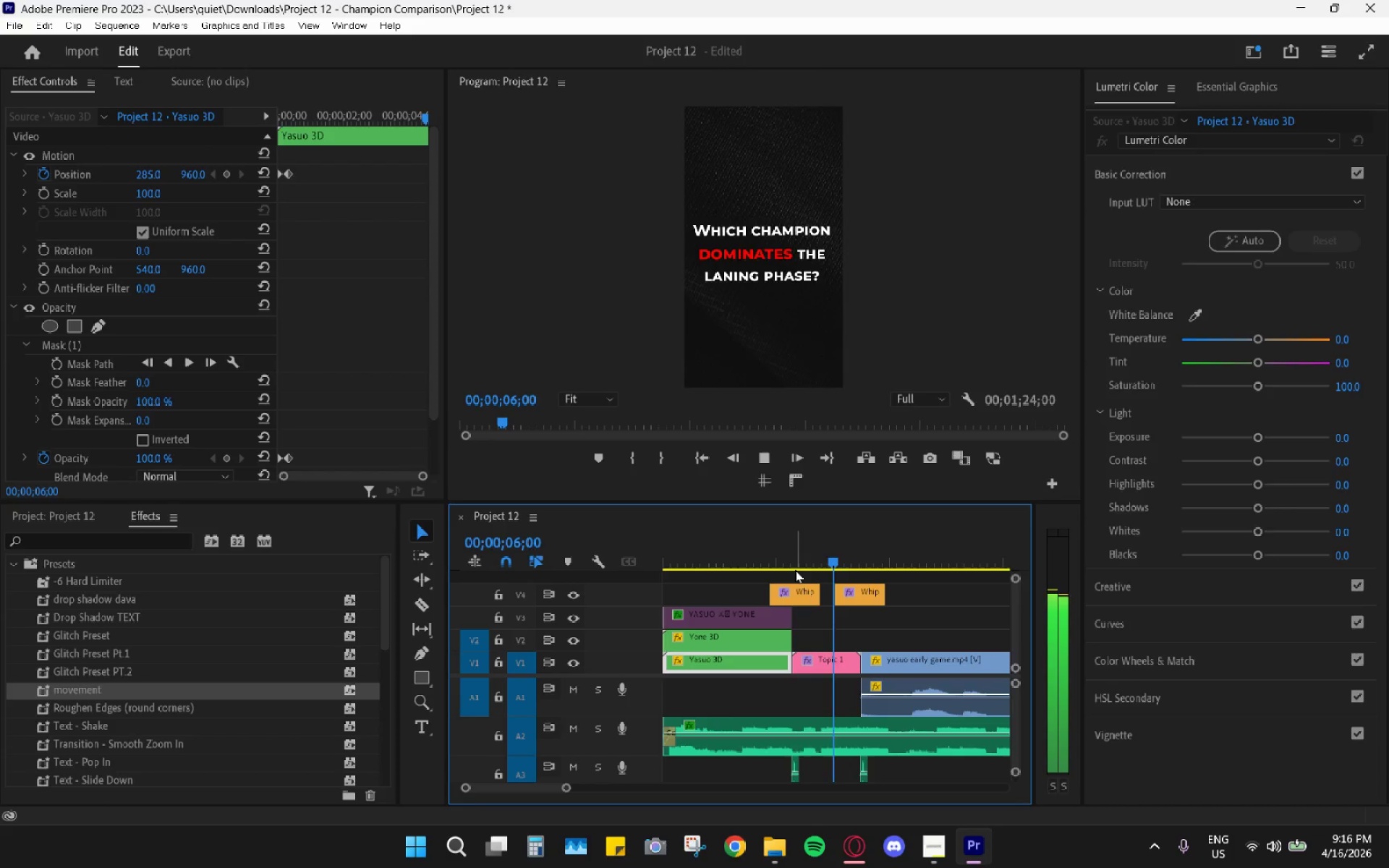 
key(Space)
 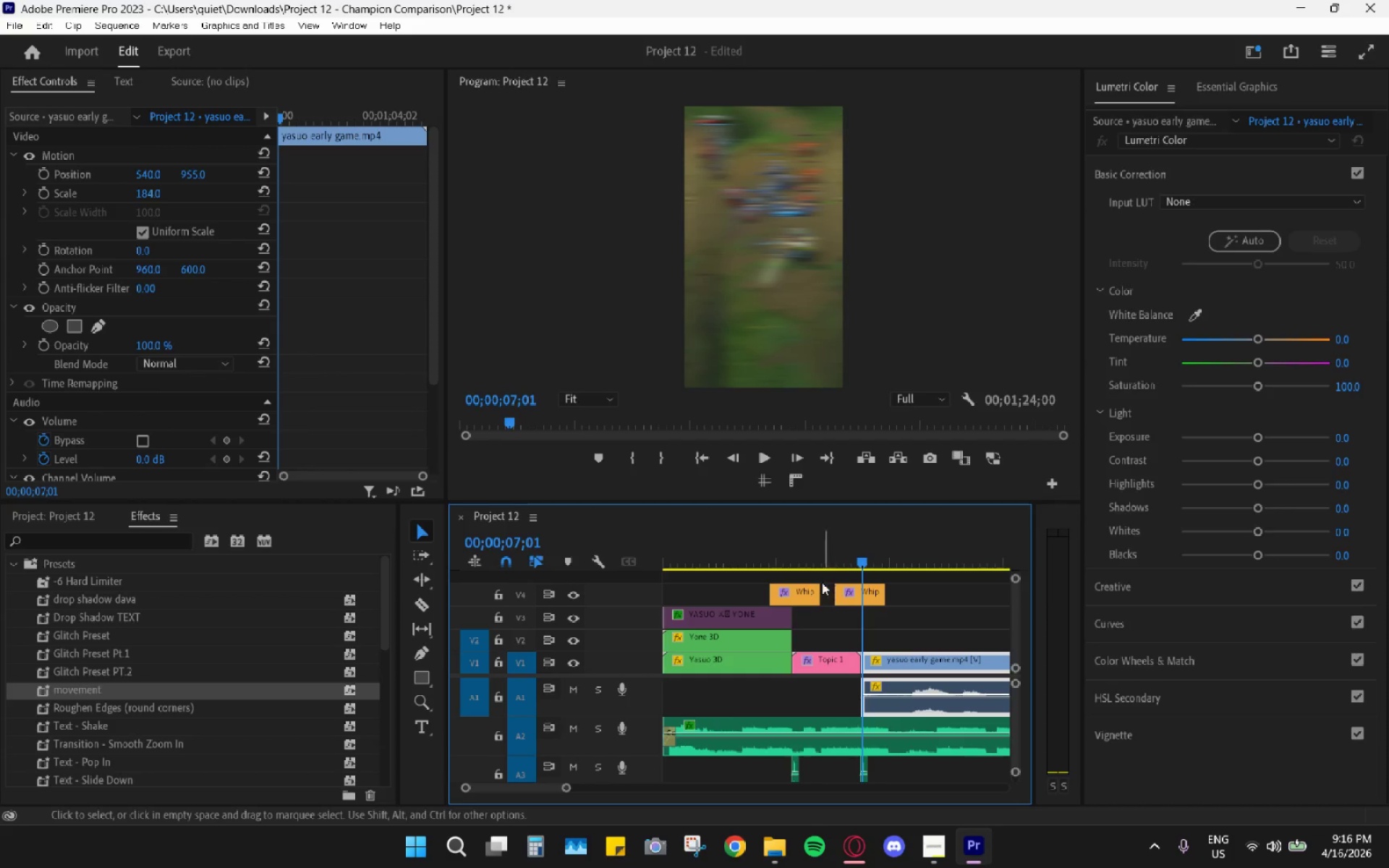 
left_click_drag(start_coordinate=[792, 566], to_coordinate=[792, 552])
 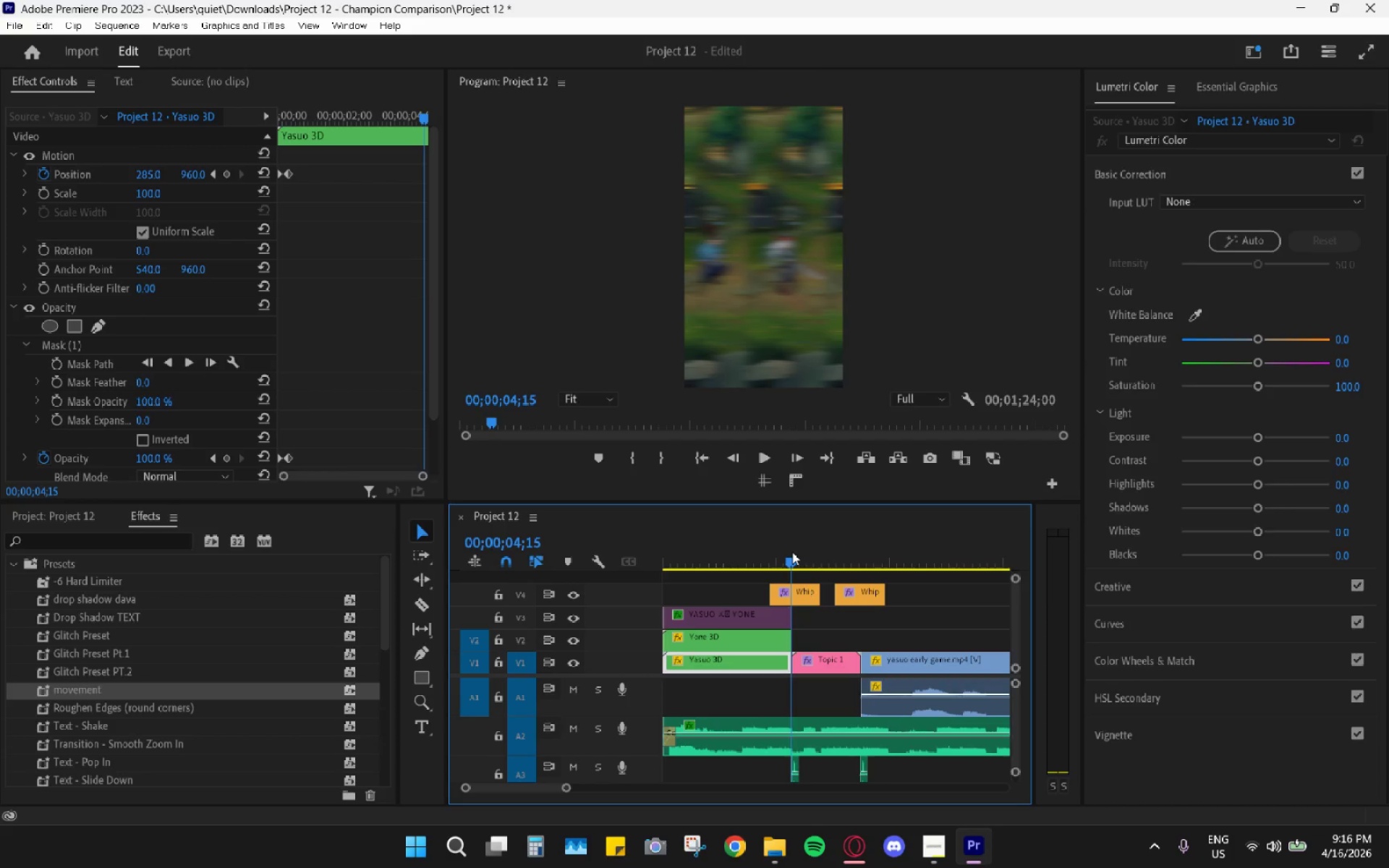 
key(Space)
 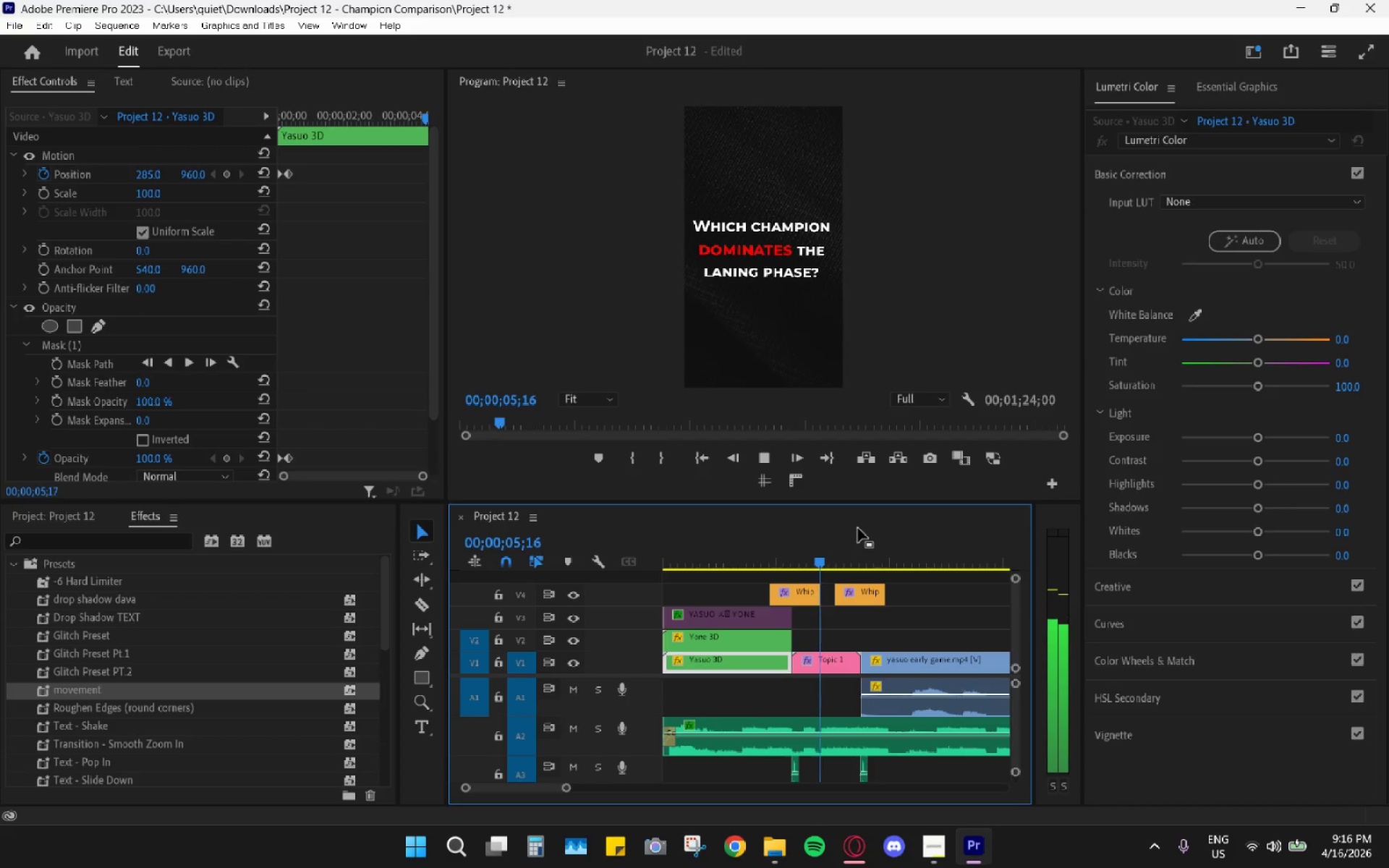 
key(Space)
 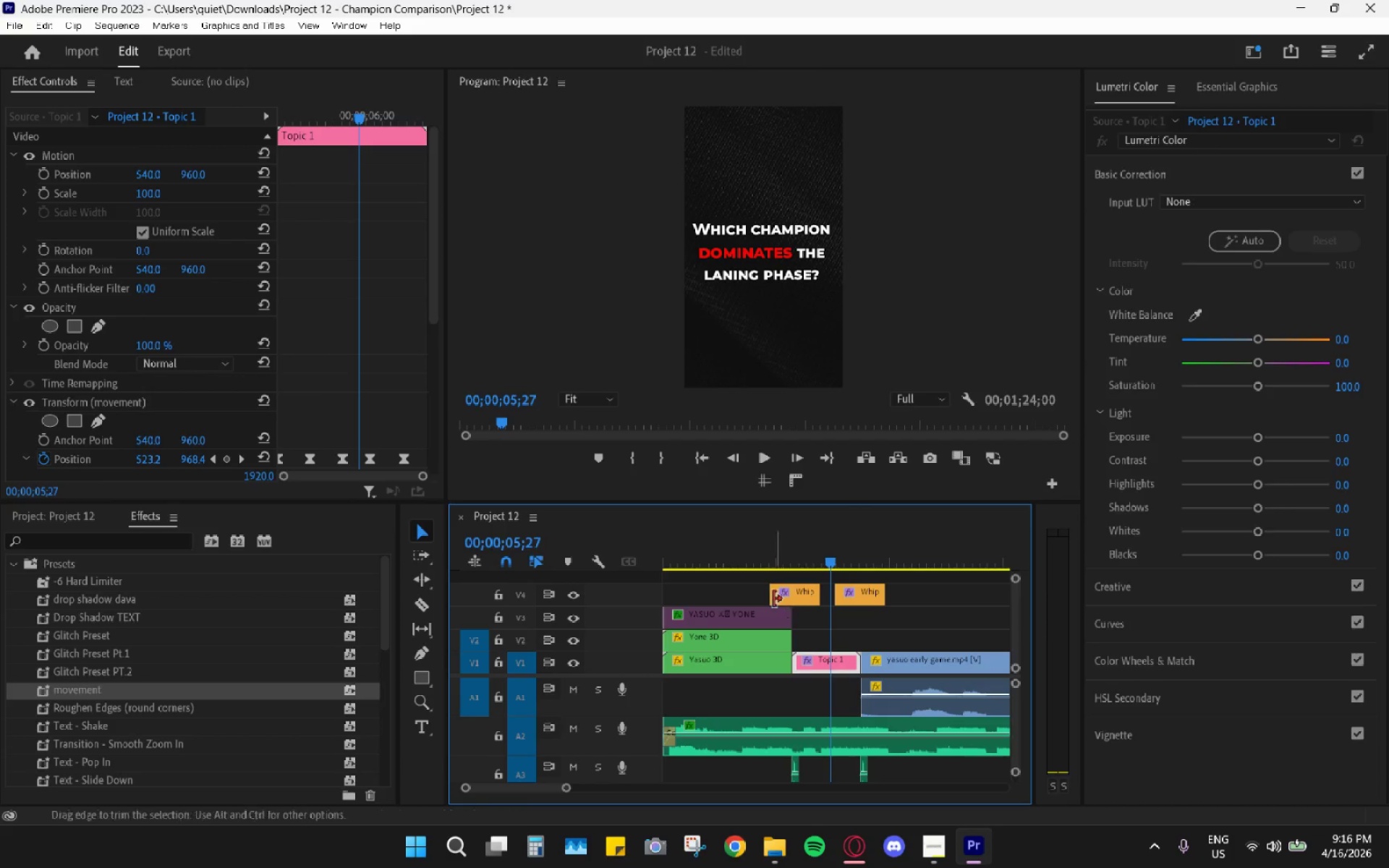 
scroll: coordinate [379, 392], scroll_direction: down, amount: 13.0
 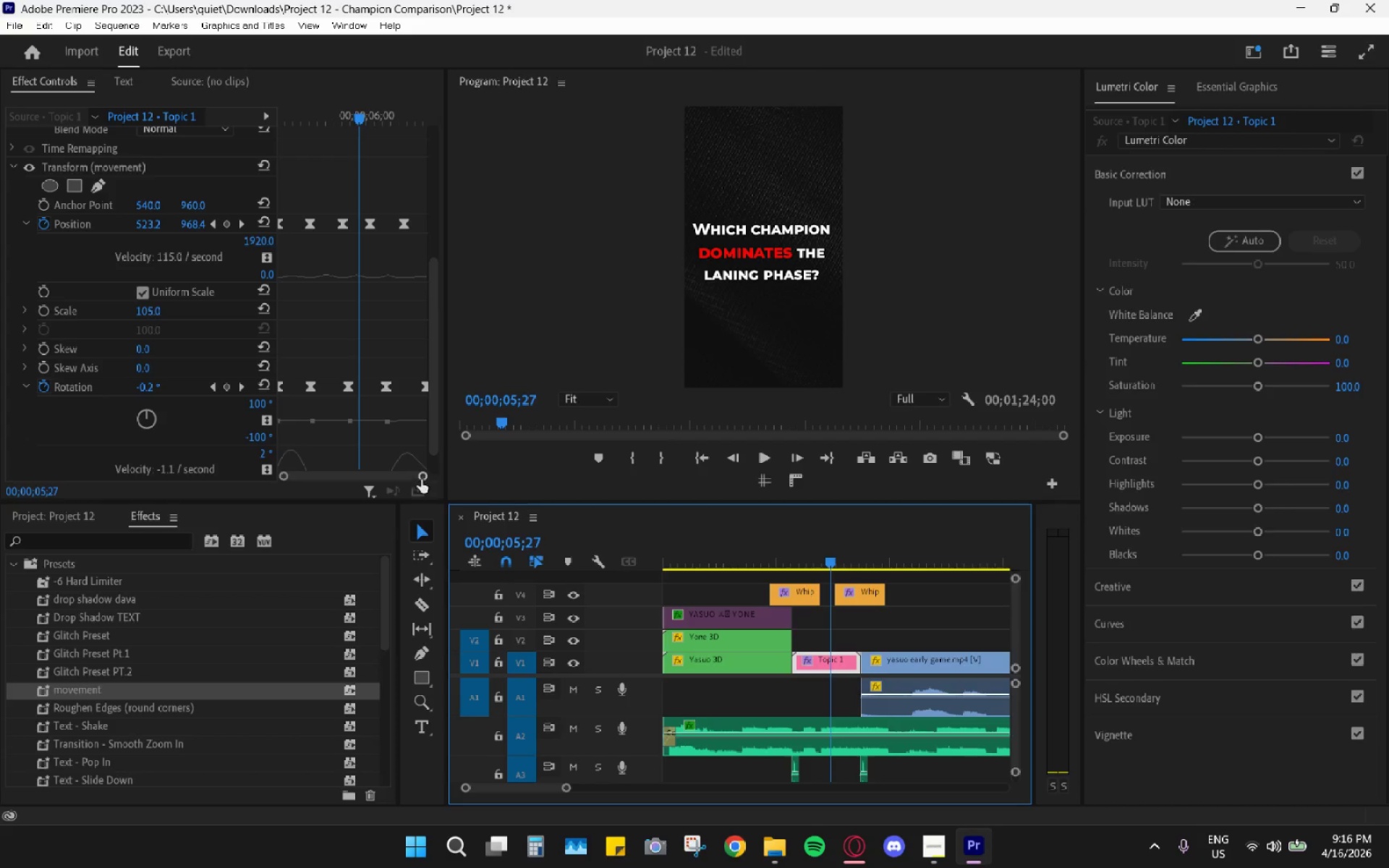 
left_click_drag(start_coordinate=[431, 485], to_coordinate=[412, 478])
 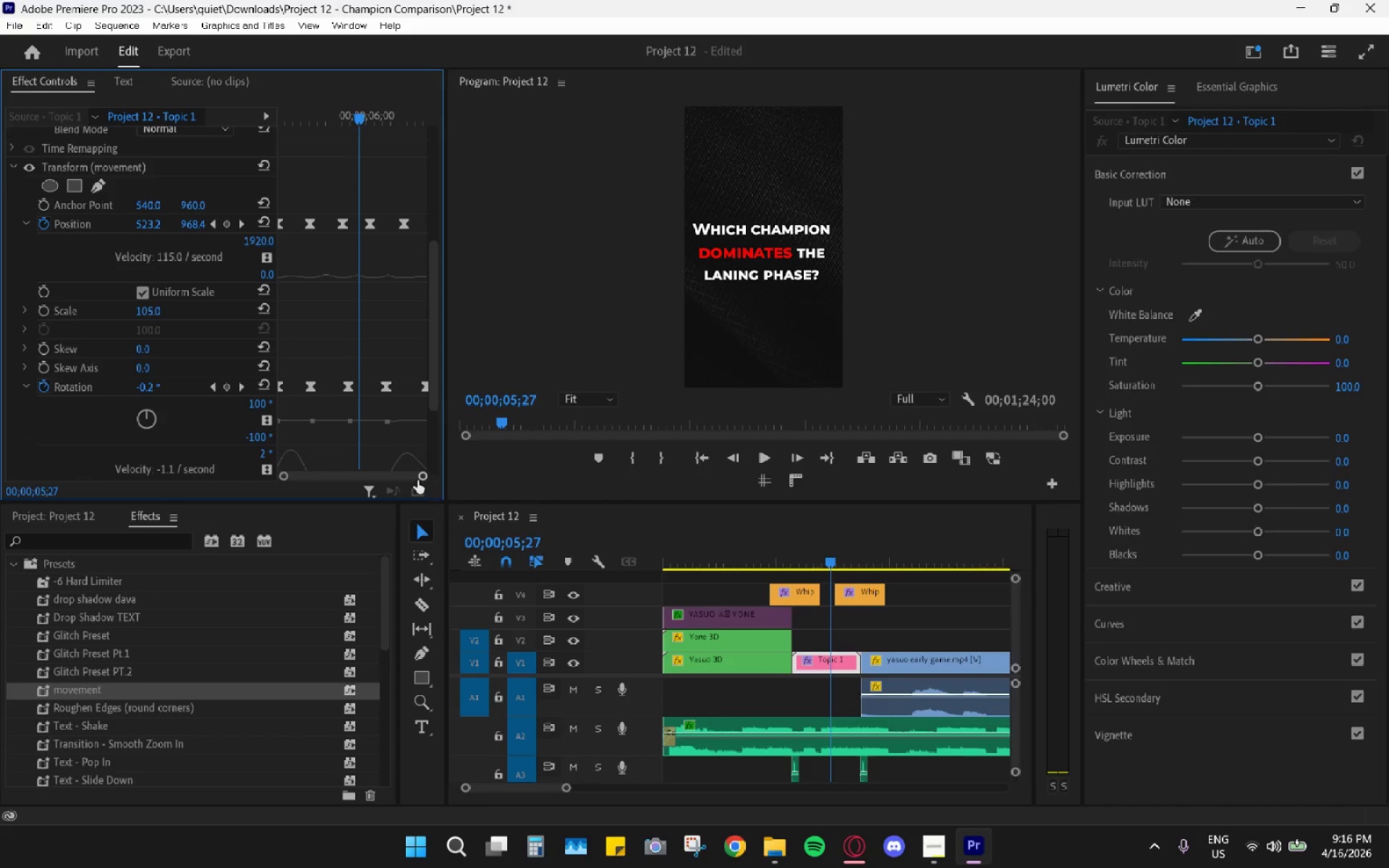 
left_click_drag(start_coordinate=[417, 480], to_coordinate=[500, 488])
 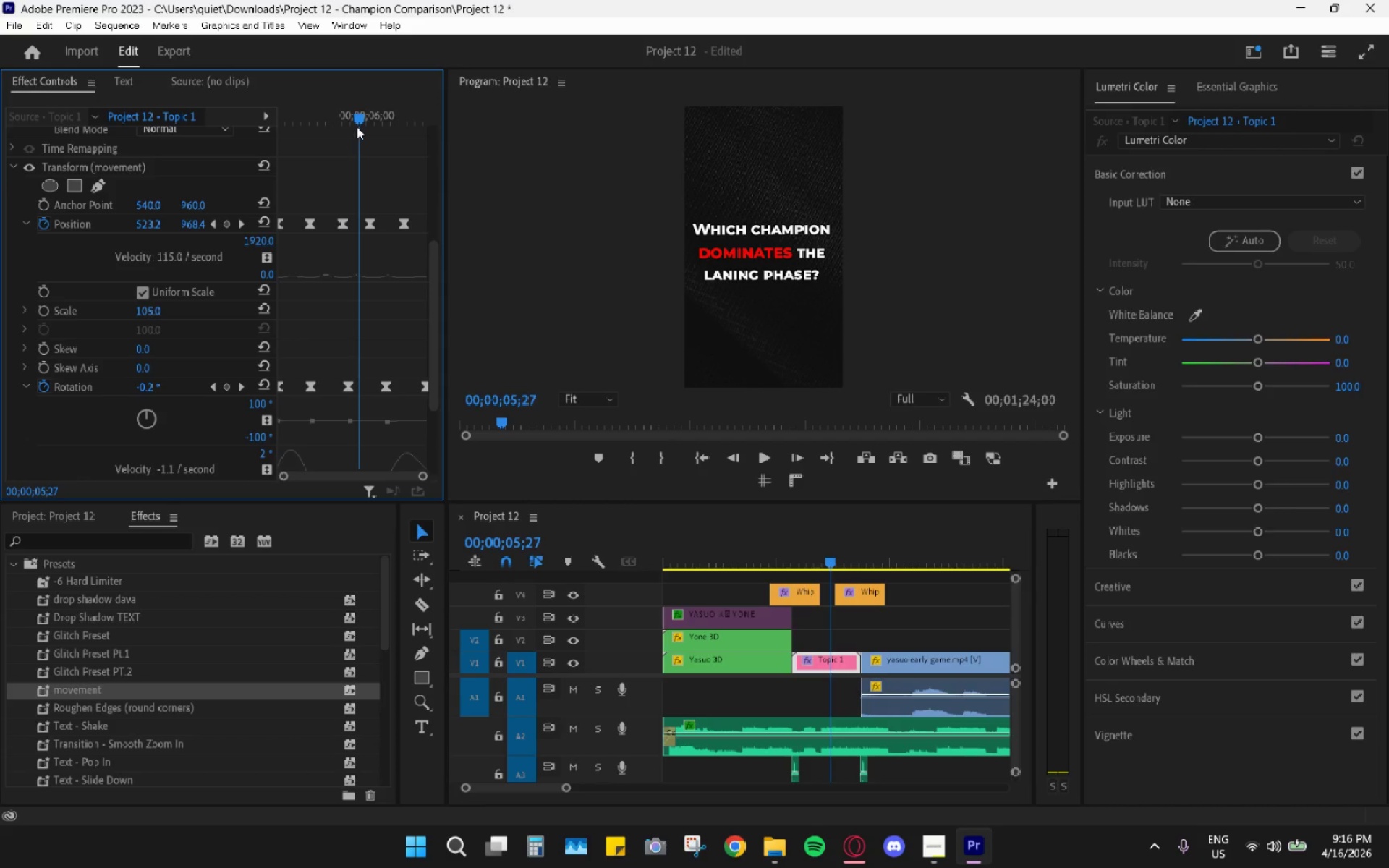 
left_click_drag(start_coordinate=[357, 127], to_coordinate=[338, 132])
 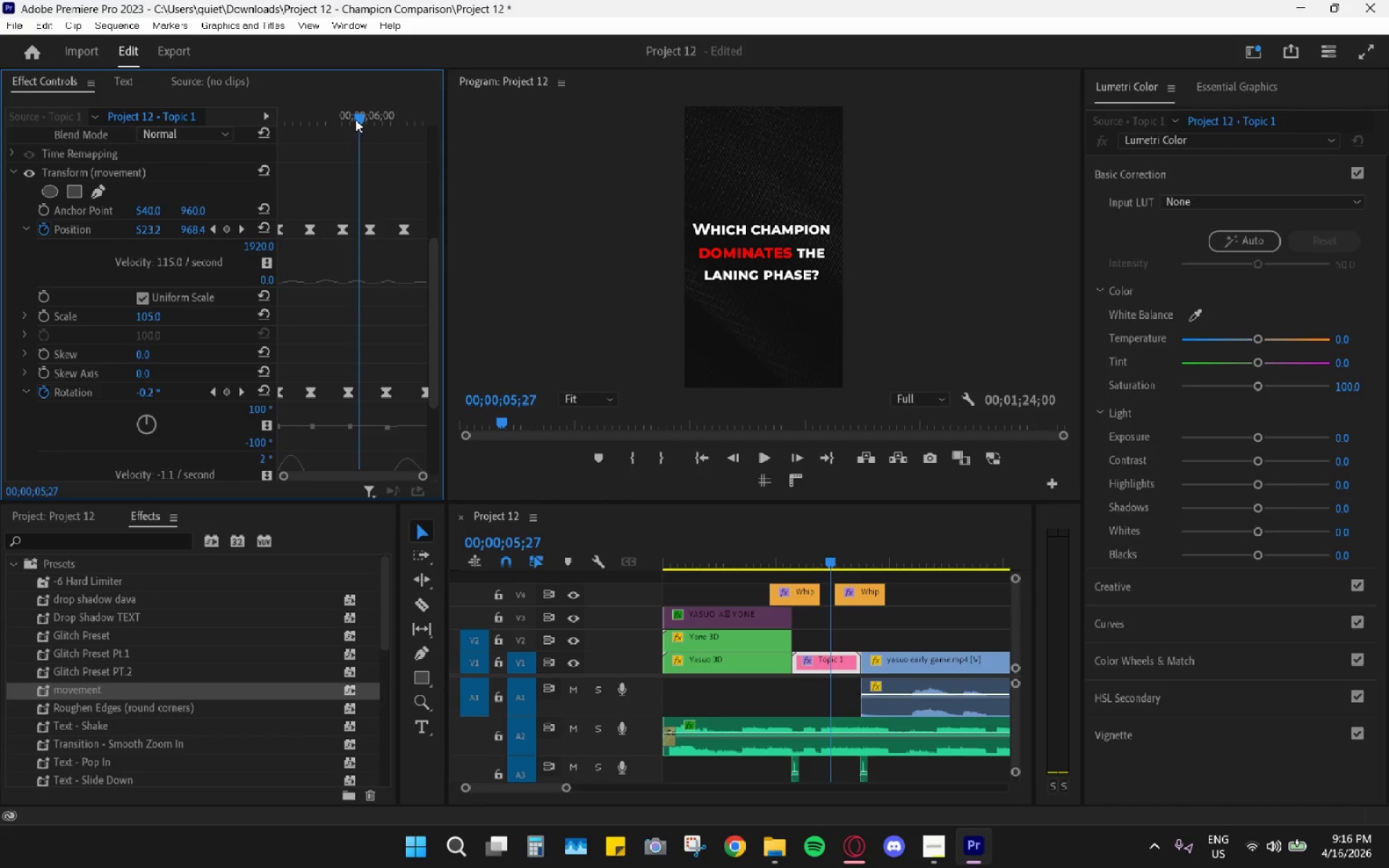 
left_click_drag(start_coordinate=[355, 119], to_coordinate=[362, 164])
 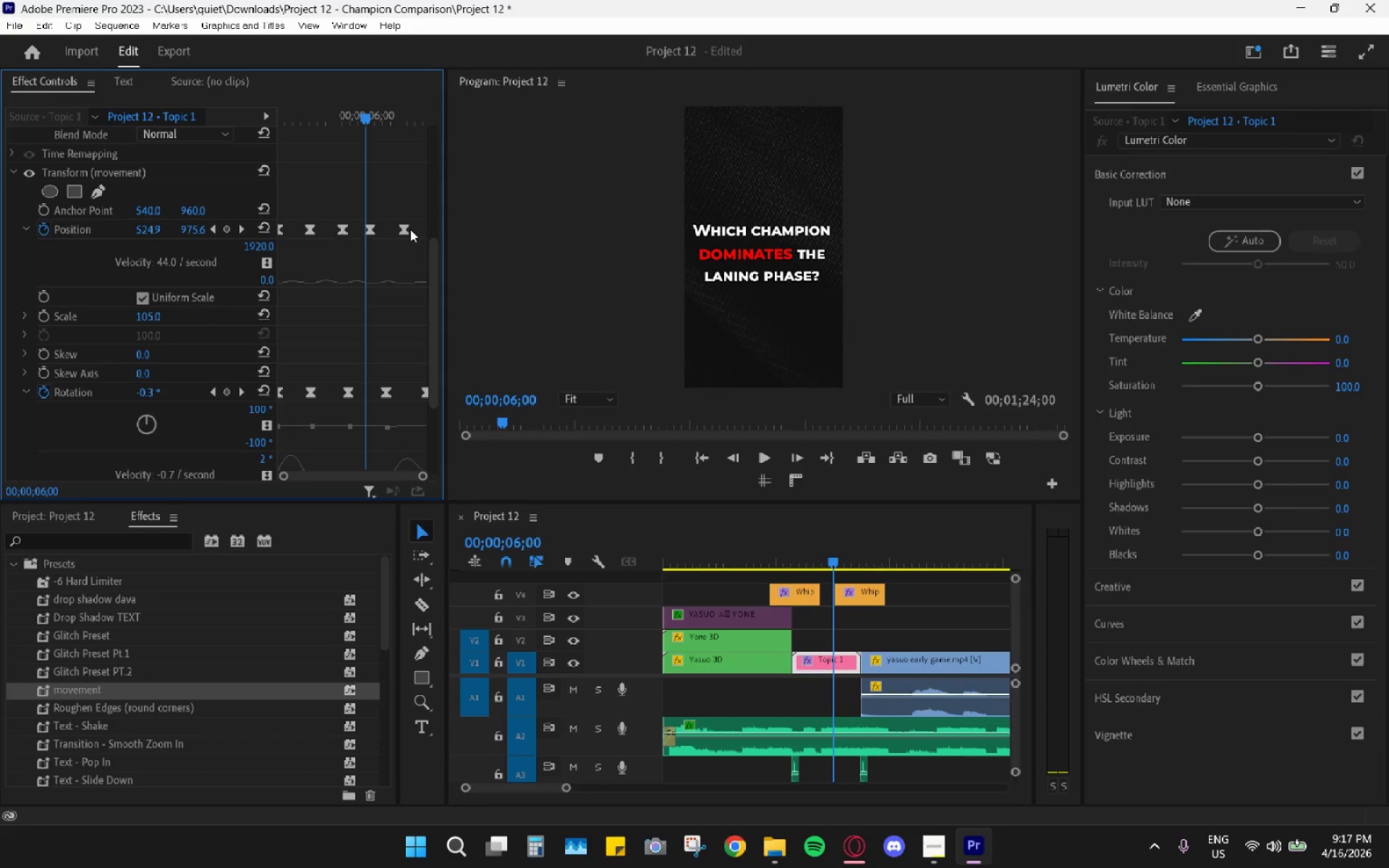 
left_click([410, 229])
 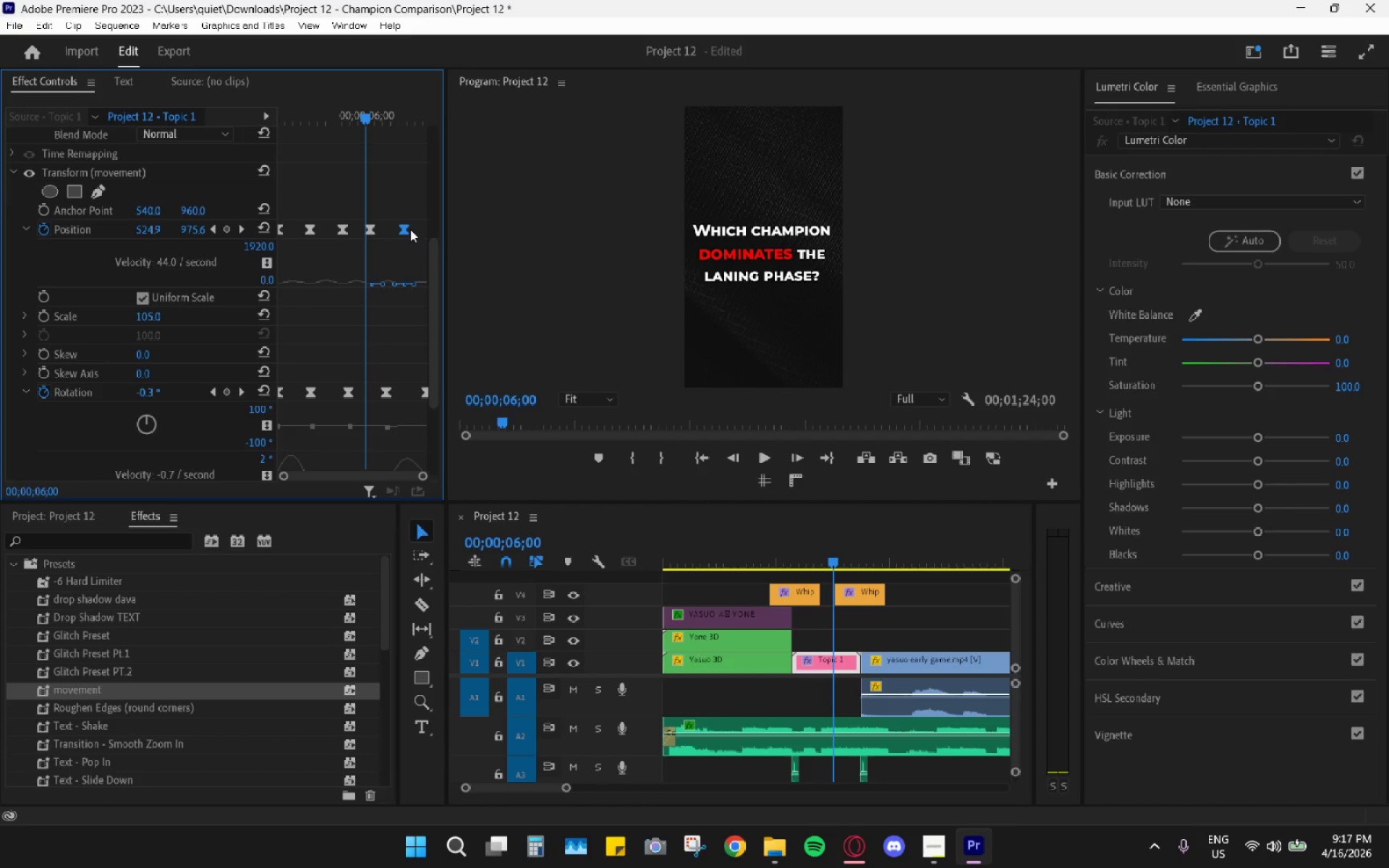 
key(H)
 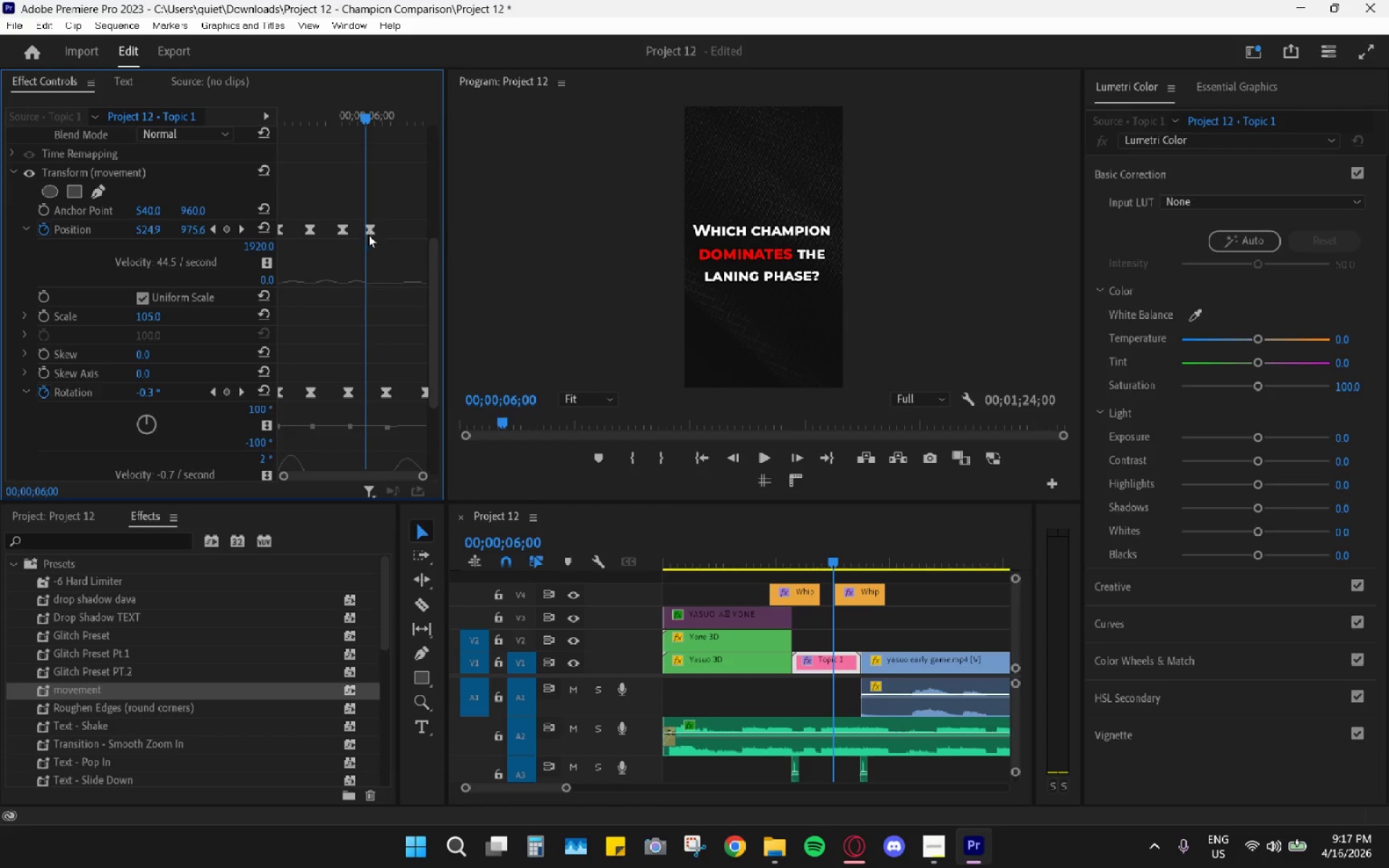 
left_click_drag(start_coordinate=[370, 234], to_coordinate=[425, 243])
 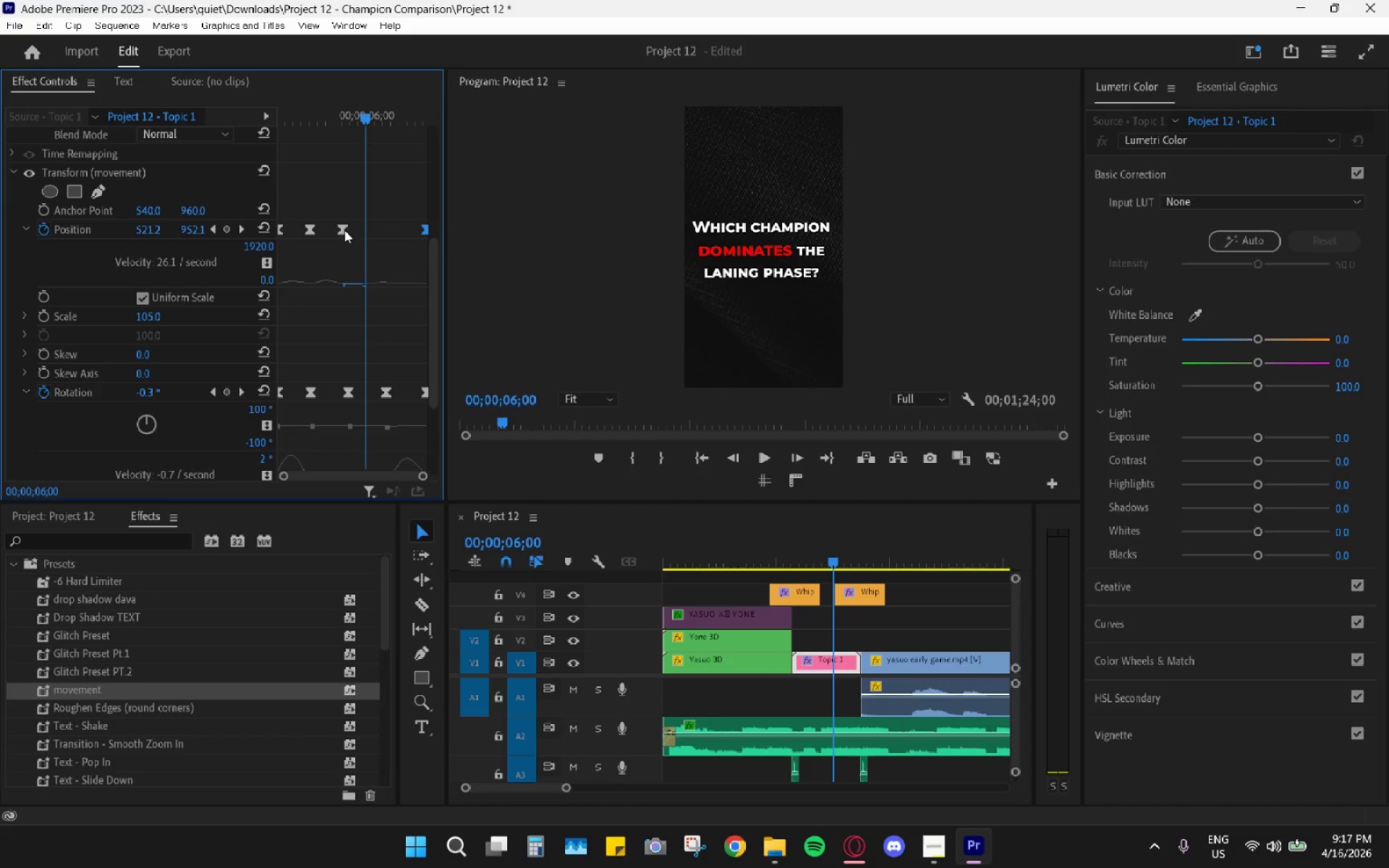 
left_click_drag(start_coordinate=[342, 229], to_coordinate=[368, 234])
 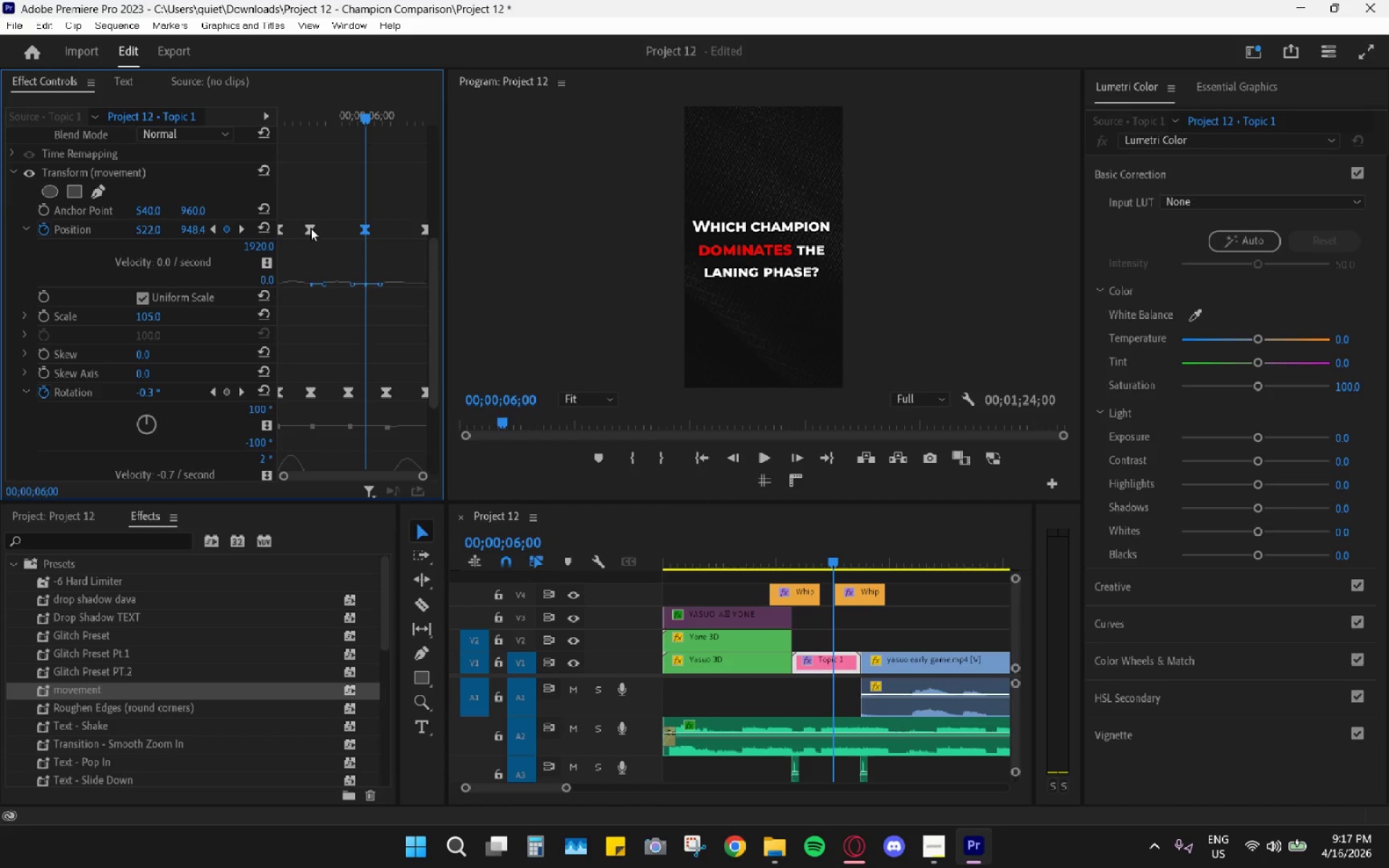 
left_click_drag(start_coordinate=[310, 228], to_coordinate=[327, 232])
 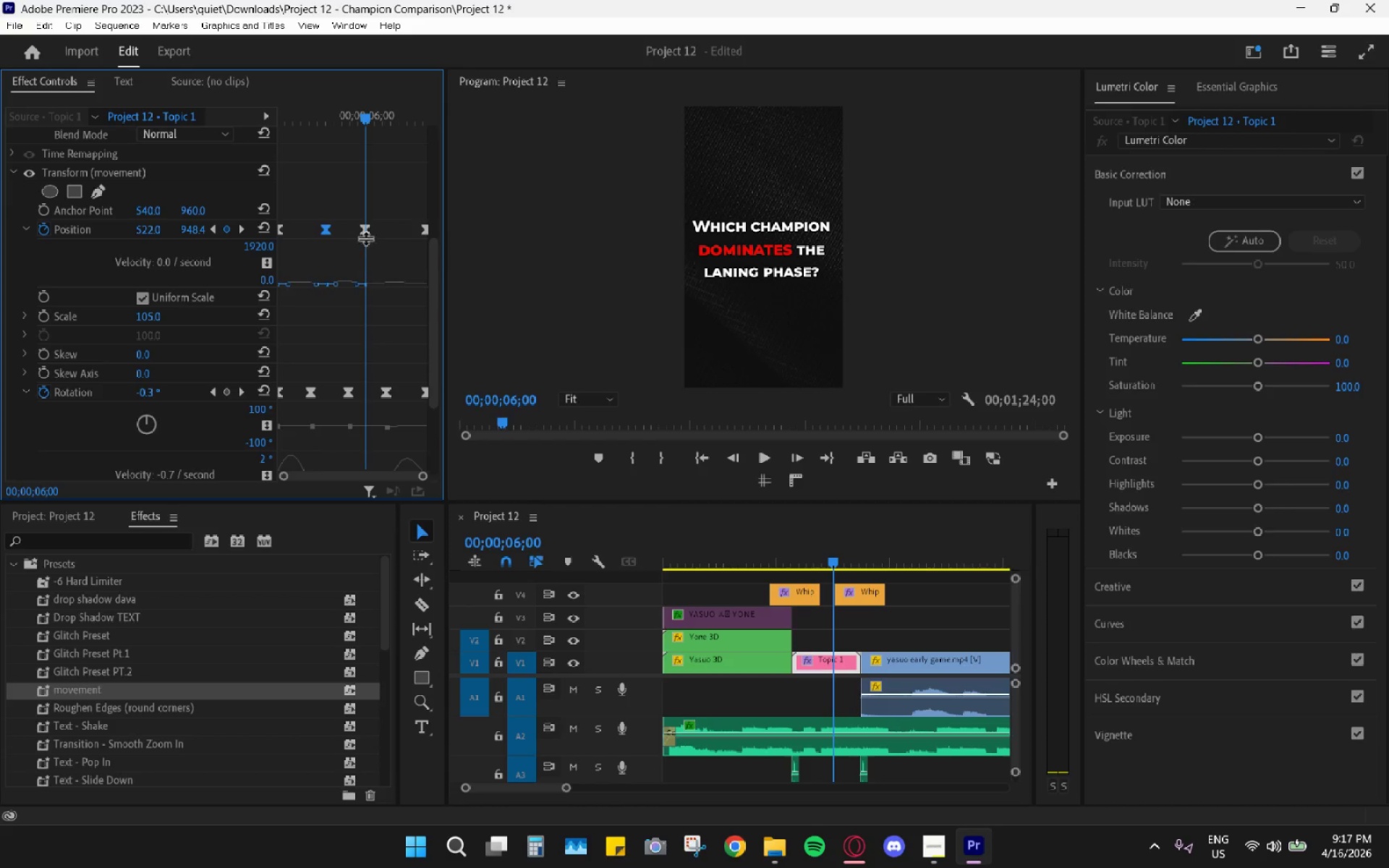 
left_click_drag(start_coordinate=[365, 231], to_coordinate=[373, 233])
 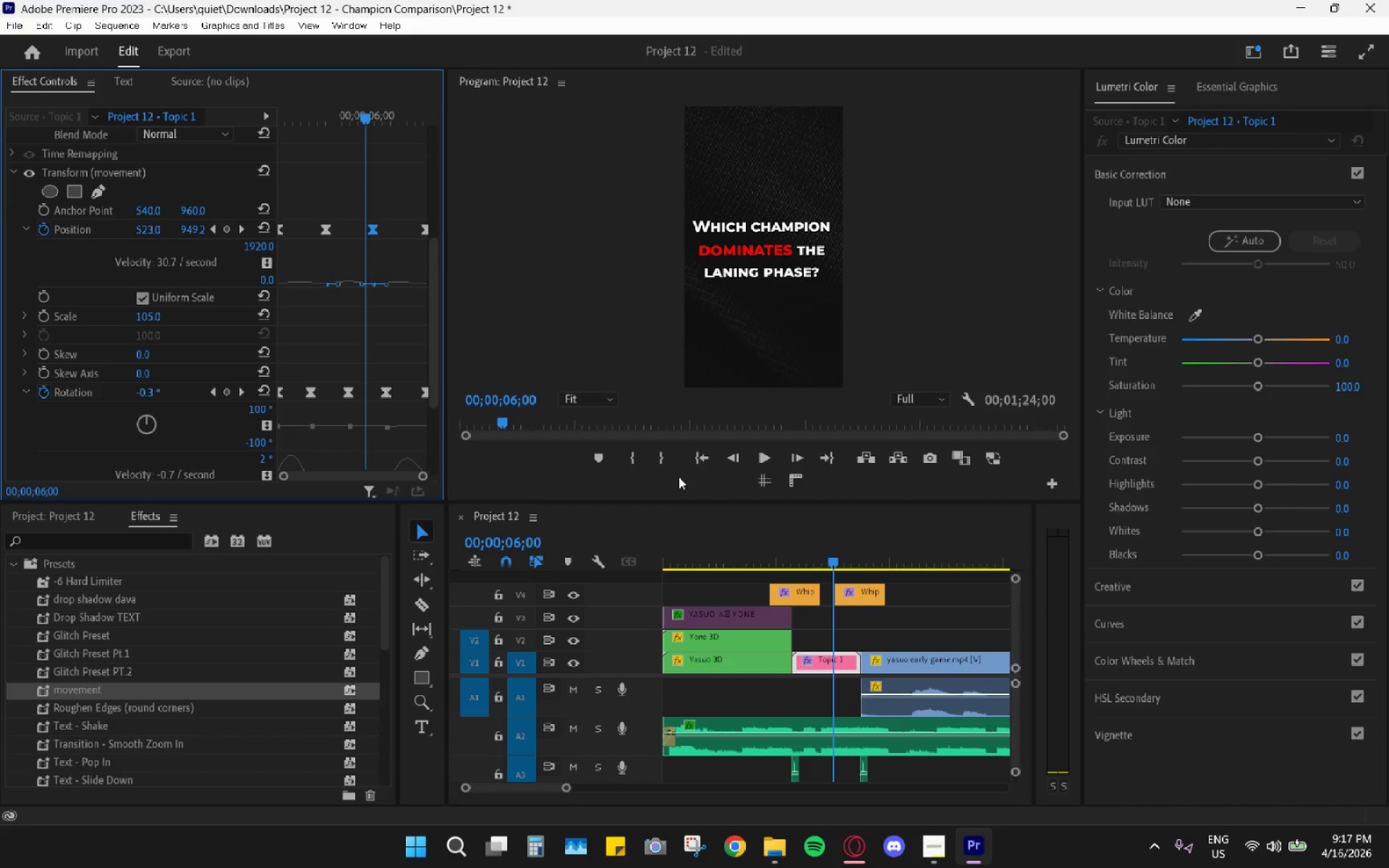 
left_click_drag(start_coordinate=[710, 551], to_coordinate=[782, 560])
 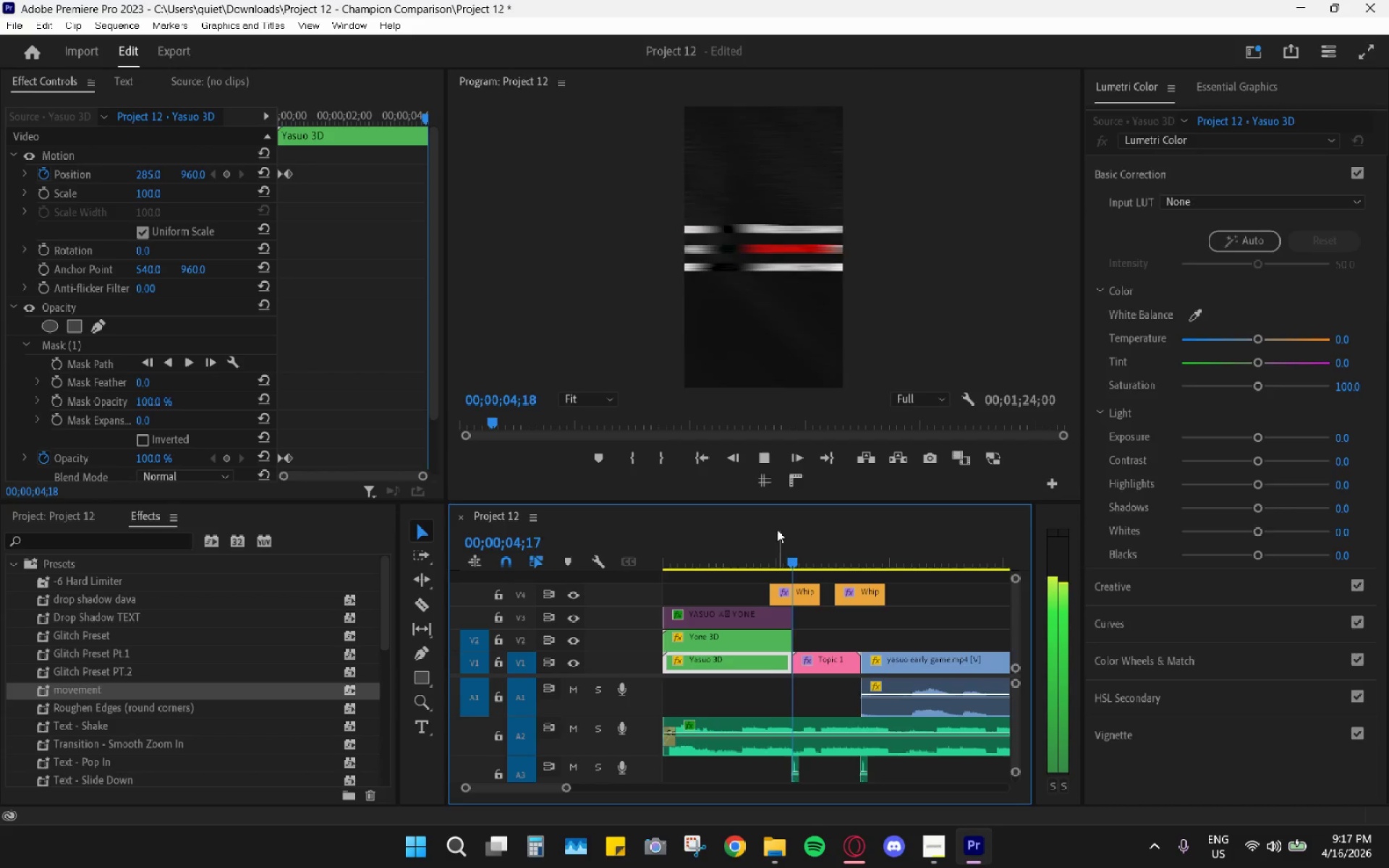 
key(Space)
 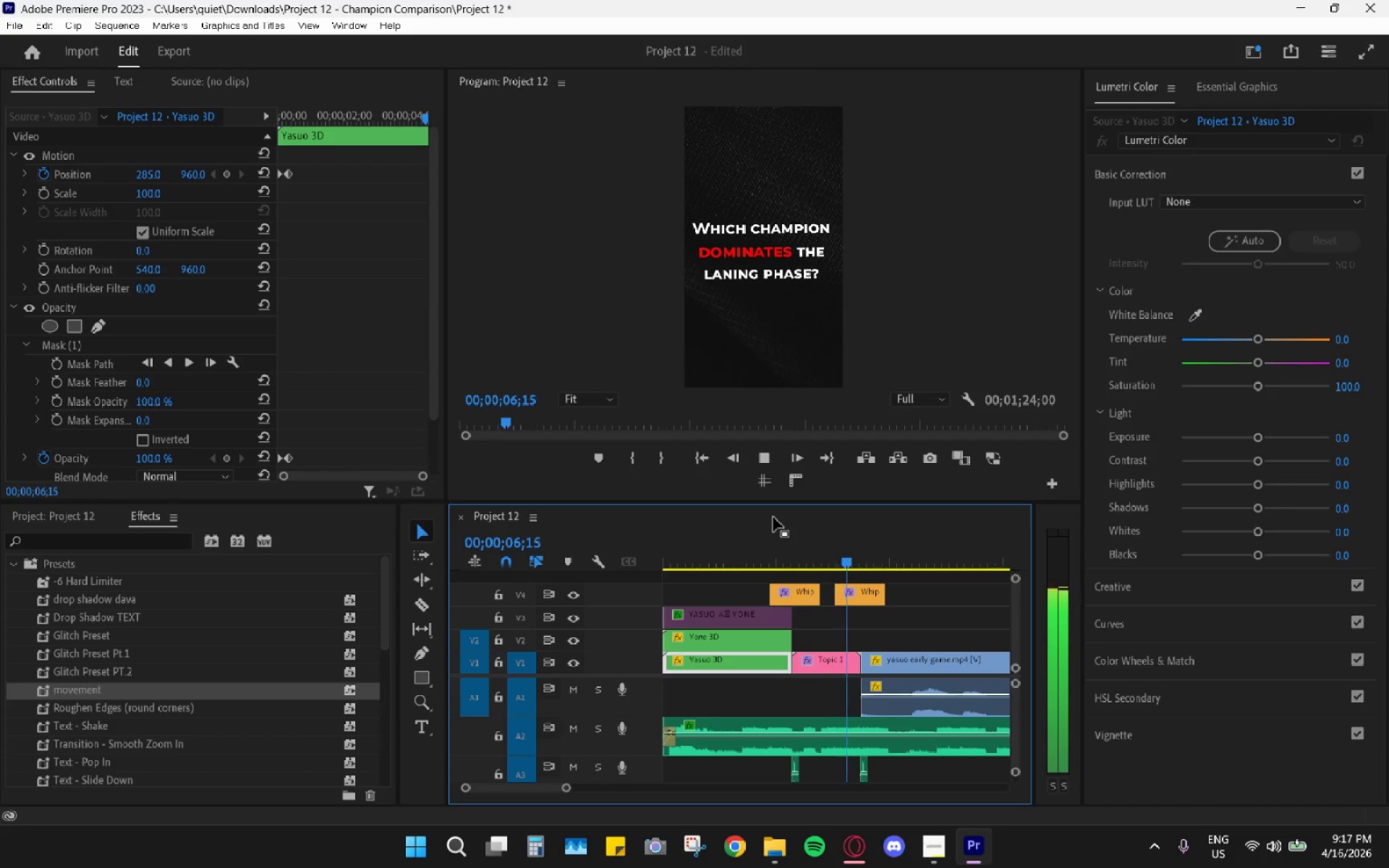 
key(Space)
 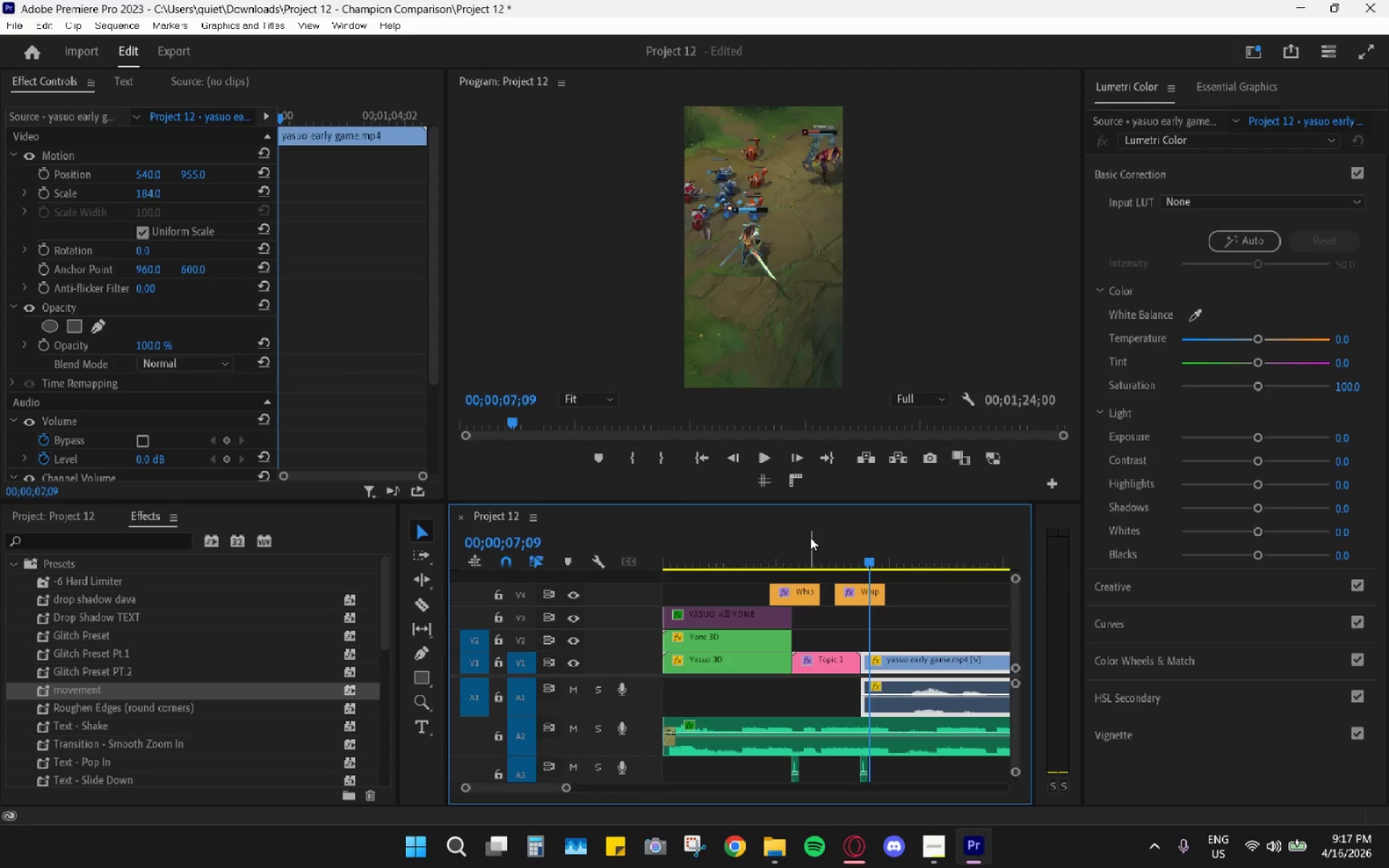 
left_click_drag(start_coordinate=[809, 545], to_coordinate=[783, 548])
 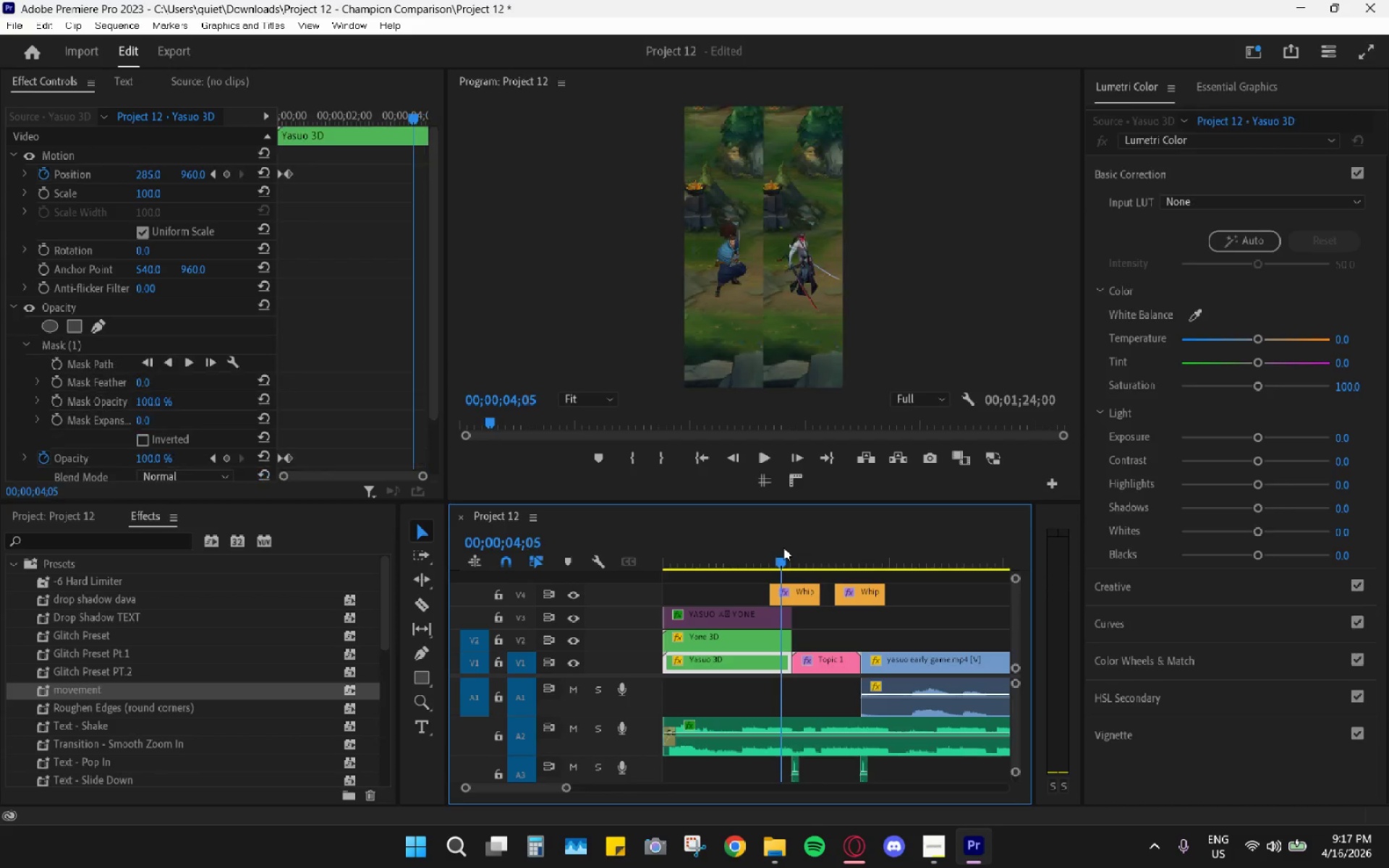 
key(Space)
 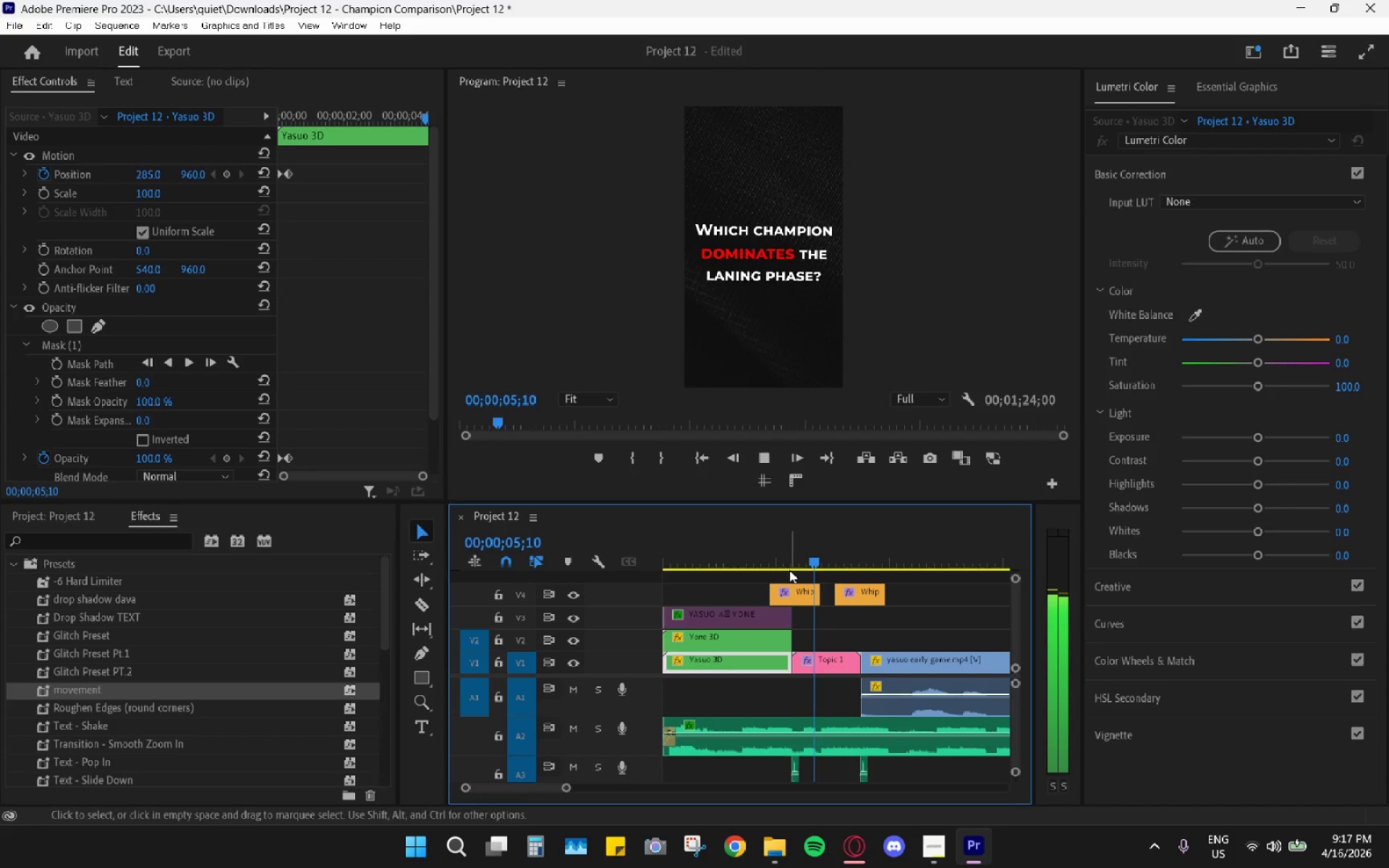 
key(Space)
 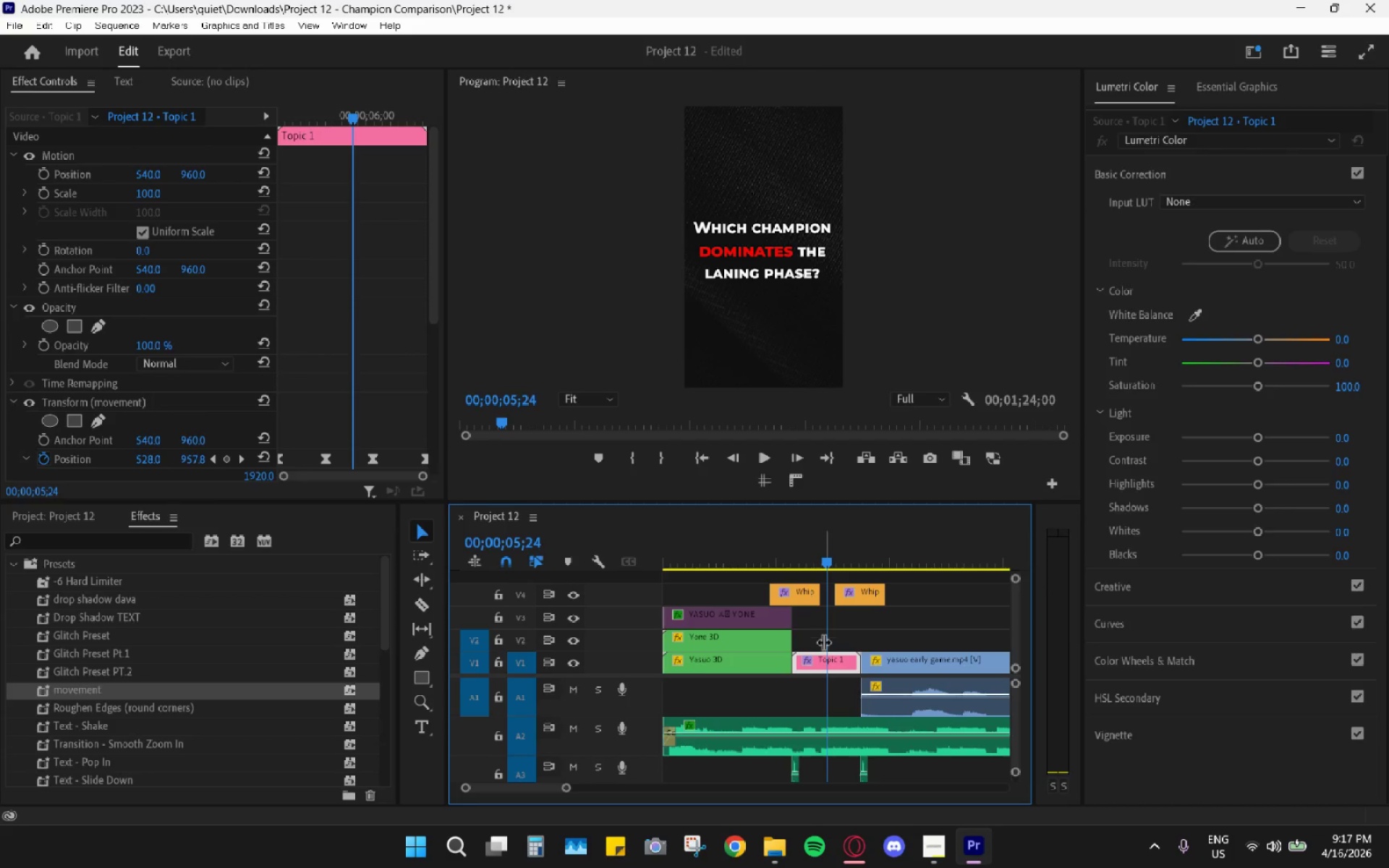 
left_click([831, 658])
 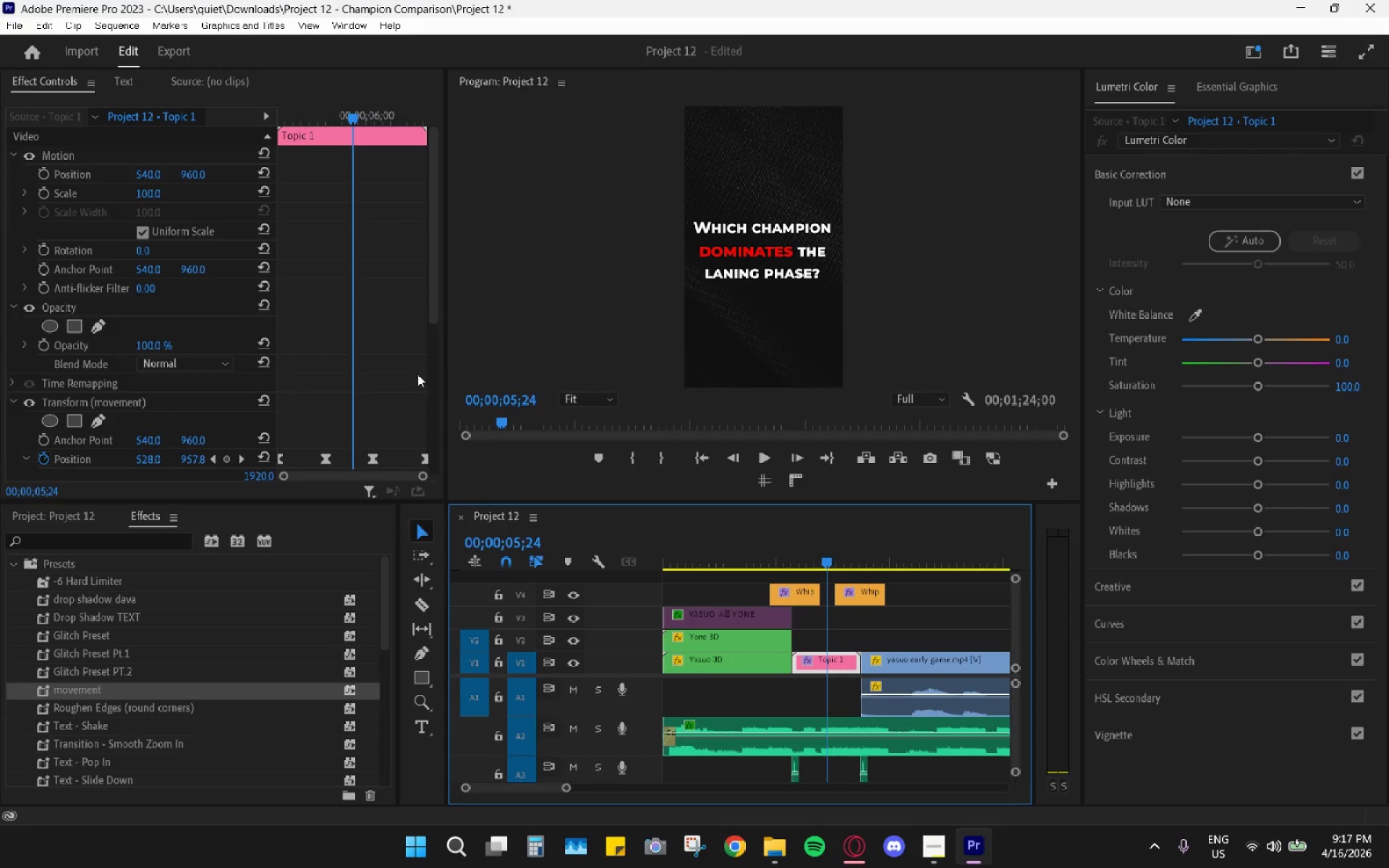 
hold_key(key=AltLeft, duration=0.61)
 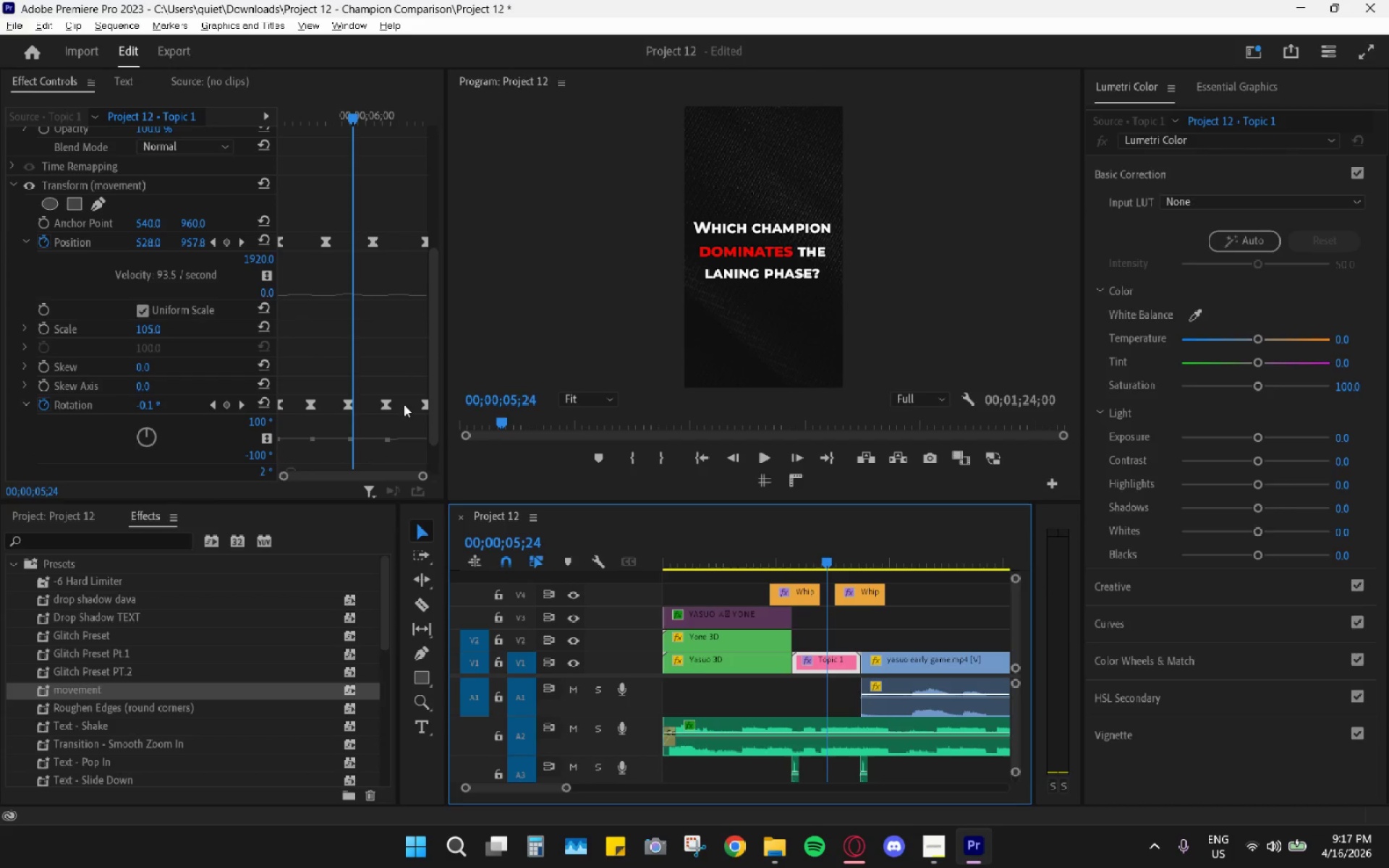 
scroll: coordinate [407, 384], scroll_direction: down, amount: 12.0
 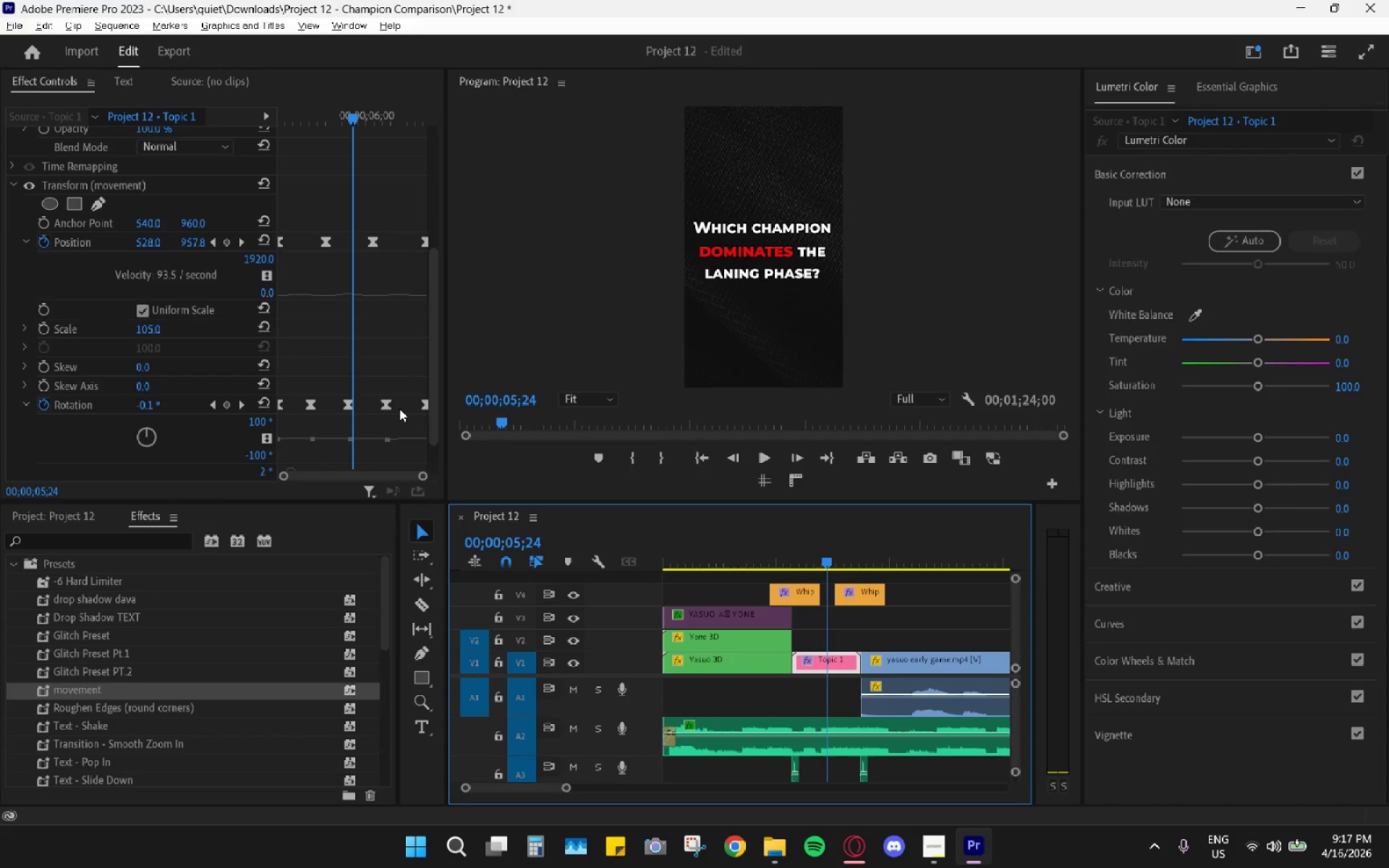 
left_click([424, 404])
 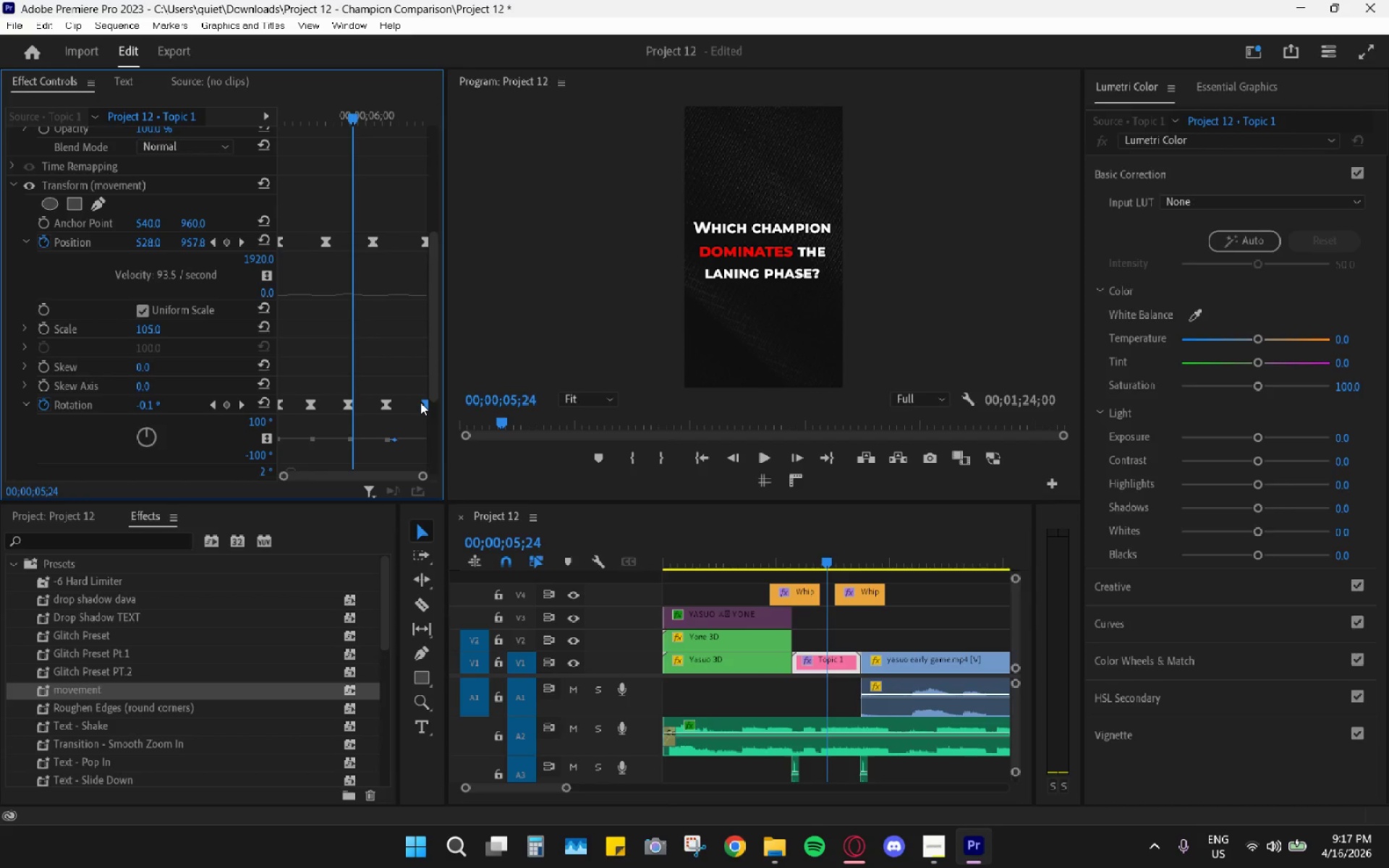 
key(H)
 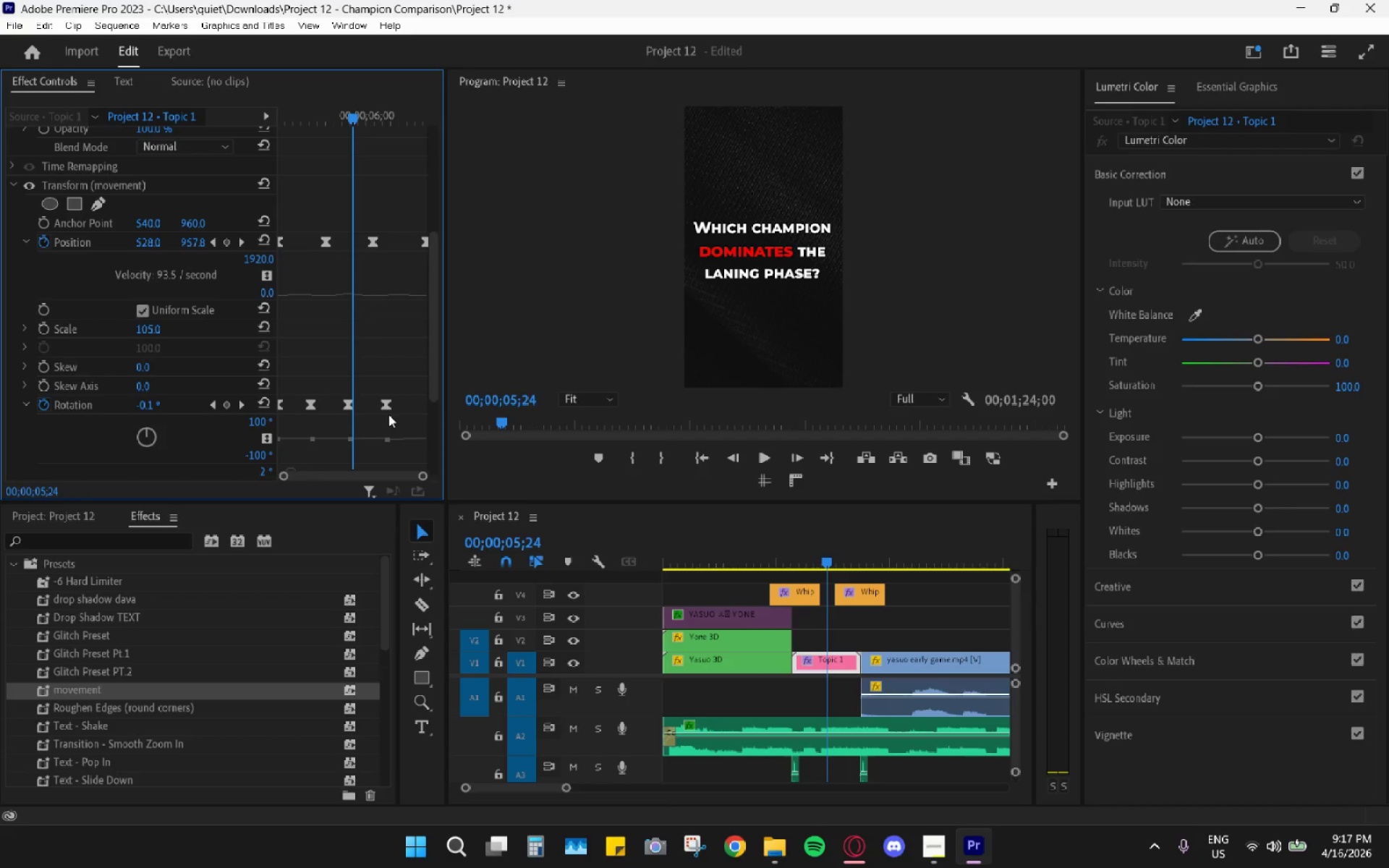 
left_click_drag(start_coordinate=[388, 409], to_coordinate=[428, 412])
 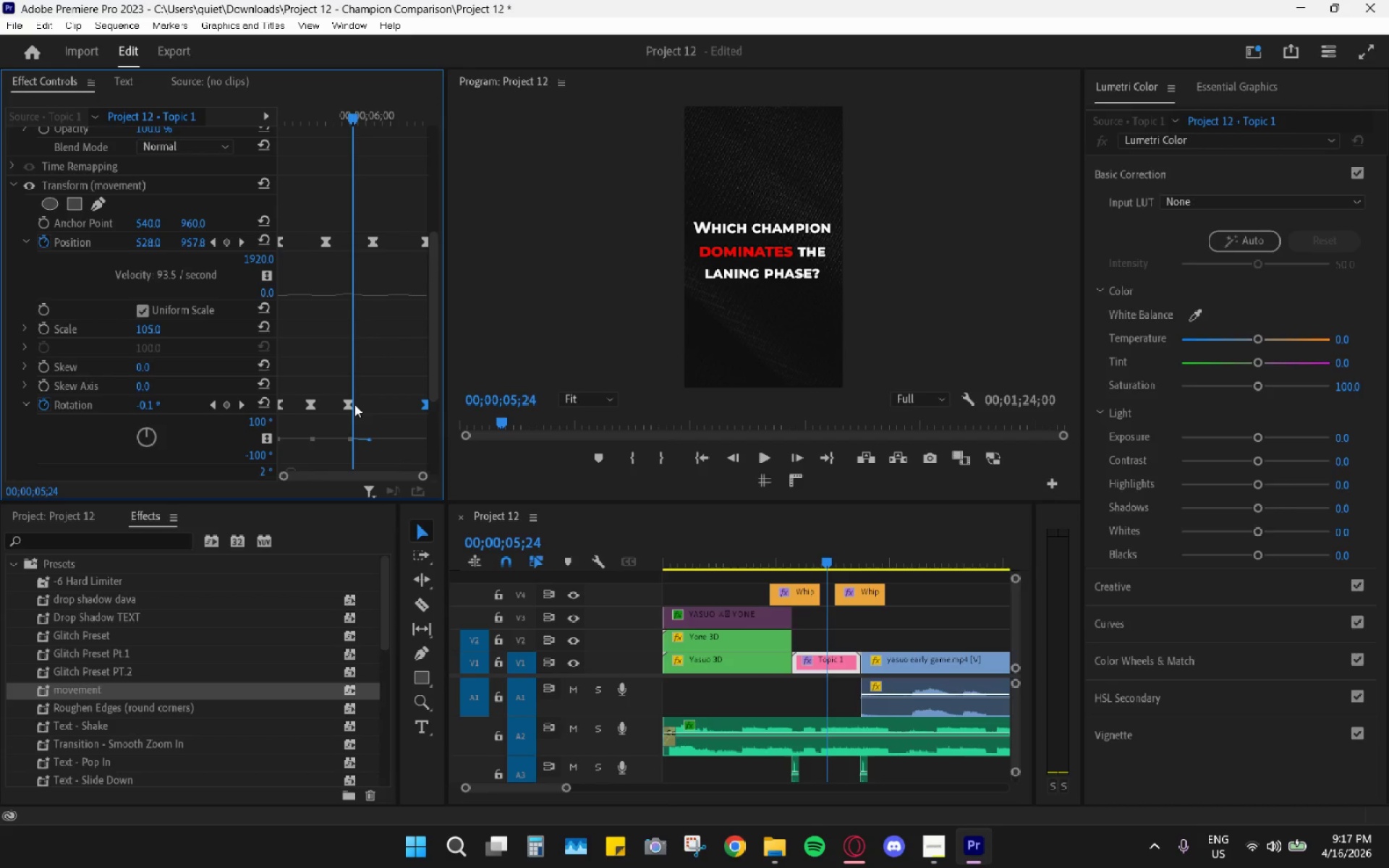 
left_click_drag(start_coordinate=[354, 404], to_coordinate=[371, 402])
 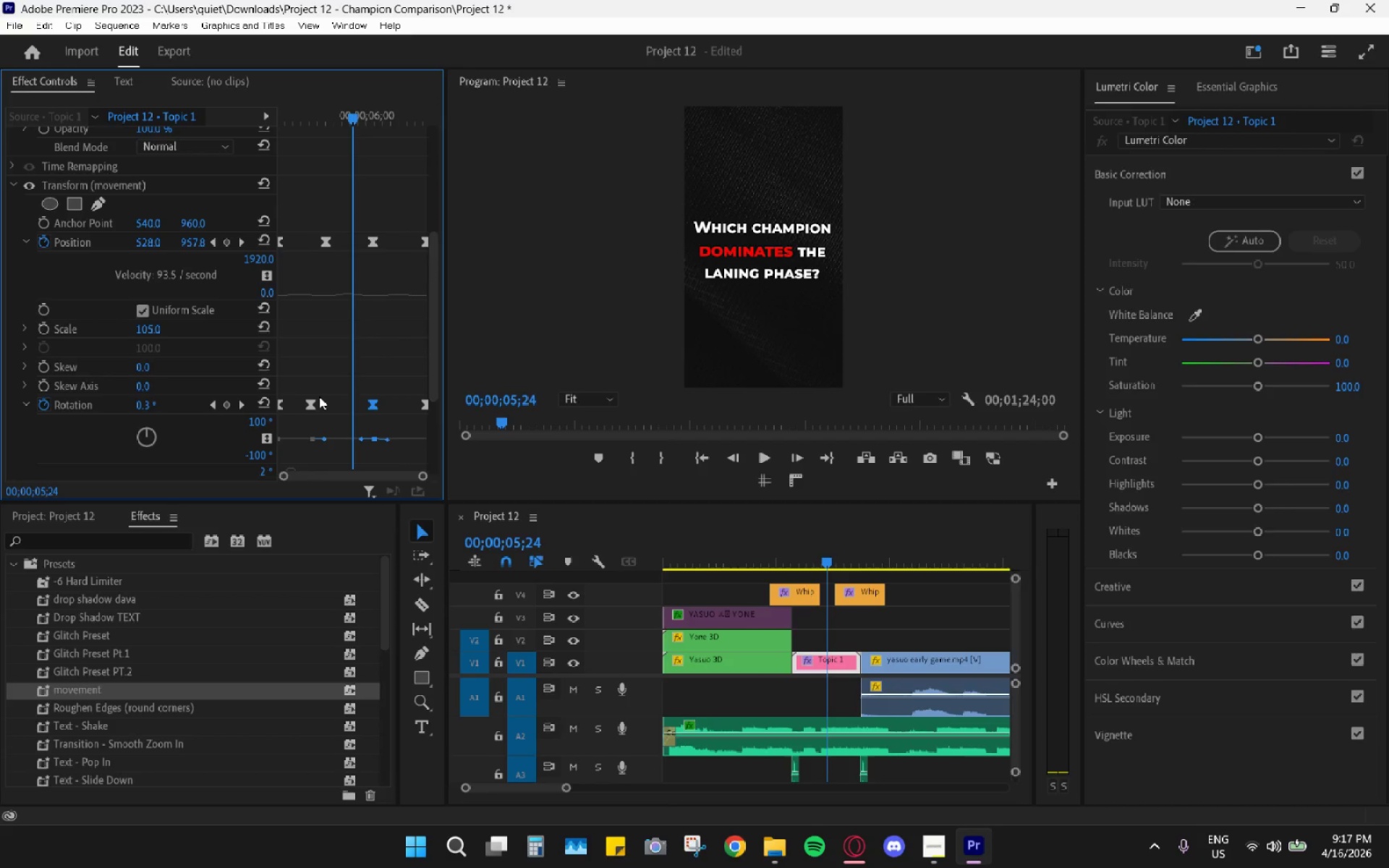 
left_click_drag(start_coordinate=[315, 401], to_coordinate=[326, 404])
 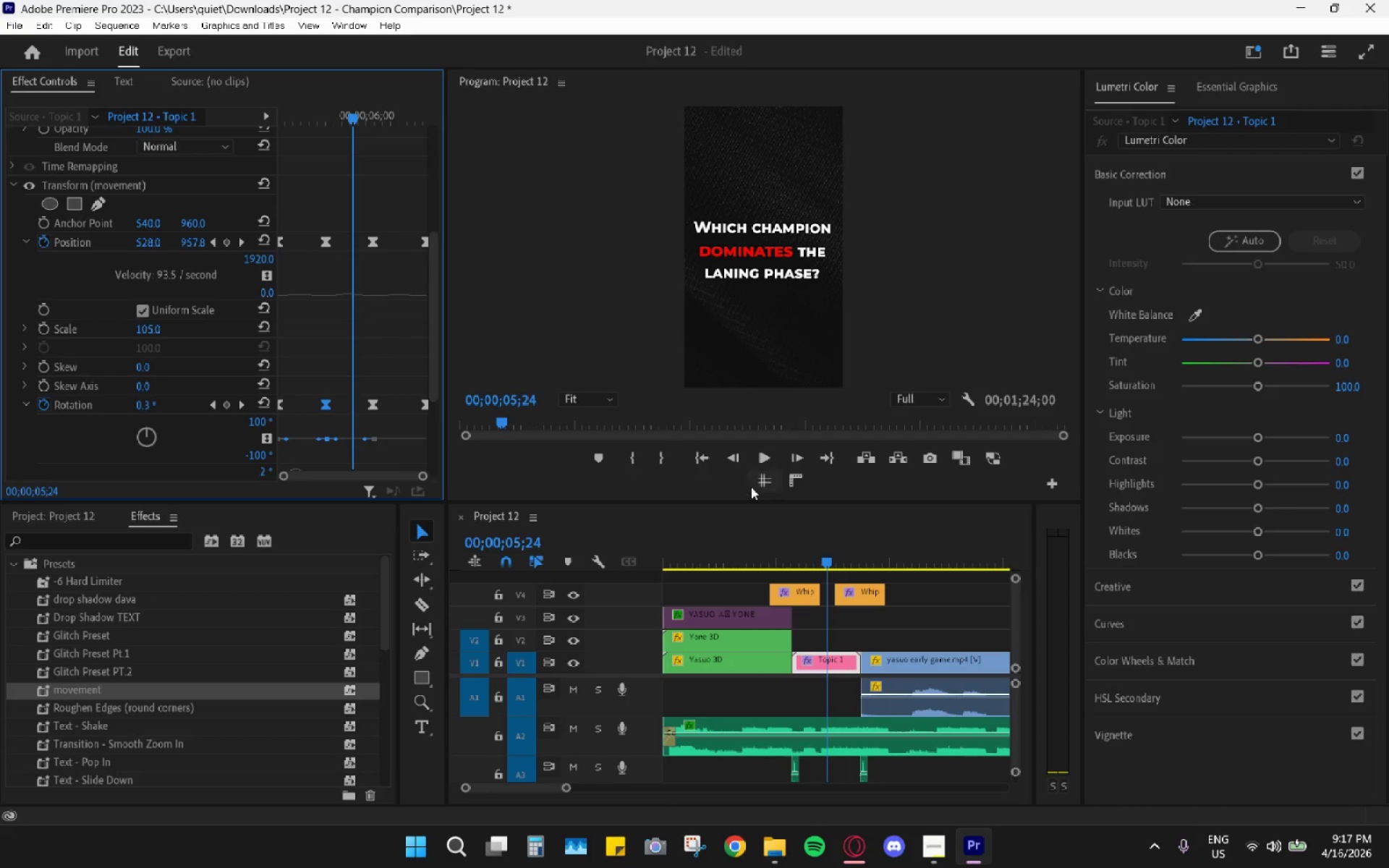 
left_click_drag(start_coordinate=[811, 549], to_coordinate=[794, 545])
 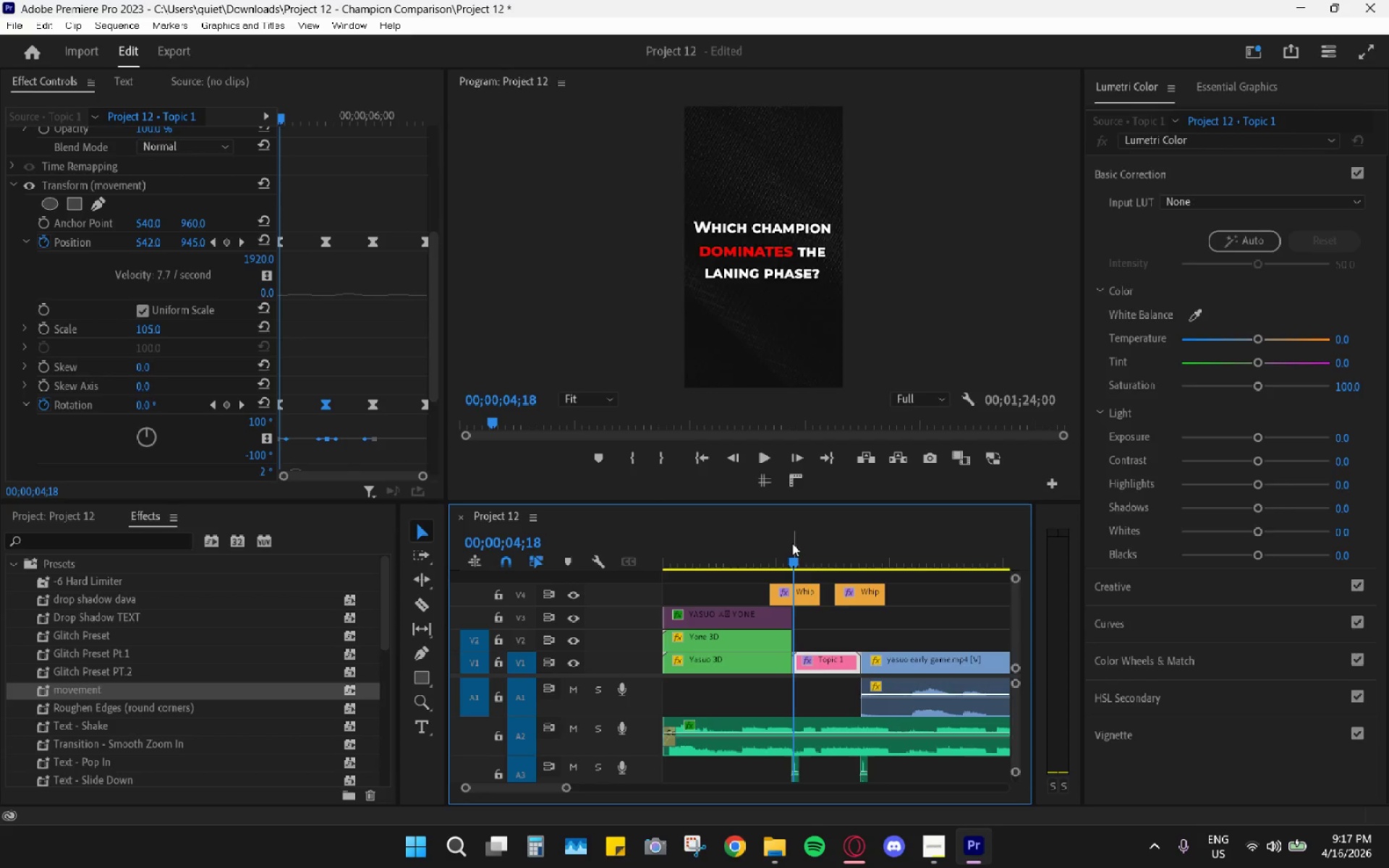 
key(Space)
 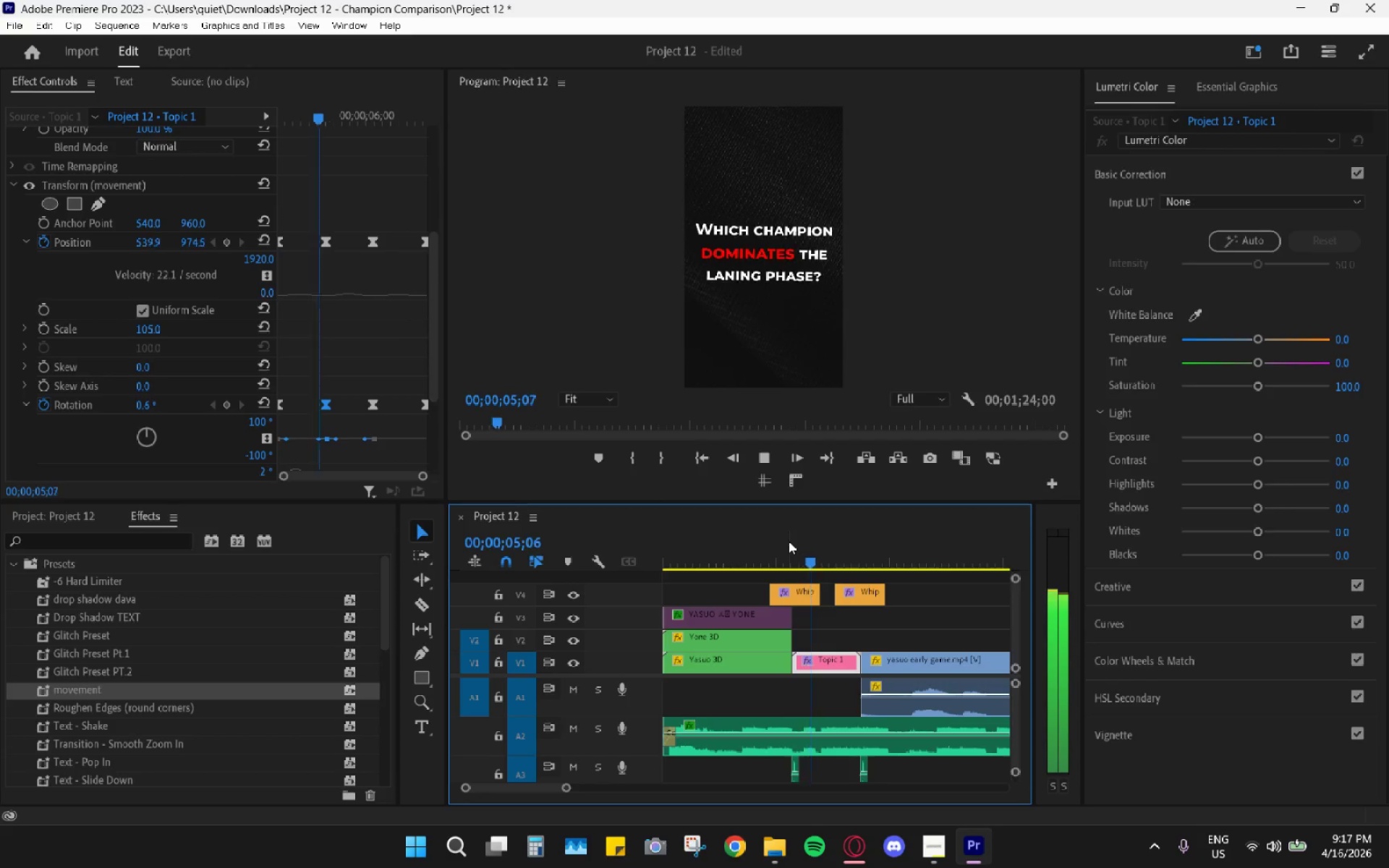 
left_click_drag(start_coordinate=[789, 541], to_coordinate=[776, 537])
 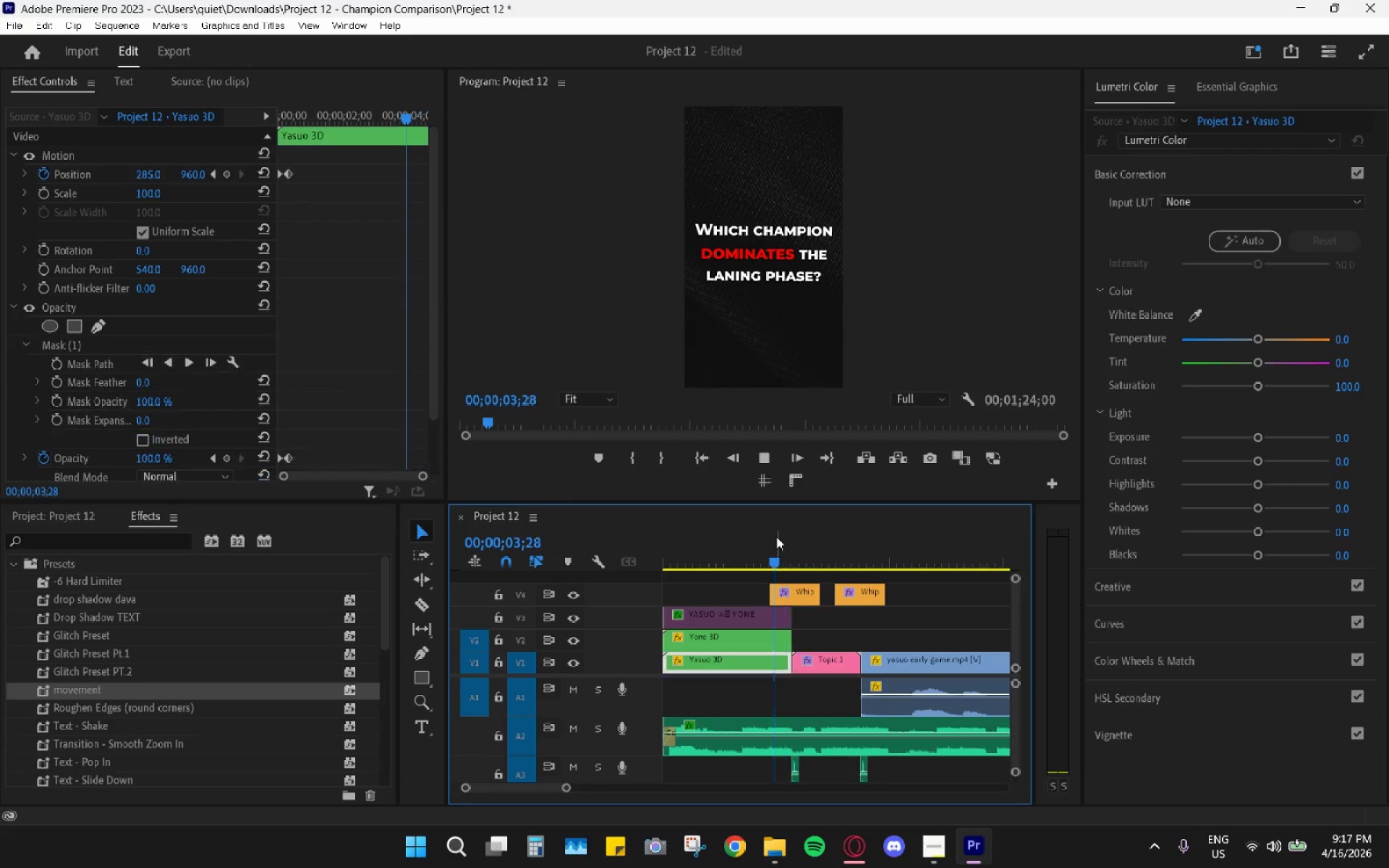 
key(Space)
 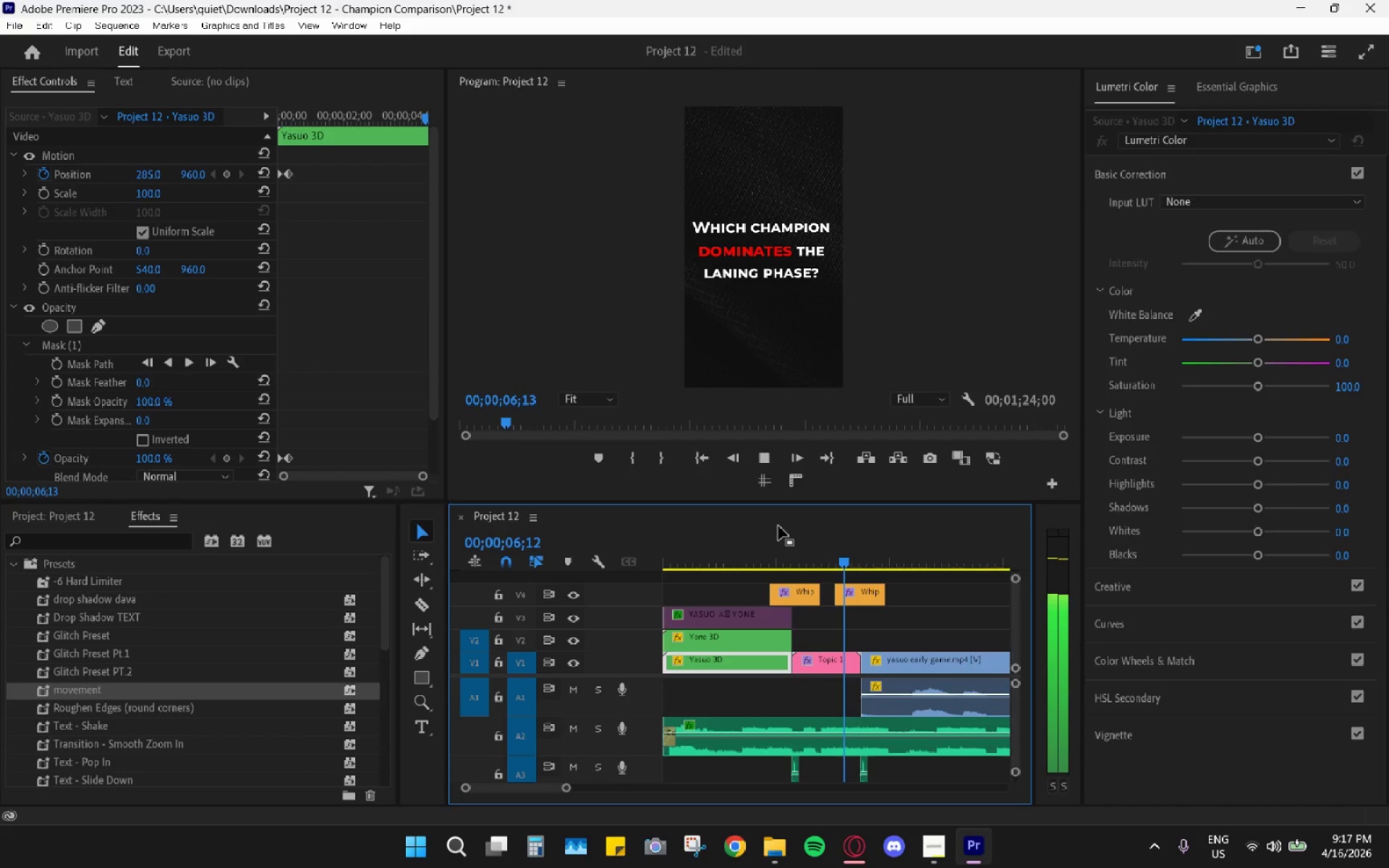 
key(Space)
 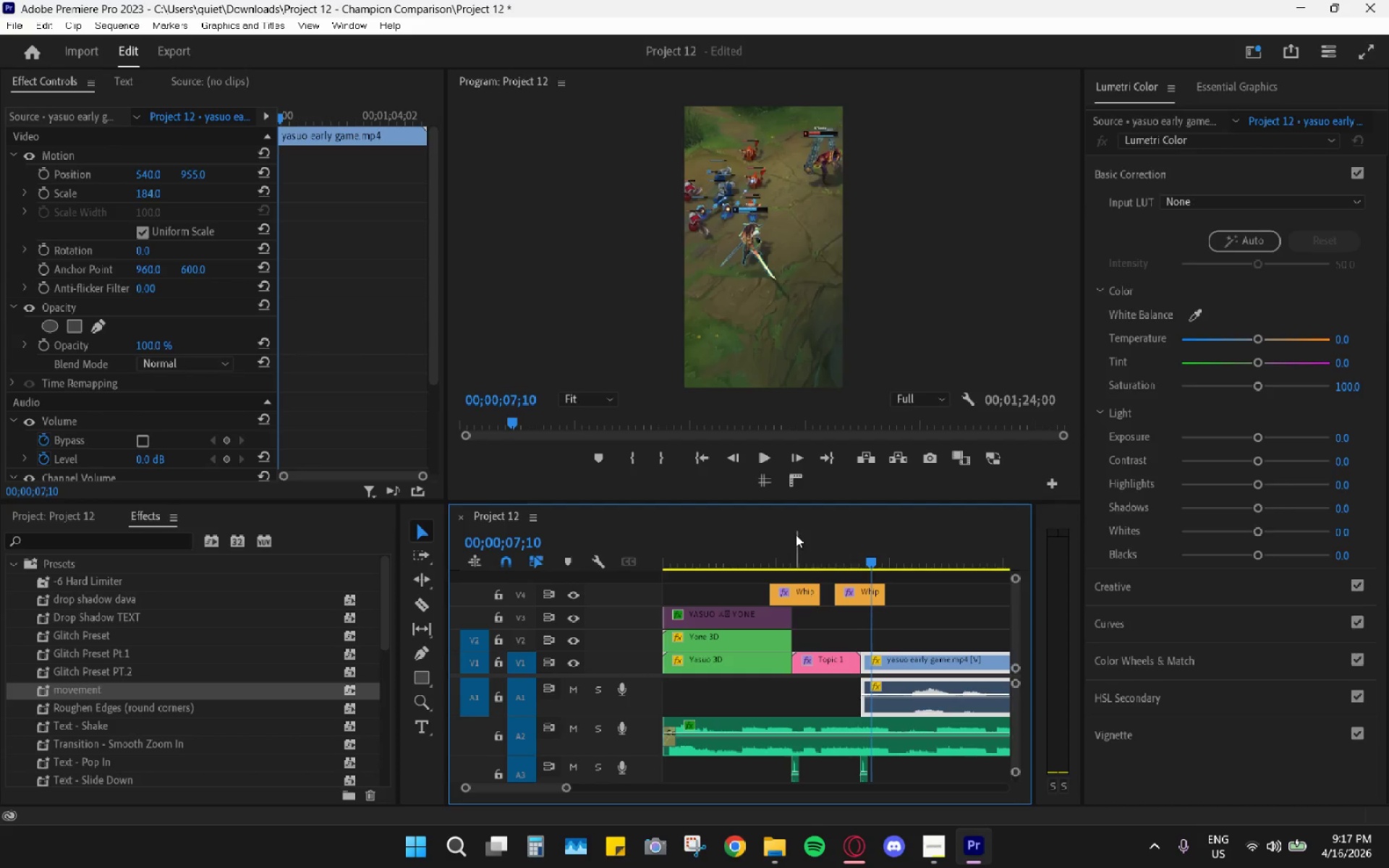 
left_click_drag(start_coordinate=[800, 546], to_coordinate=[791, 550])
 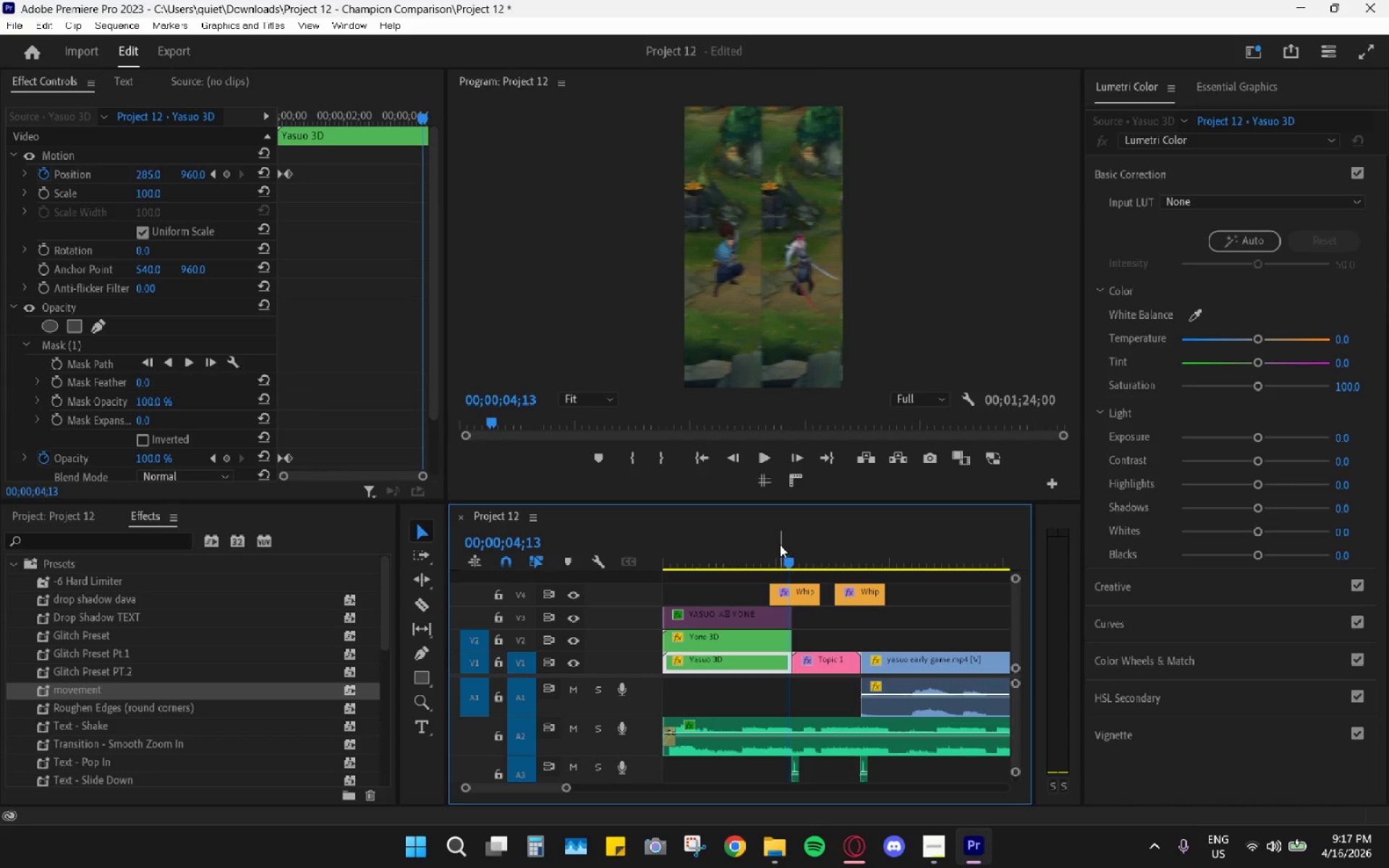 
key(Control+Z)
 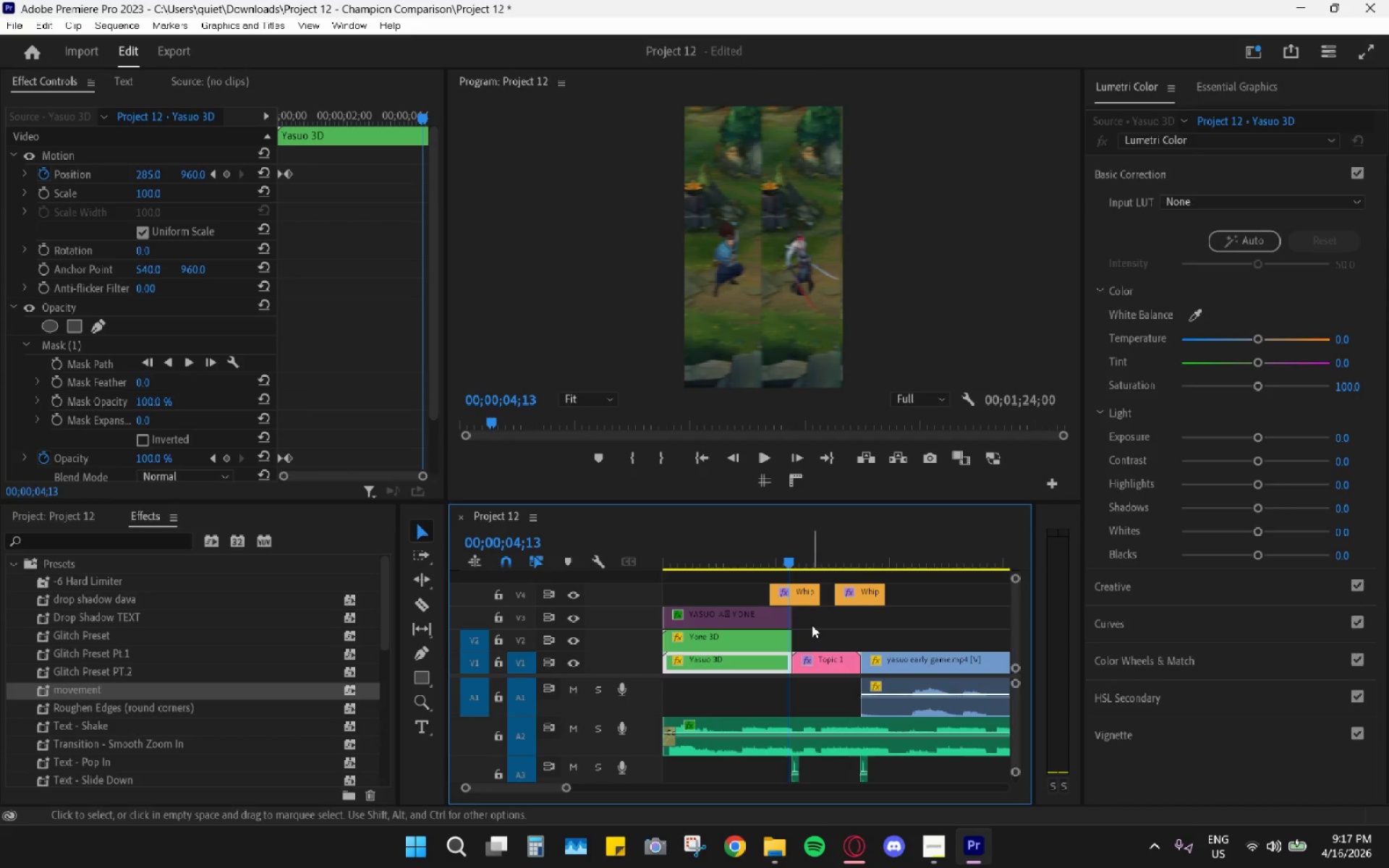 
left_click([816, 659])
 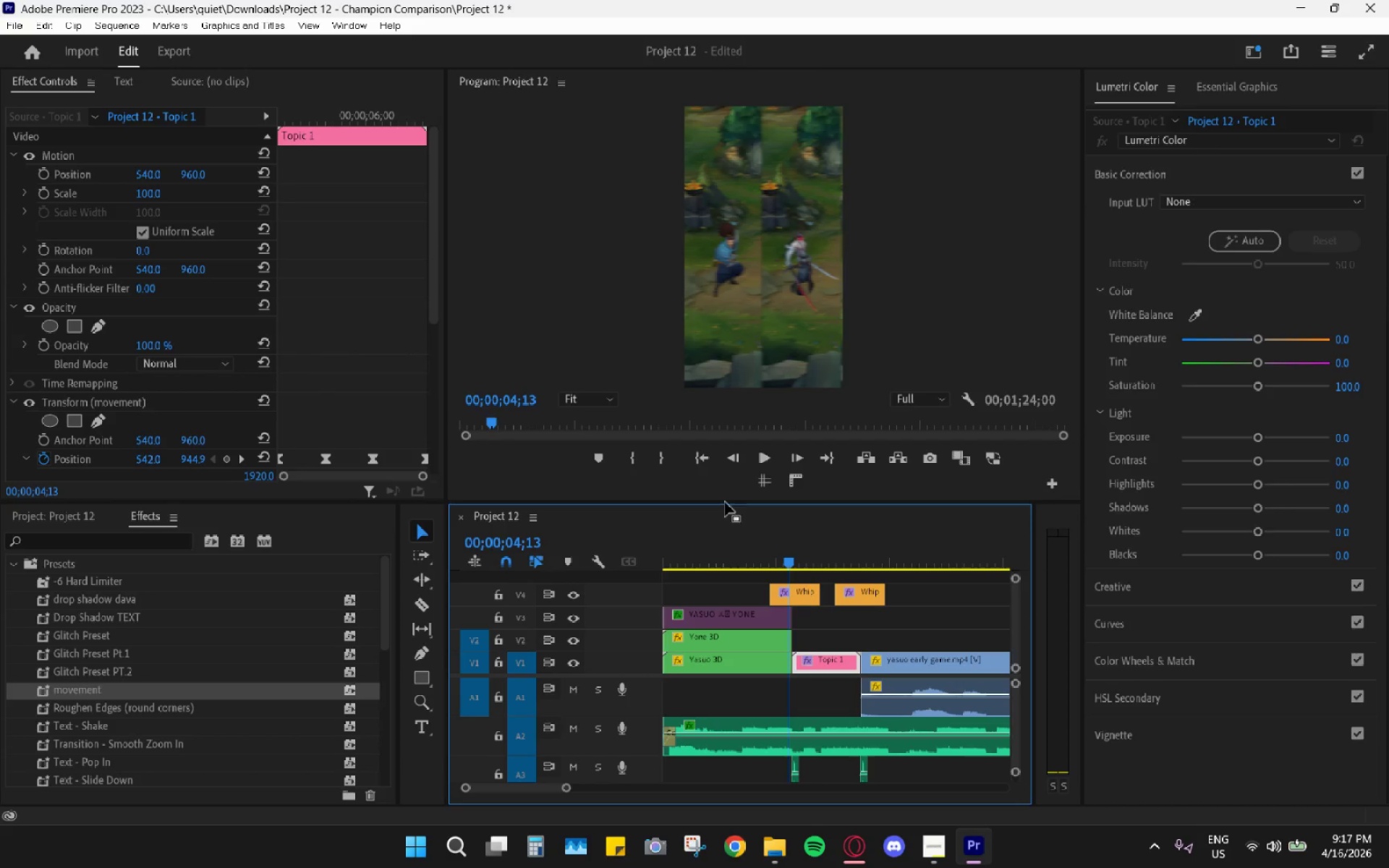 
key(Control+Z)
 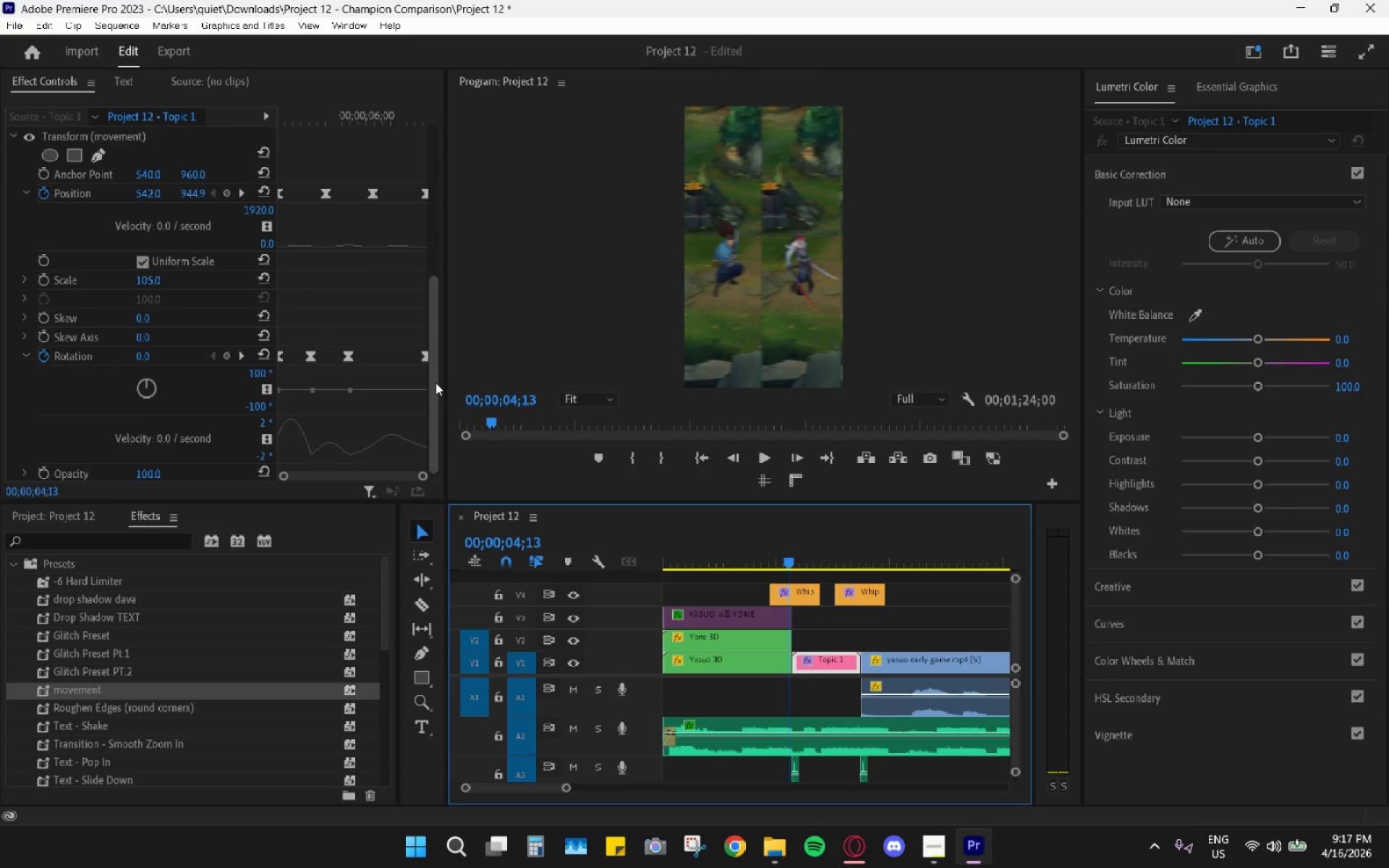 
scroll: coordinate [435, 383], scroll_direction: down, amount: 10.0
 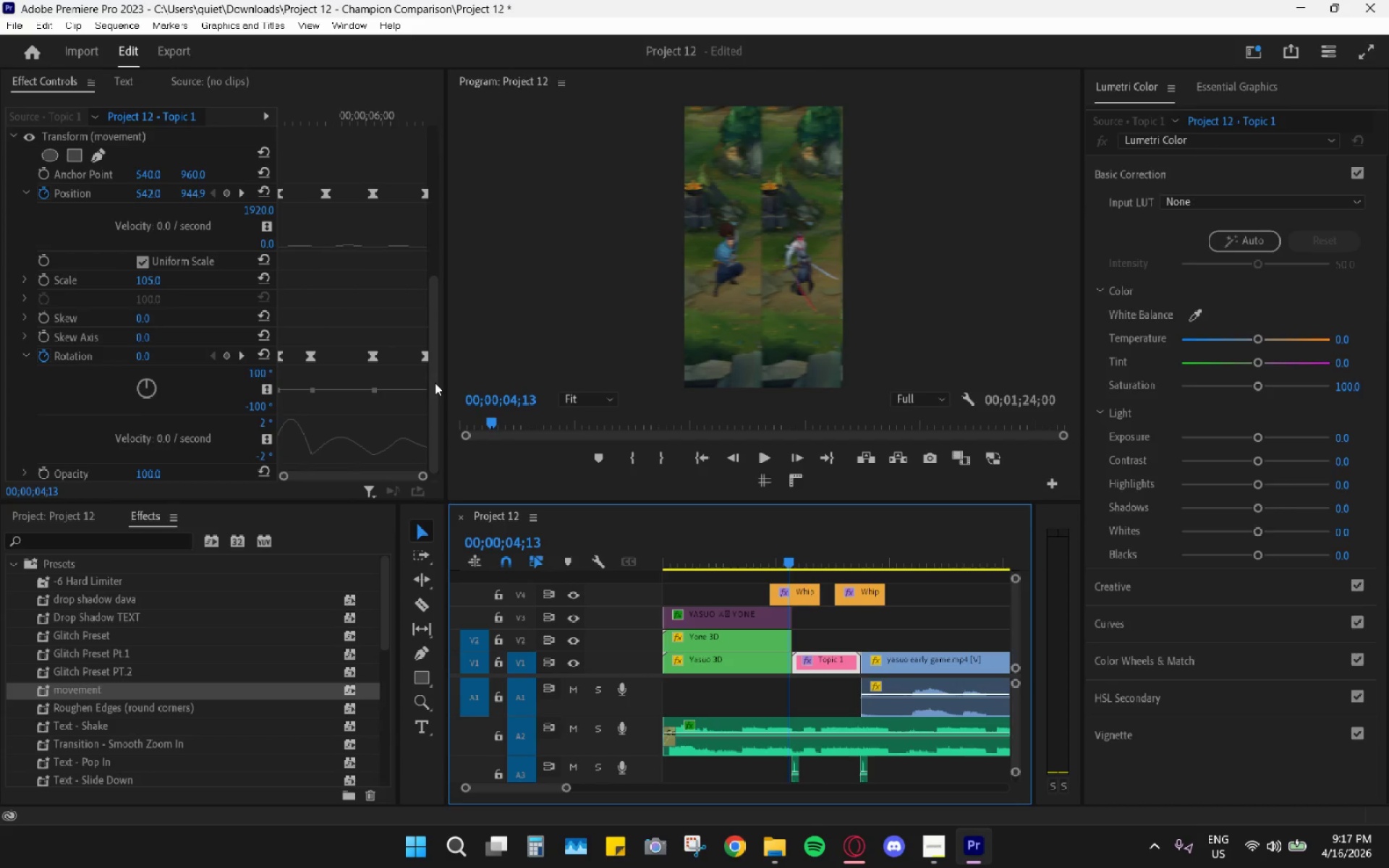 
key(Control+Z)
 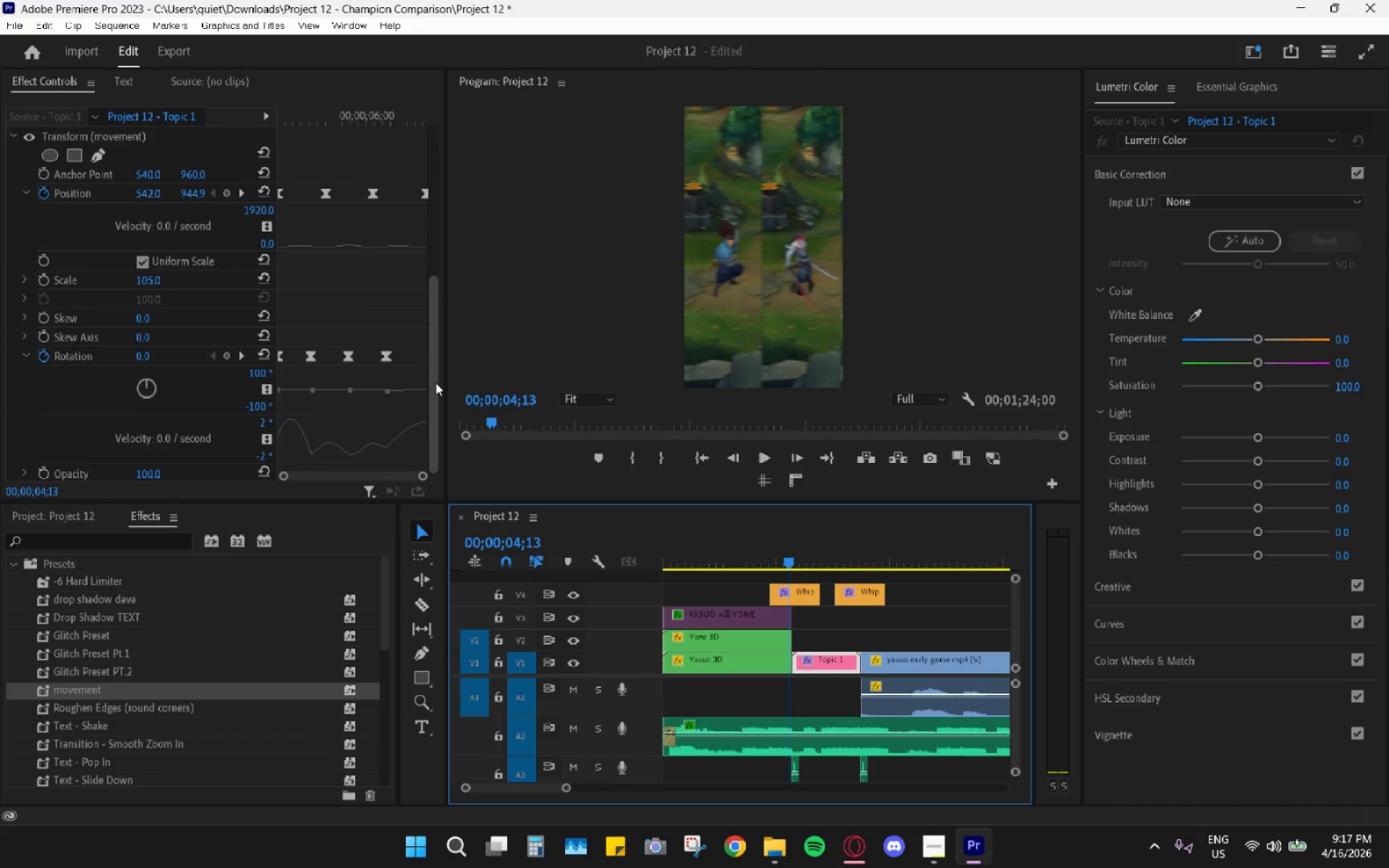 
key(Control+Z)
 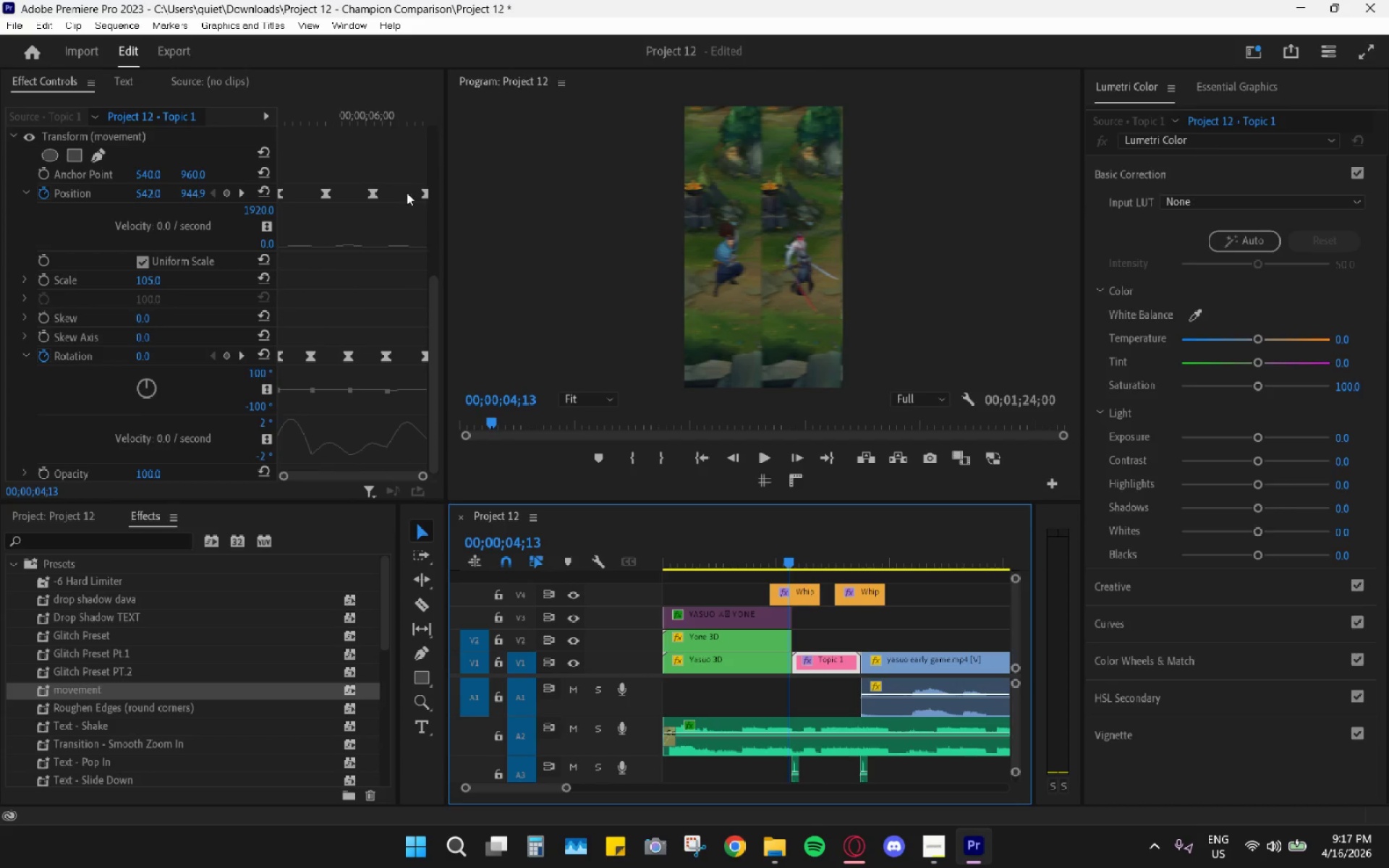 
left_click([421, 196])
 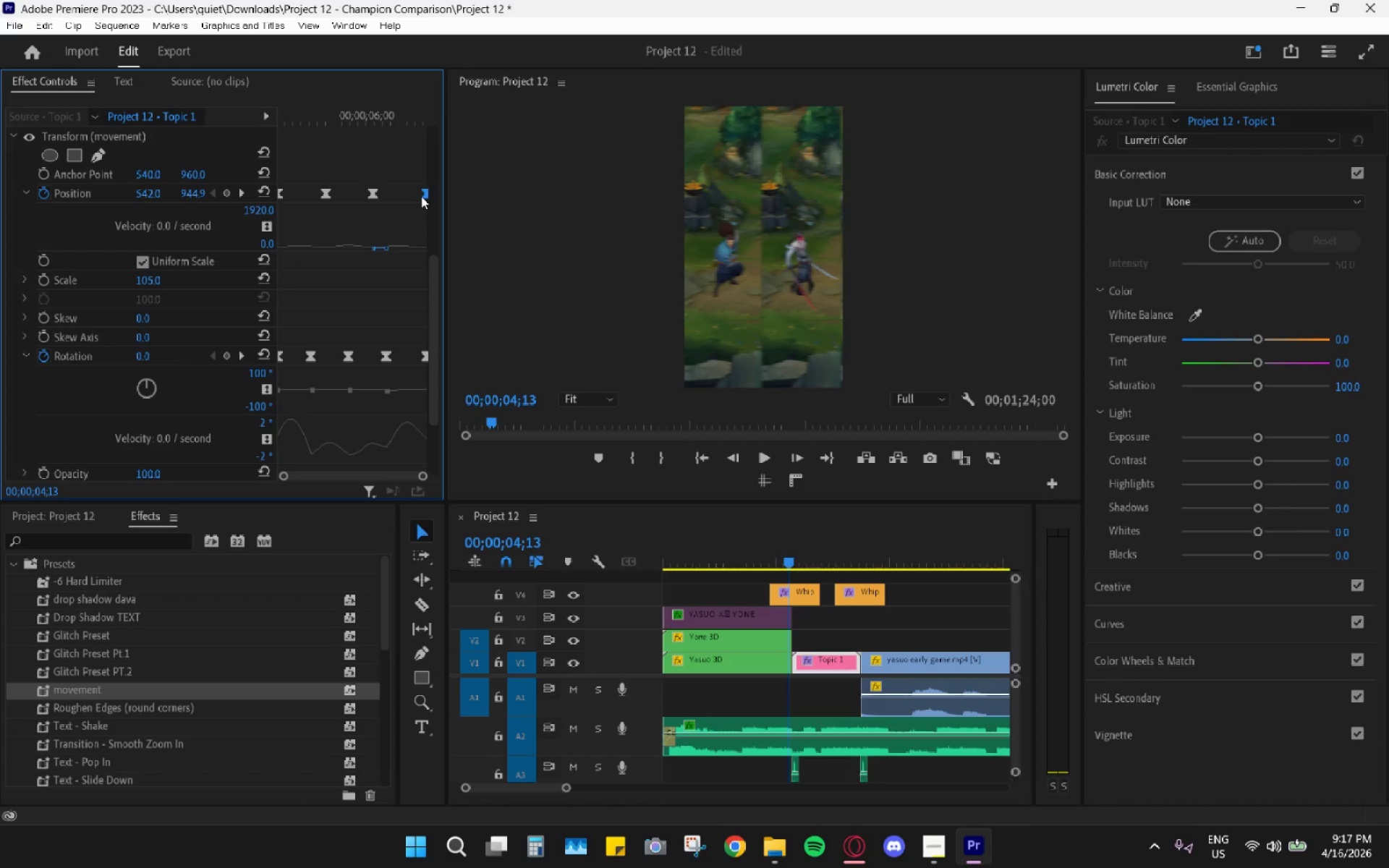 
key(H)
 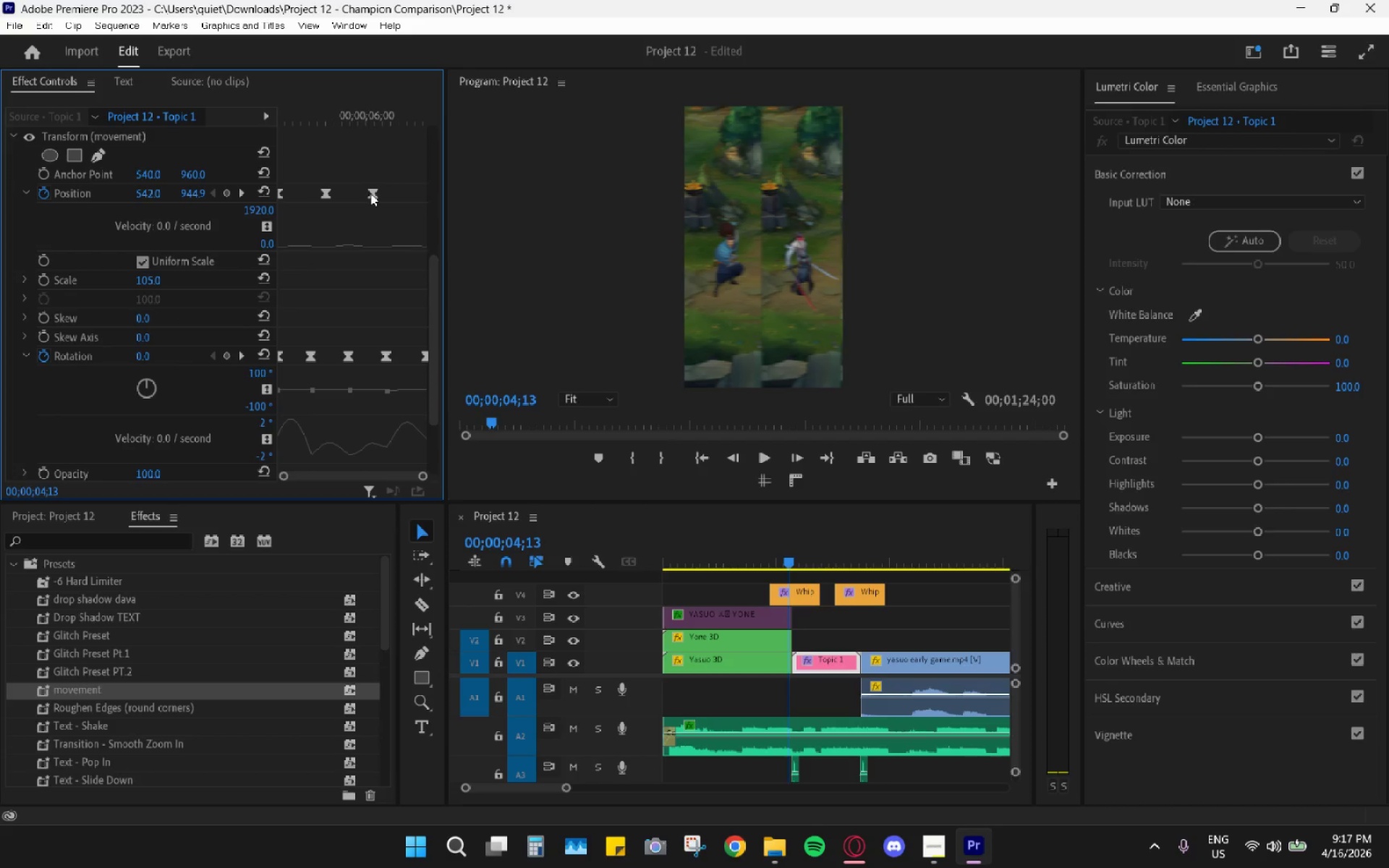 
left_click_drag(start_coordinate=[370, 192], to_coordinate=[407, 193])
 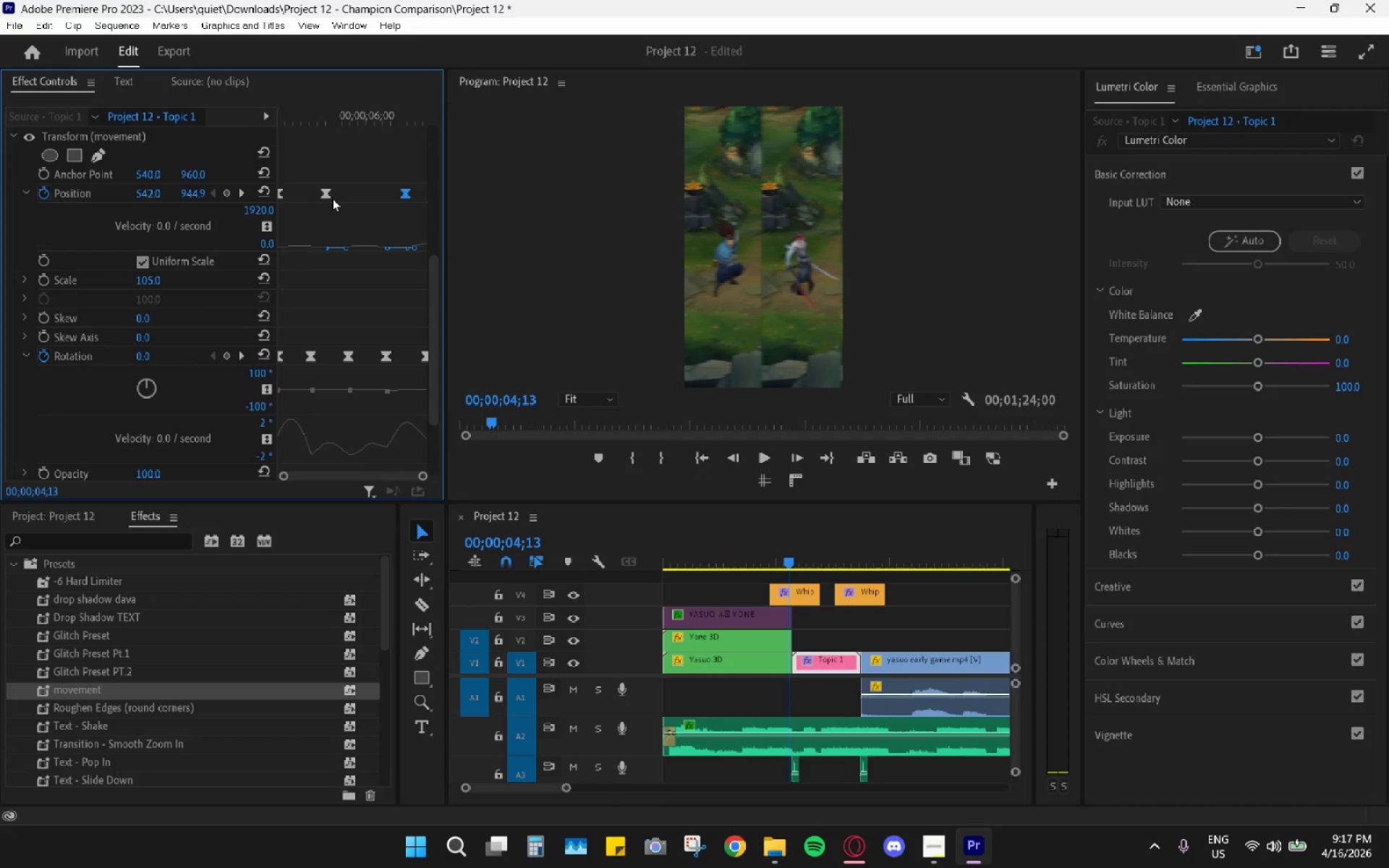 
left_click_drag(start_coordinate=[329, 197], to_coordinate=[347, 200])
 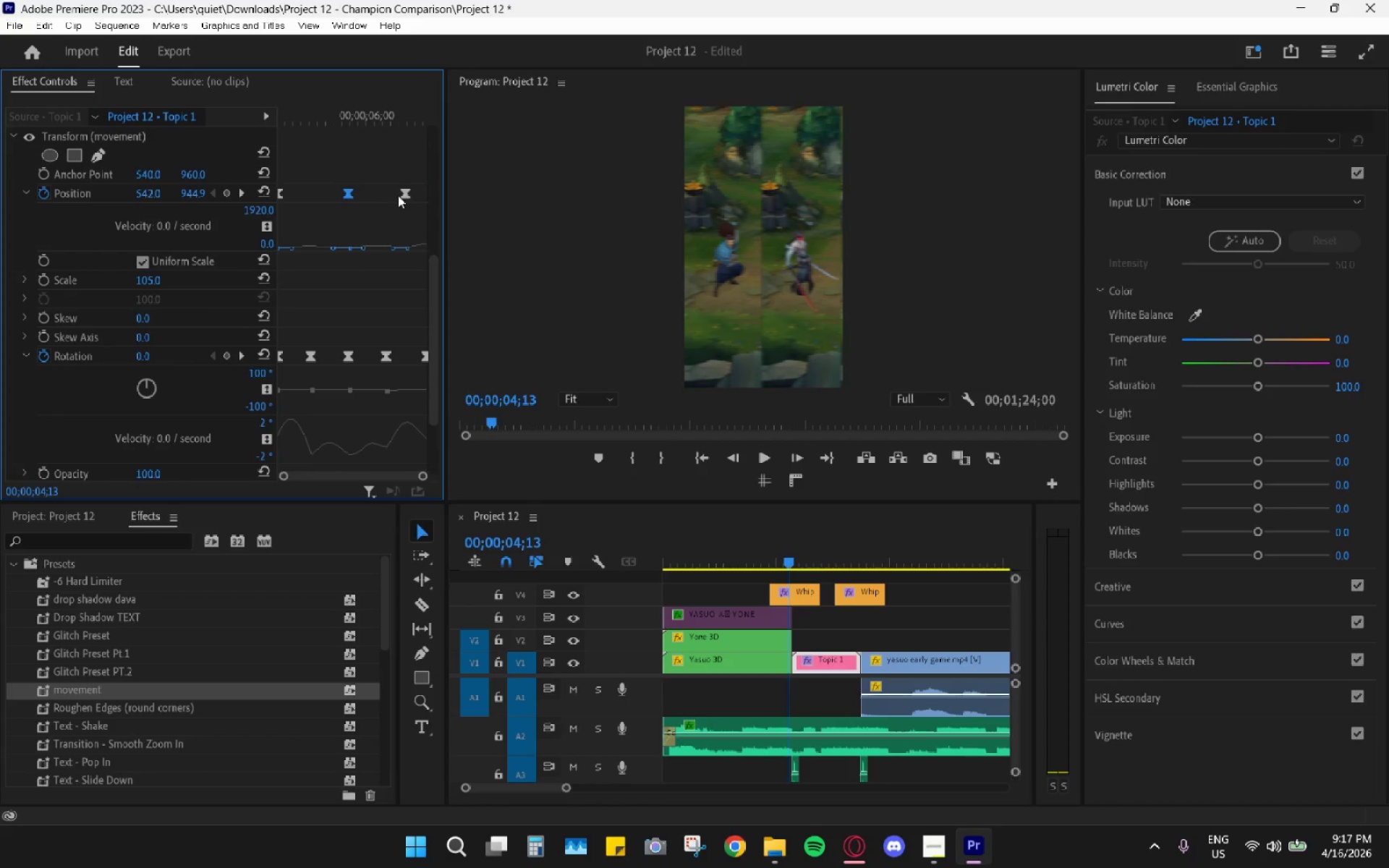 
left_click_drag(start_coordinate=[402, 195], to_coordinate=[426, 195])
 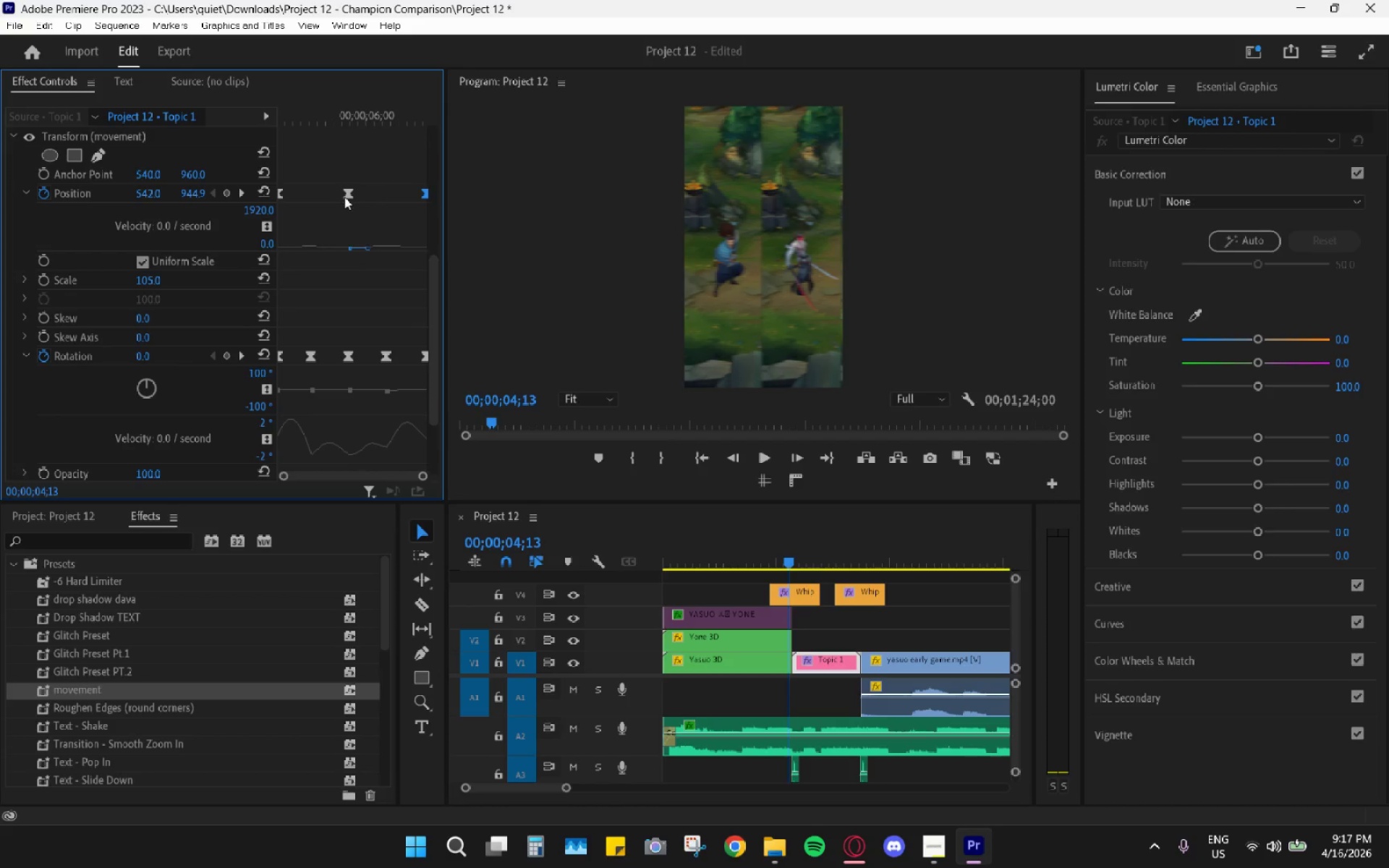 
left_click_drag(start_coordinate=[344, 197], to_coordinate=[356, 197])
 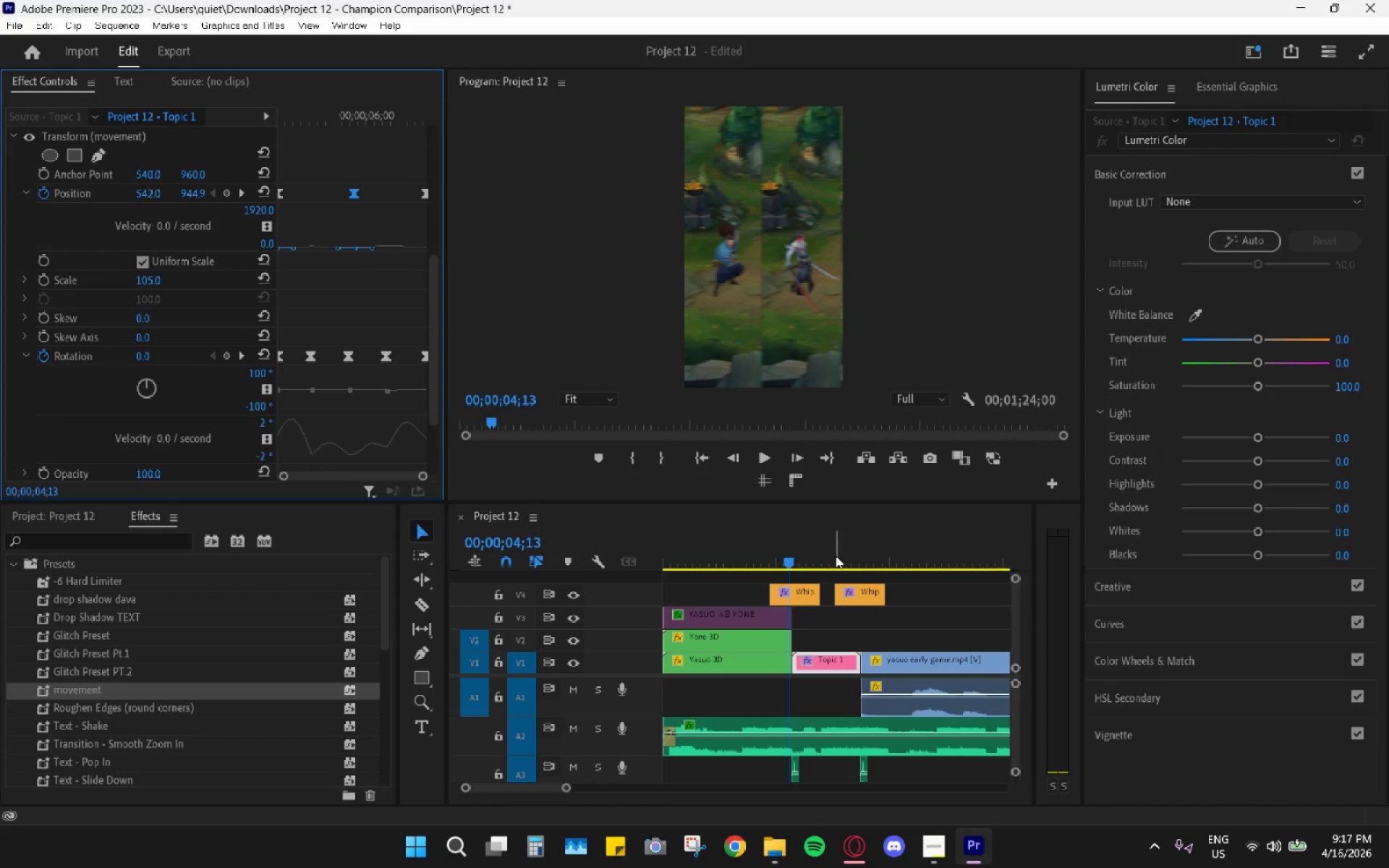 
key(Space)
 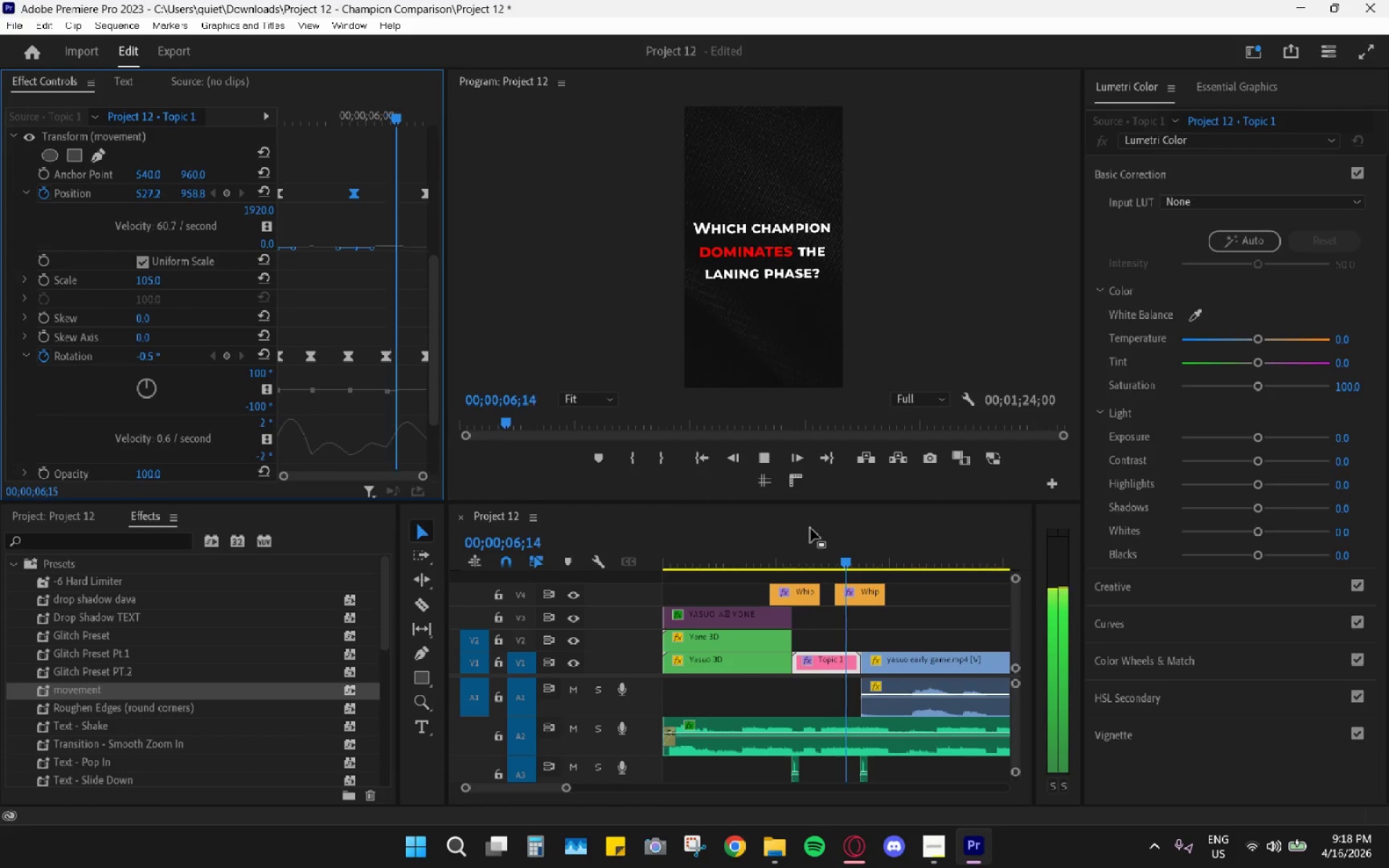 
key(Space)
 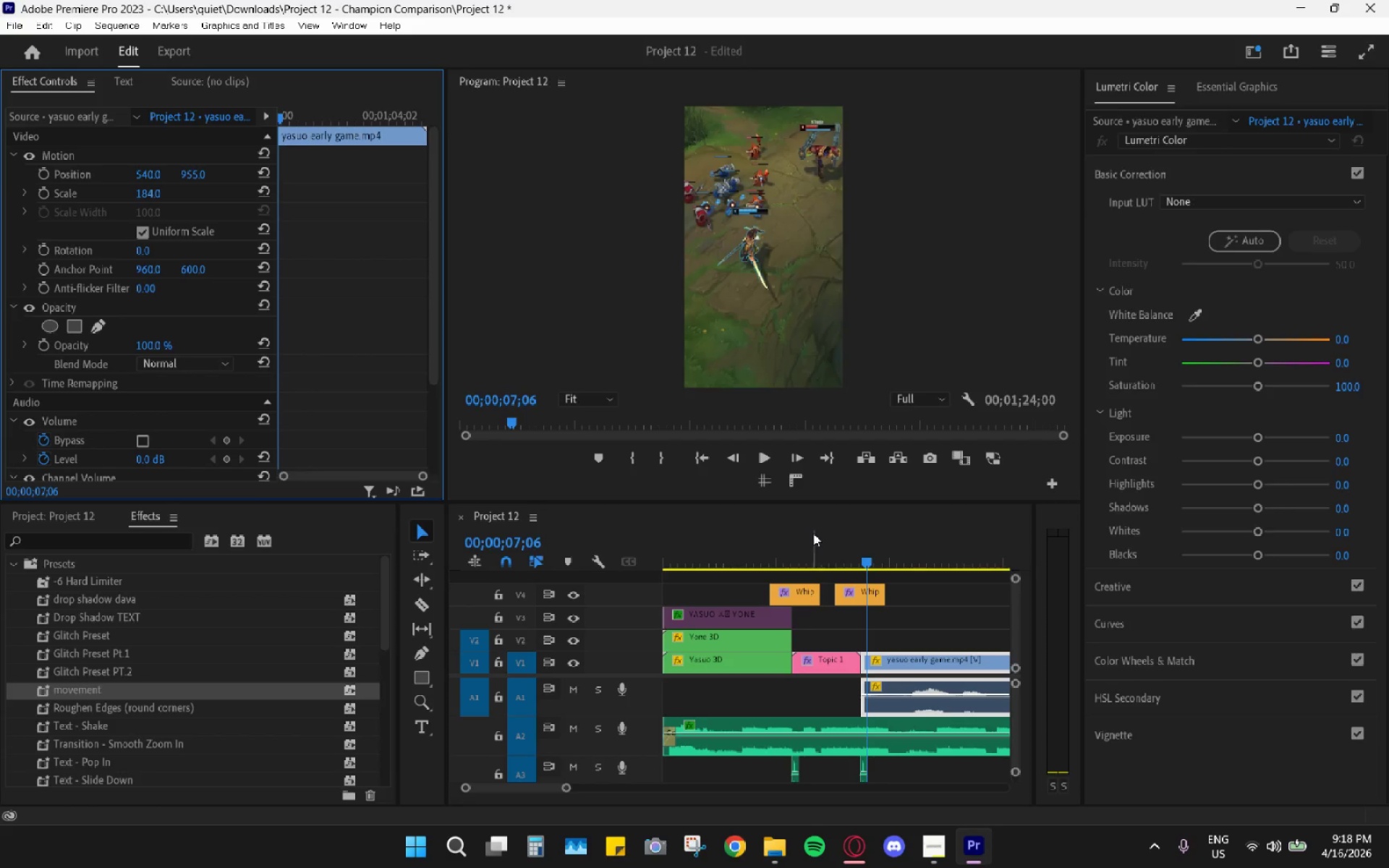 
left_click_drag(start_coordinate=[808, 542], to_coordinate=[794, 542])
 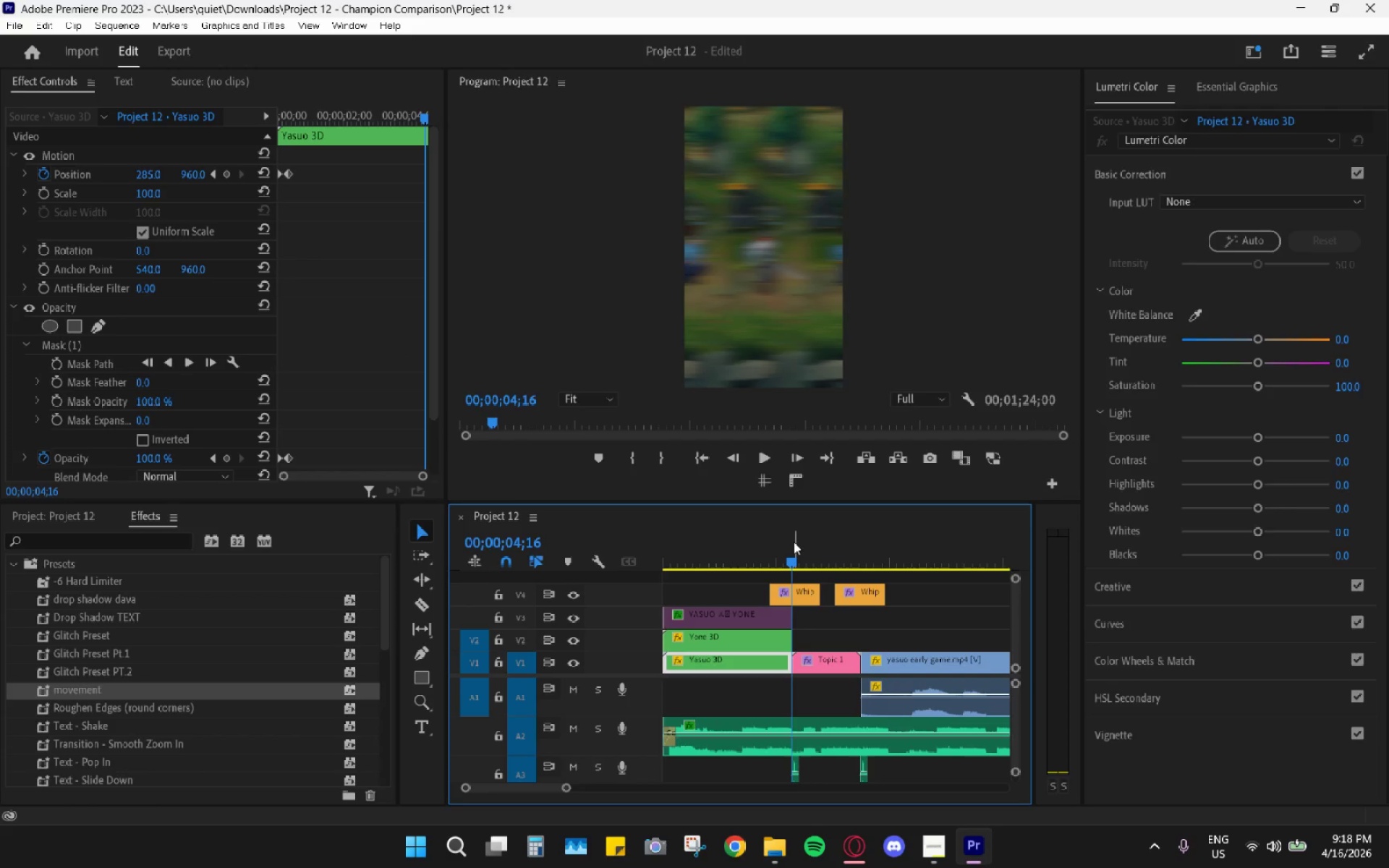 
key(Space)
 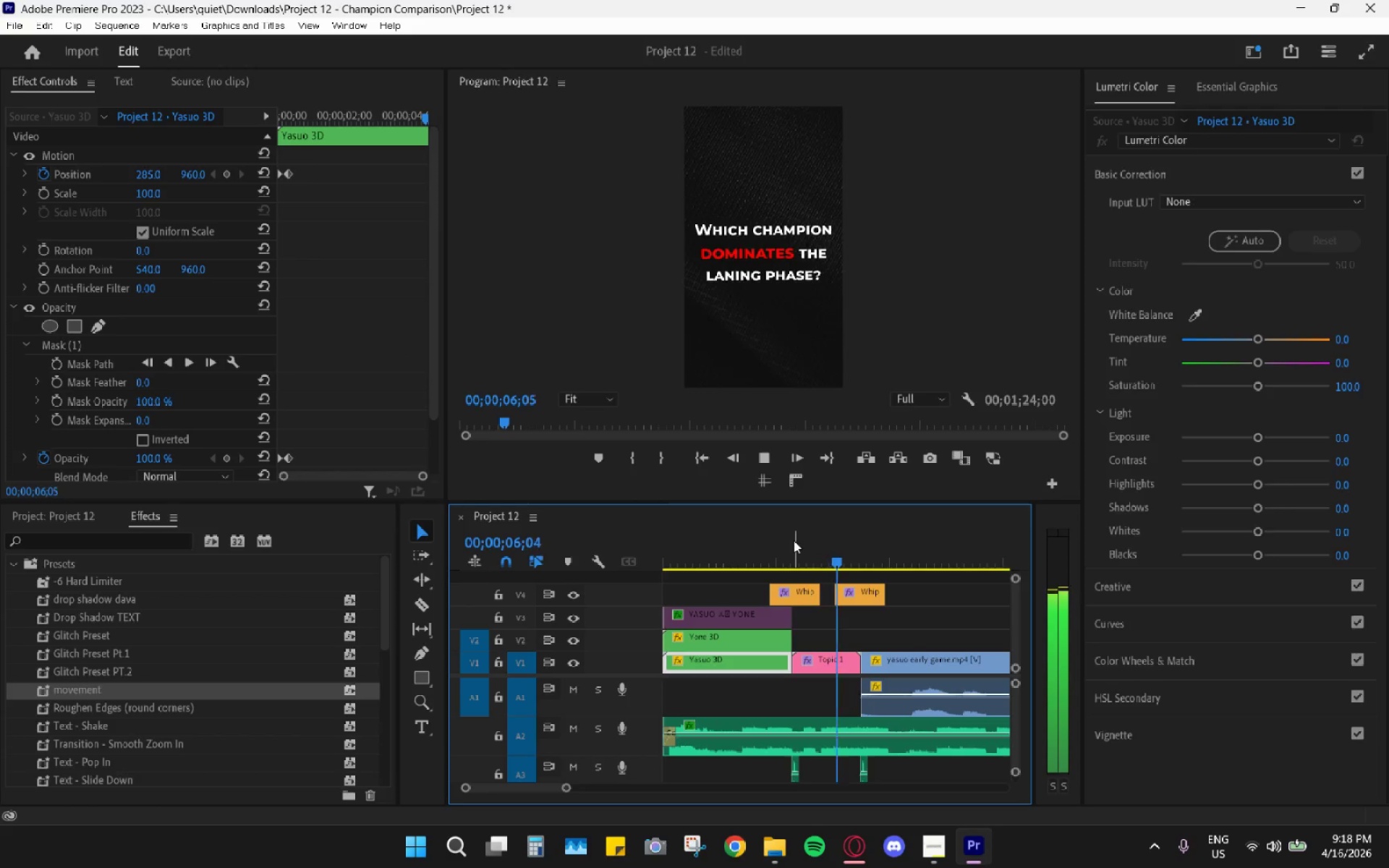 
key(Space)
 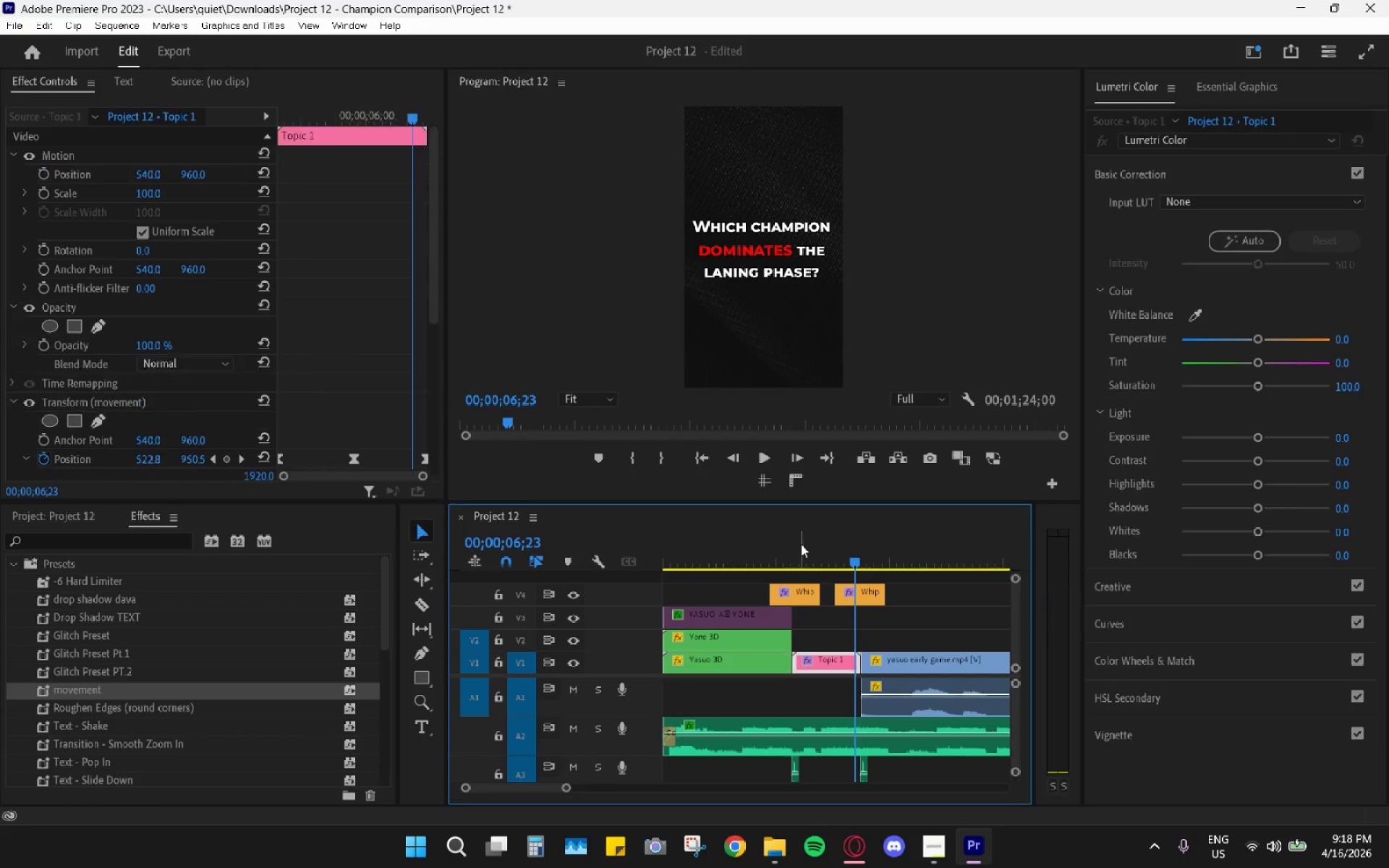 
left_click([801, 545])
 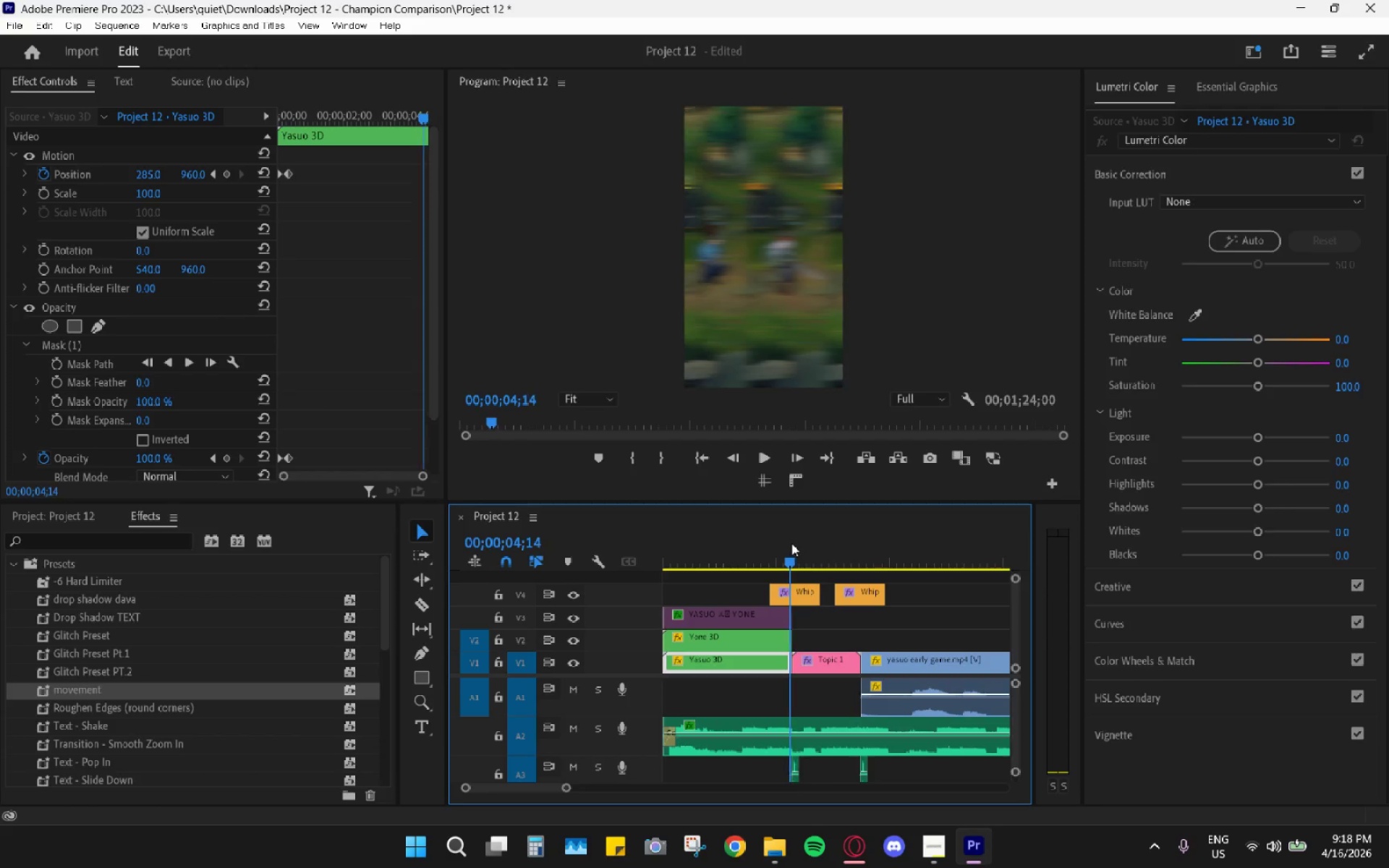 
key(Space)
 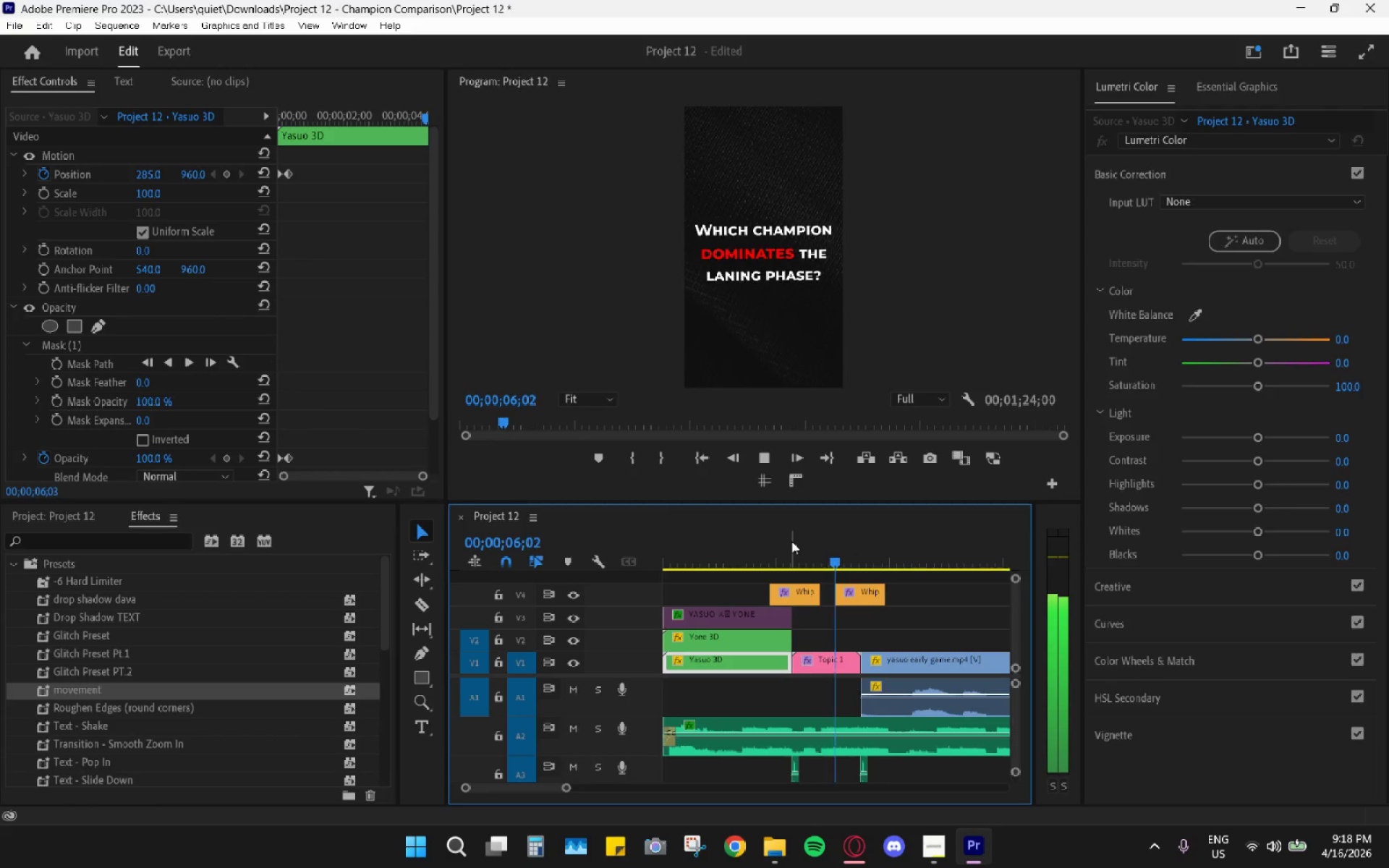 
key(Space)
 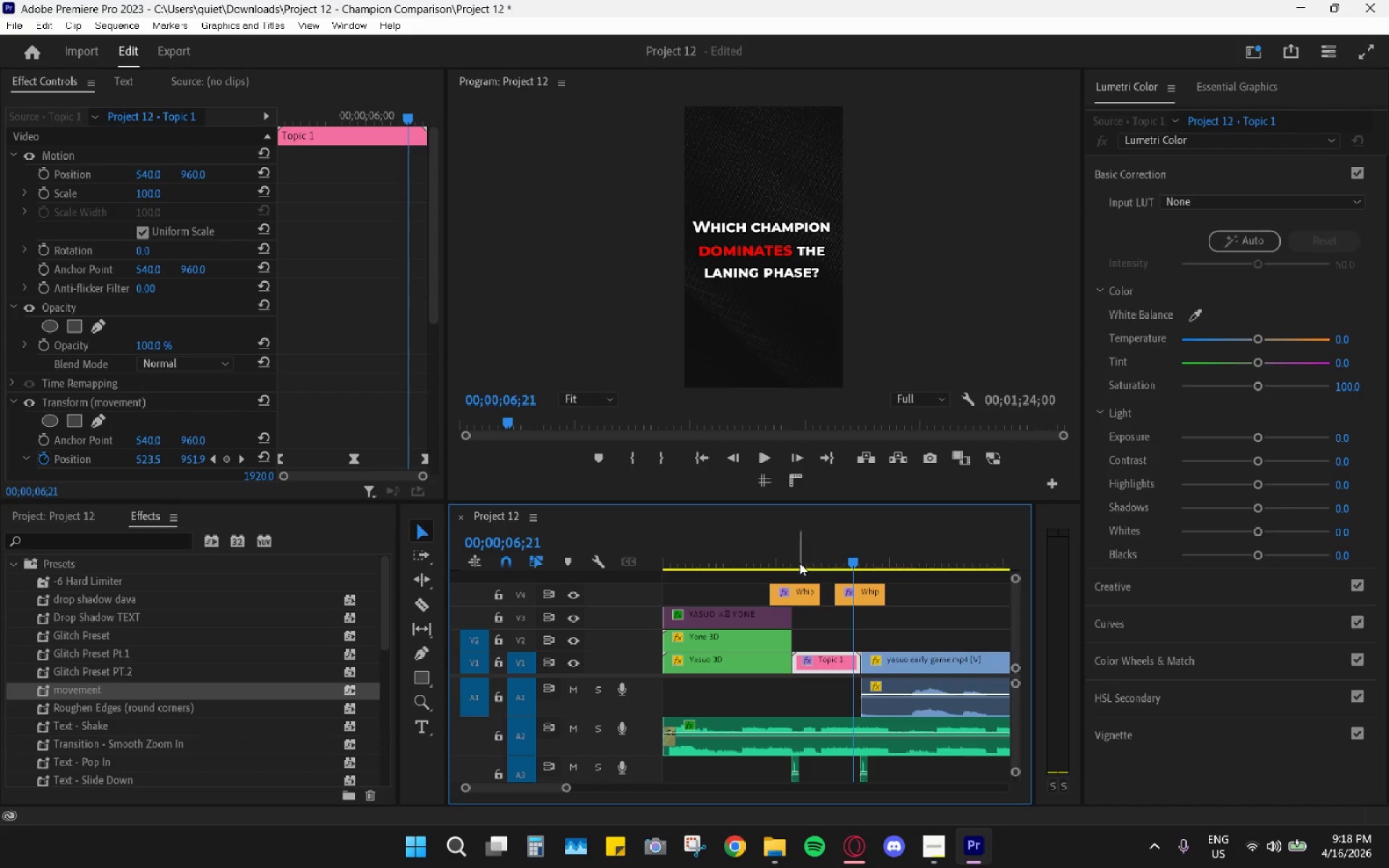 
wait(6.8)
 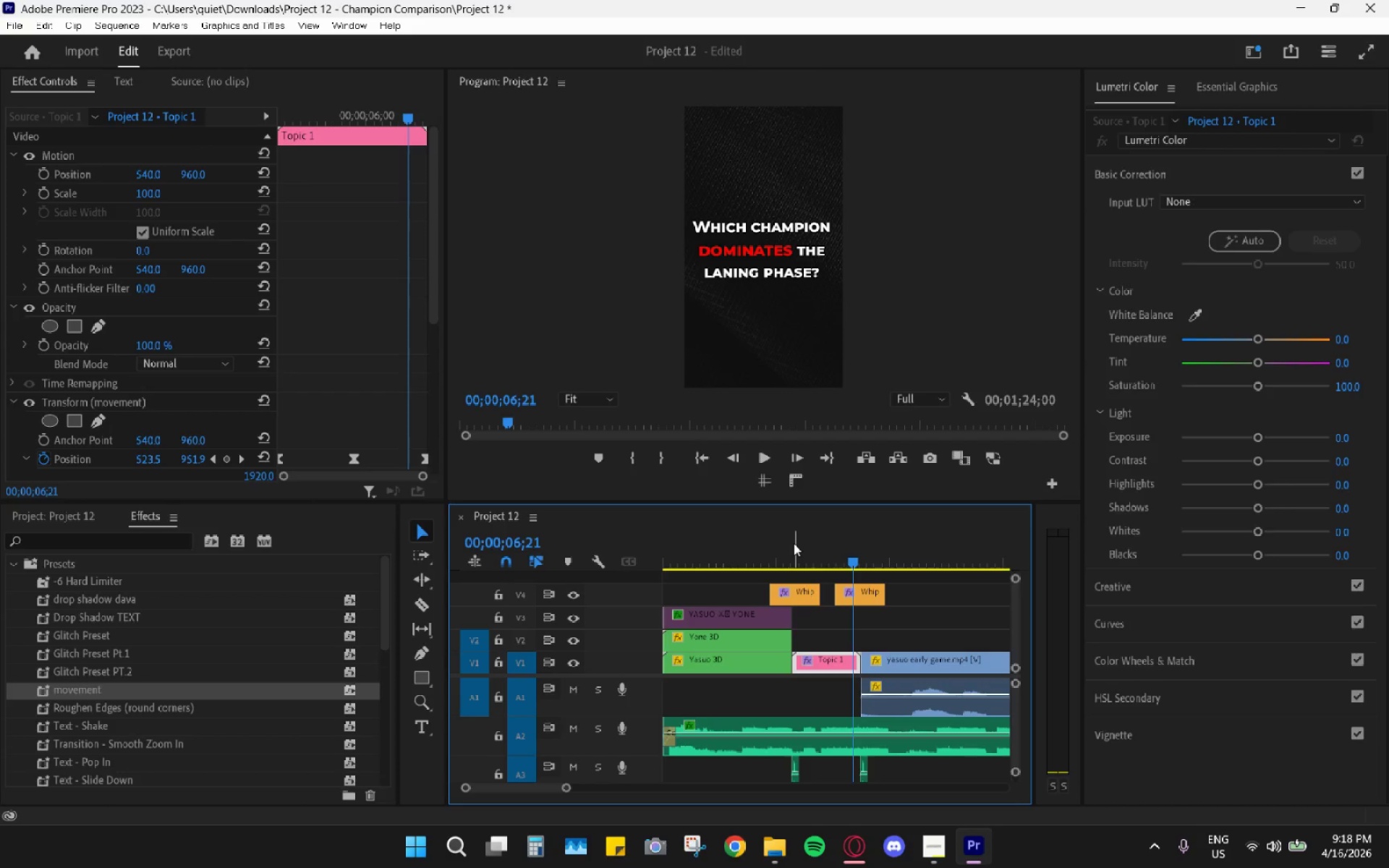 
key(Space)
 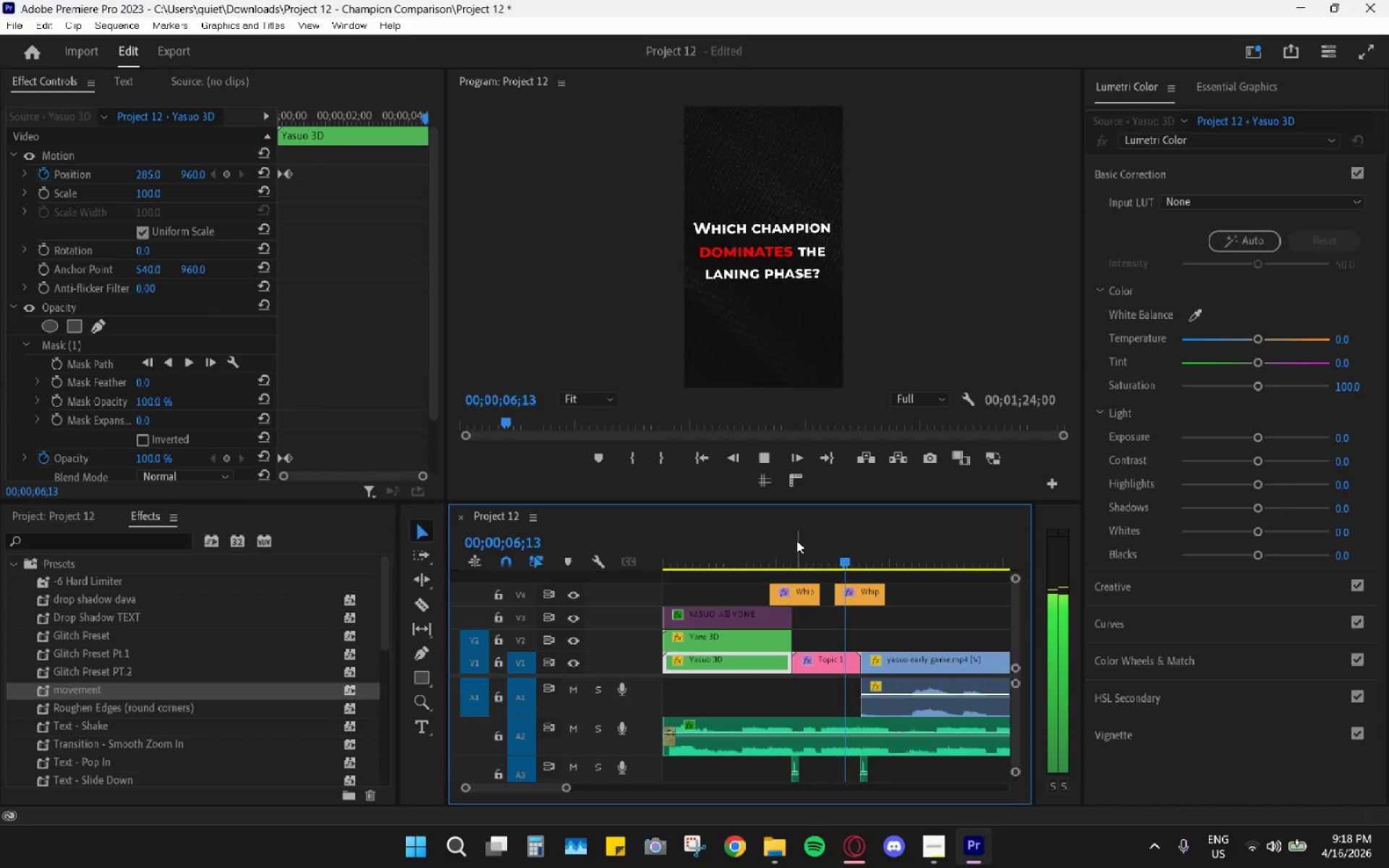 
key(Space)
 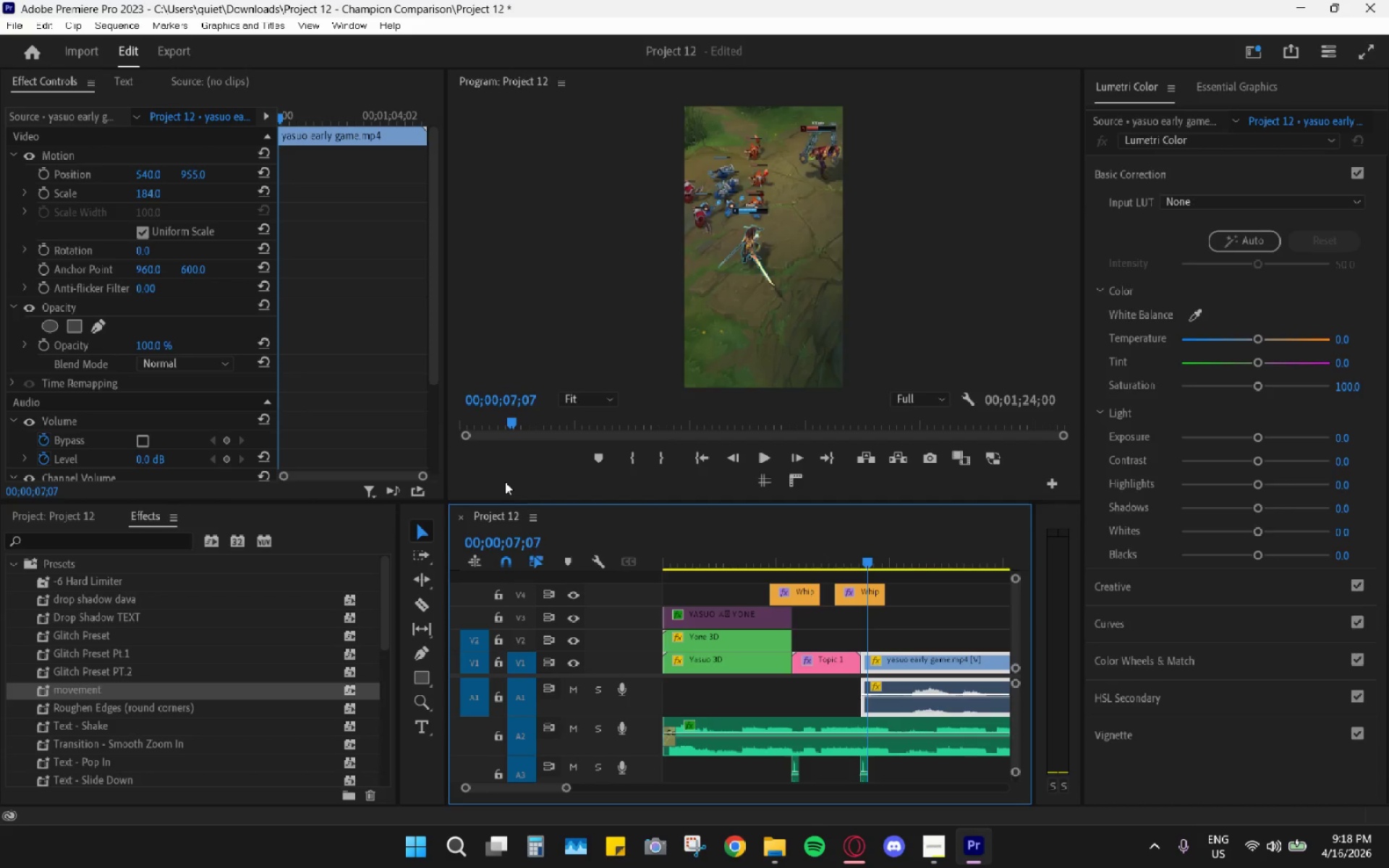 
wait(29.16)
 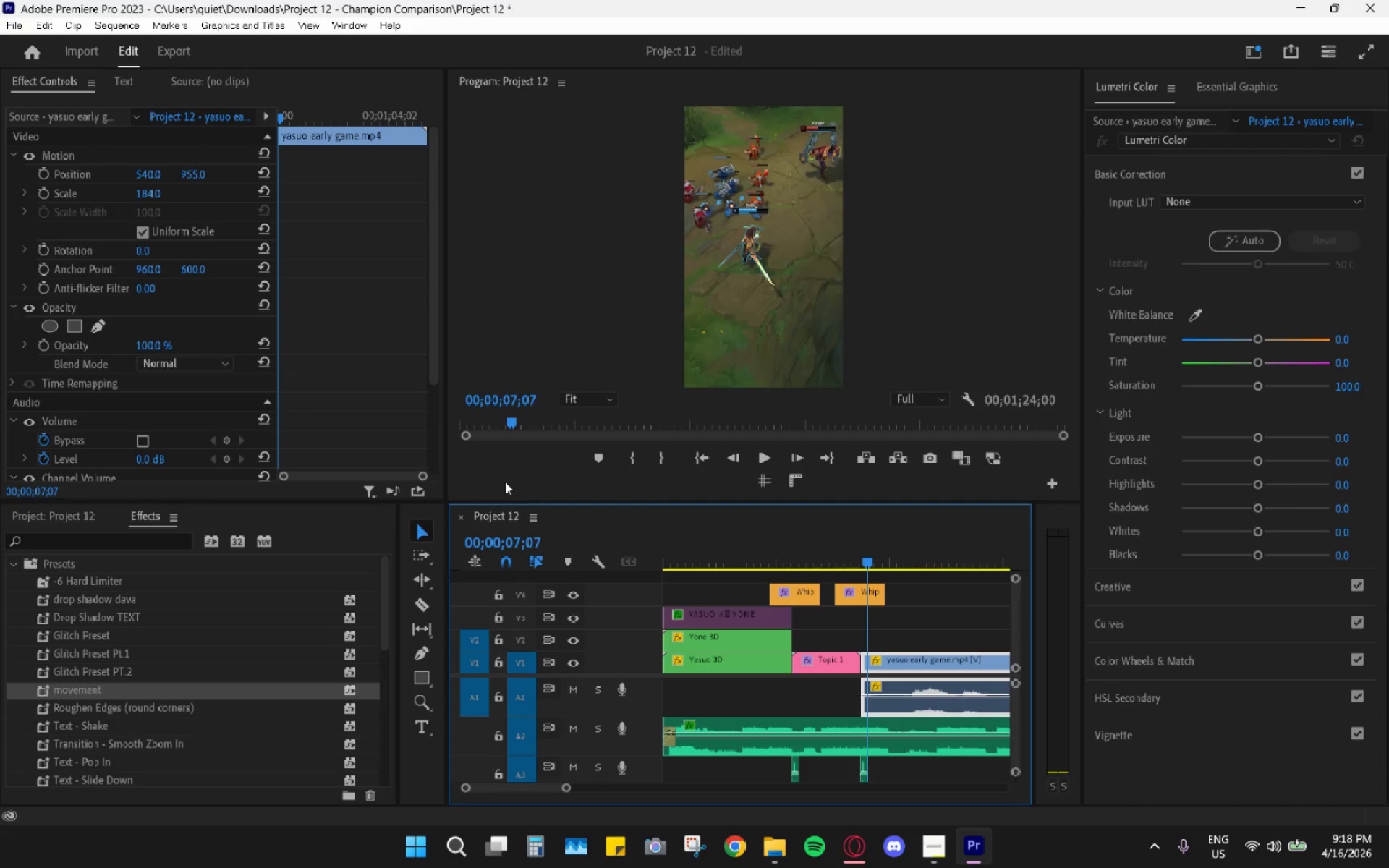 
left_click_drag(start_coordinate=[774, 555], to_coordinate=[778, 560])
 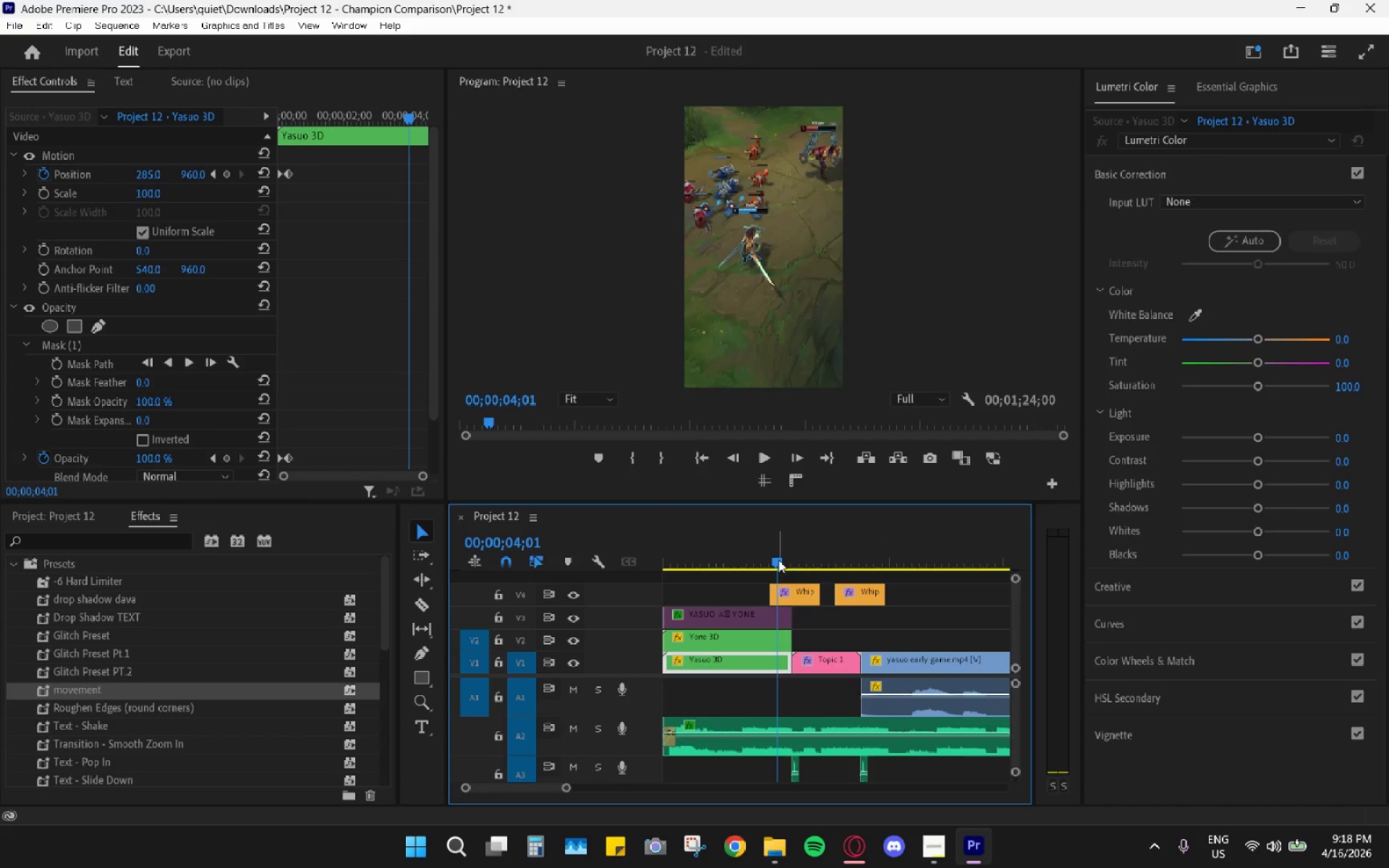 
key(Space)
 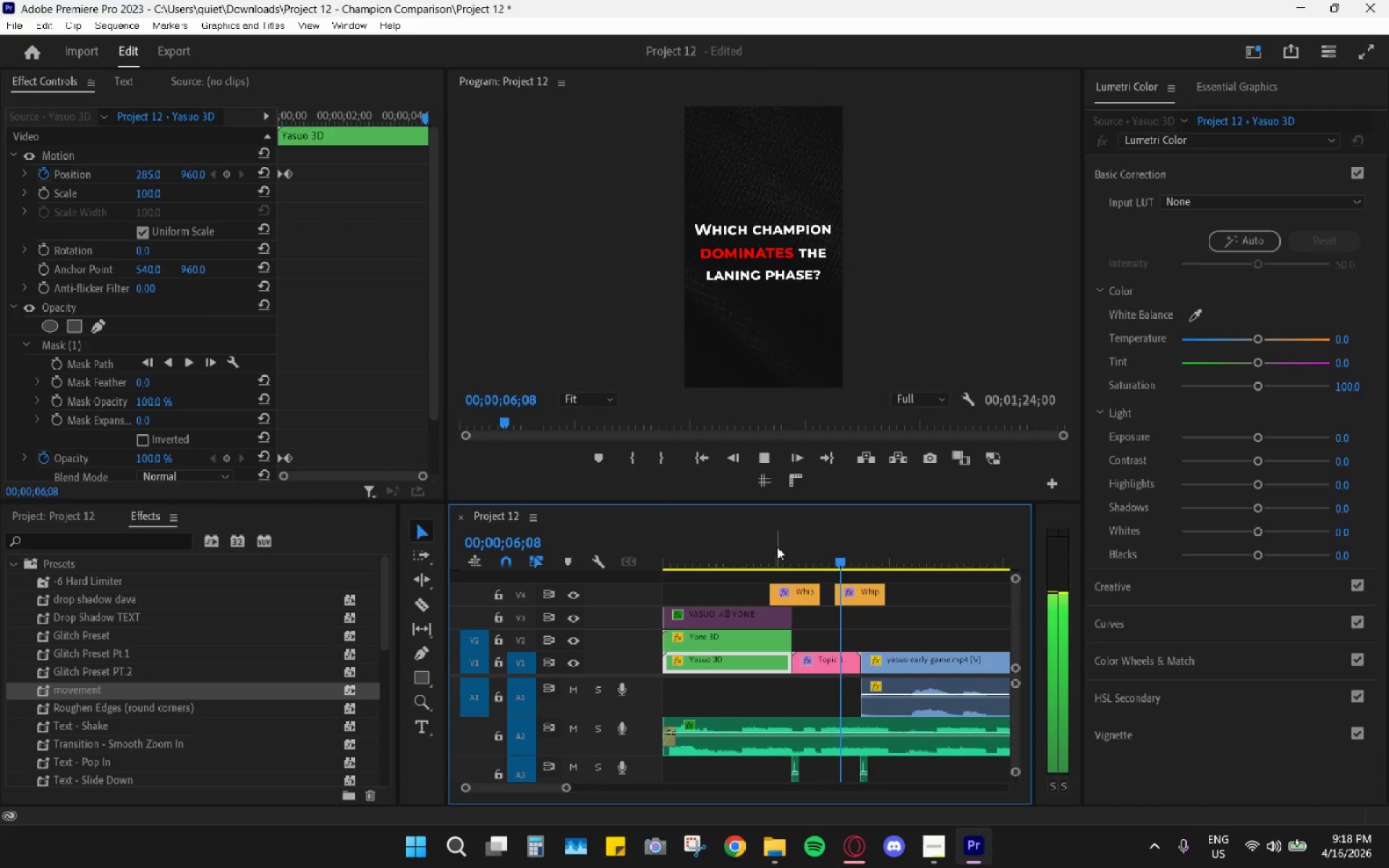 
key(Space)
 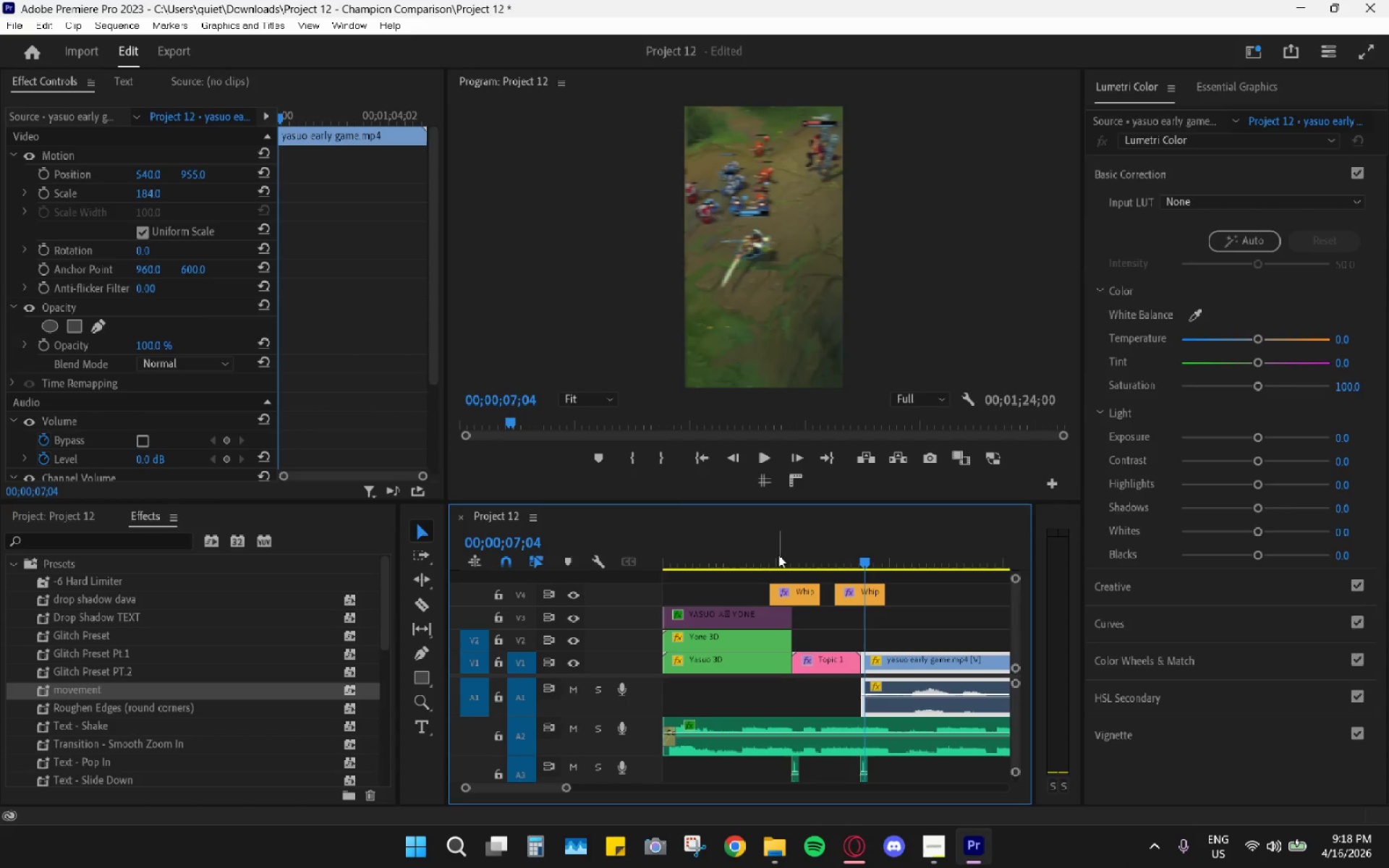 
left_click([776, 555])
 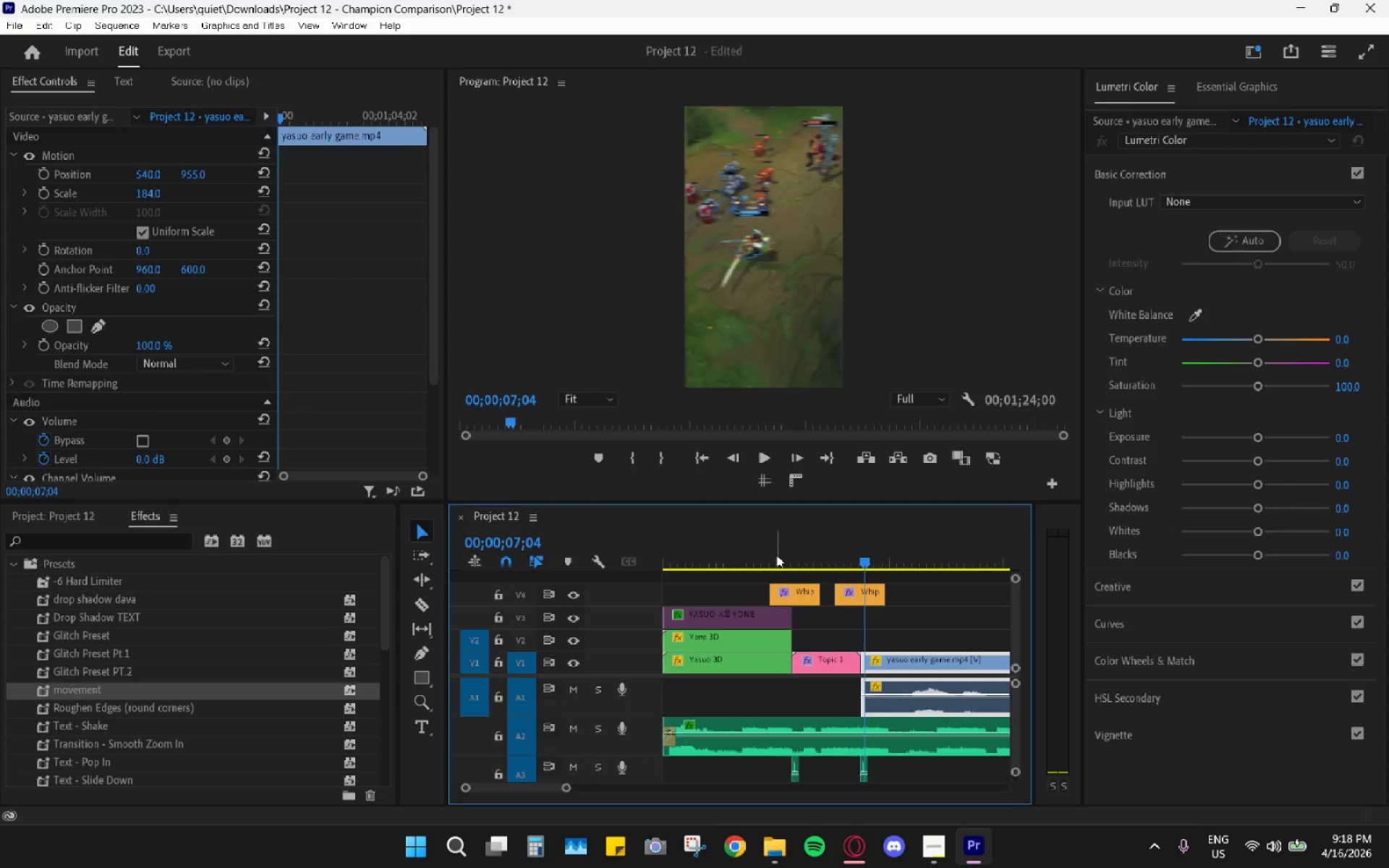 
key(Space)
 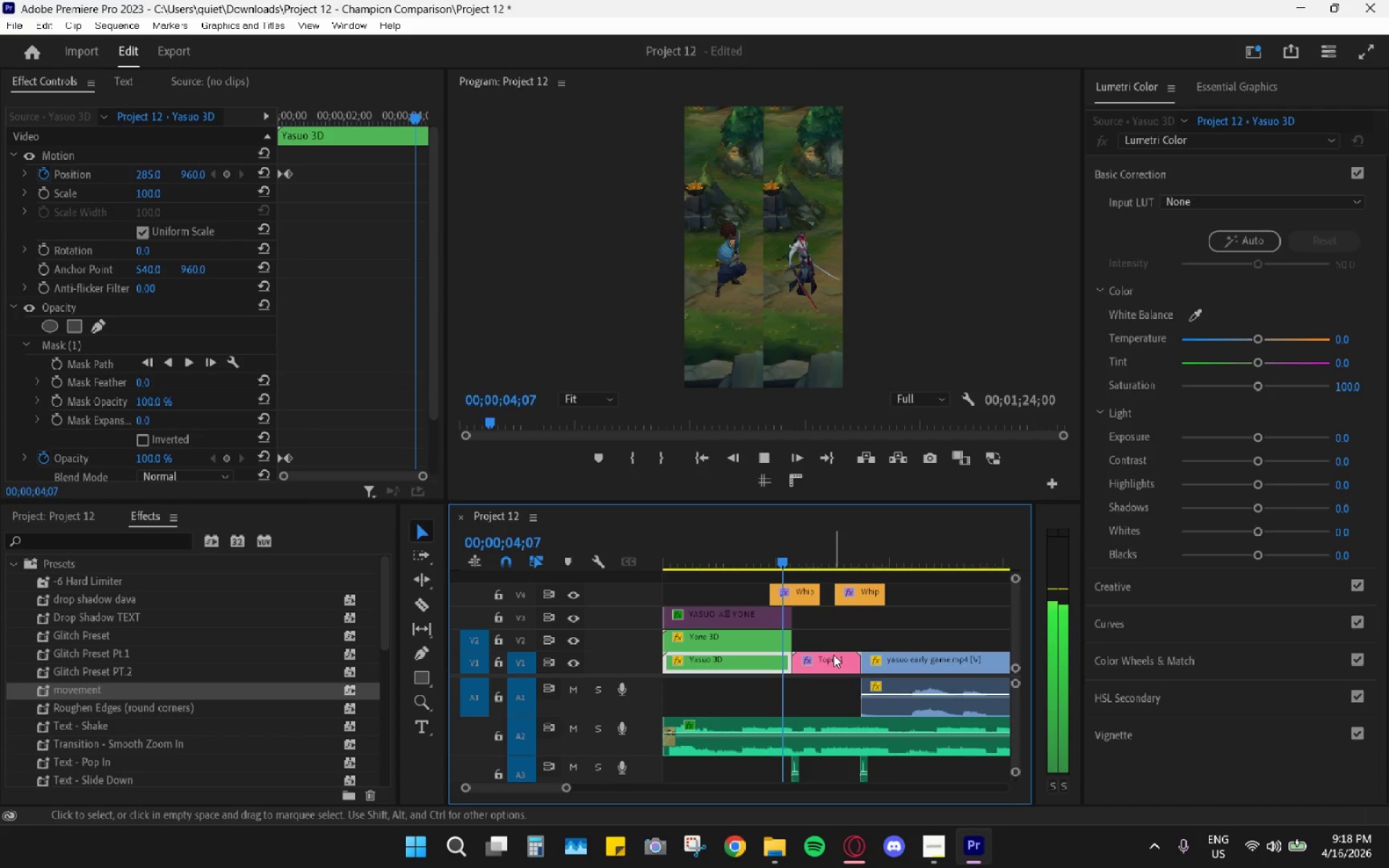 
key(Space)
 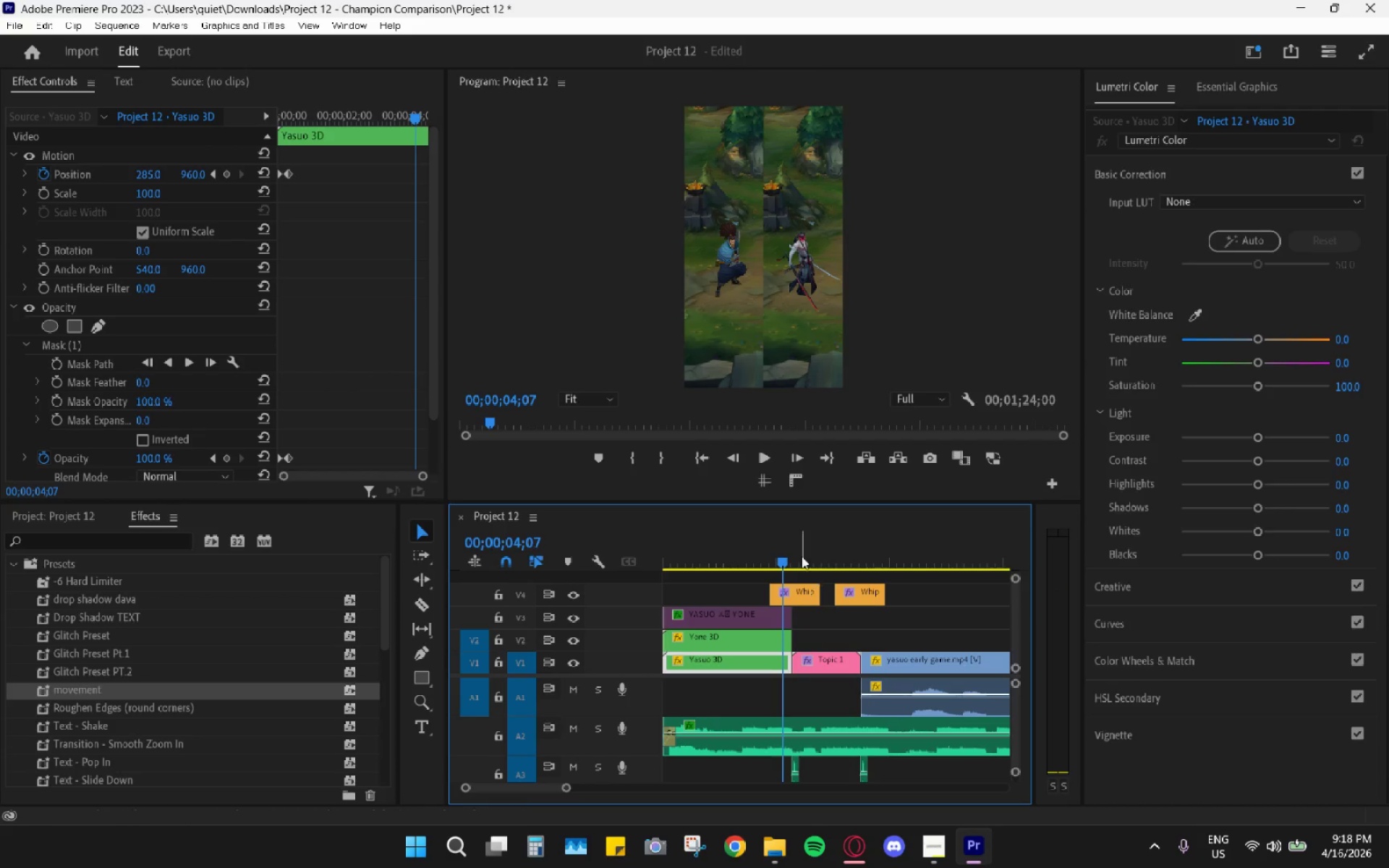 
left_click_drag(start_coordinate=[798, 553], to_coordinate=[789, 549])
 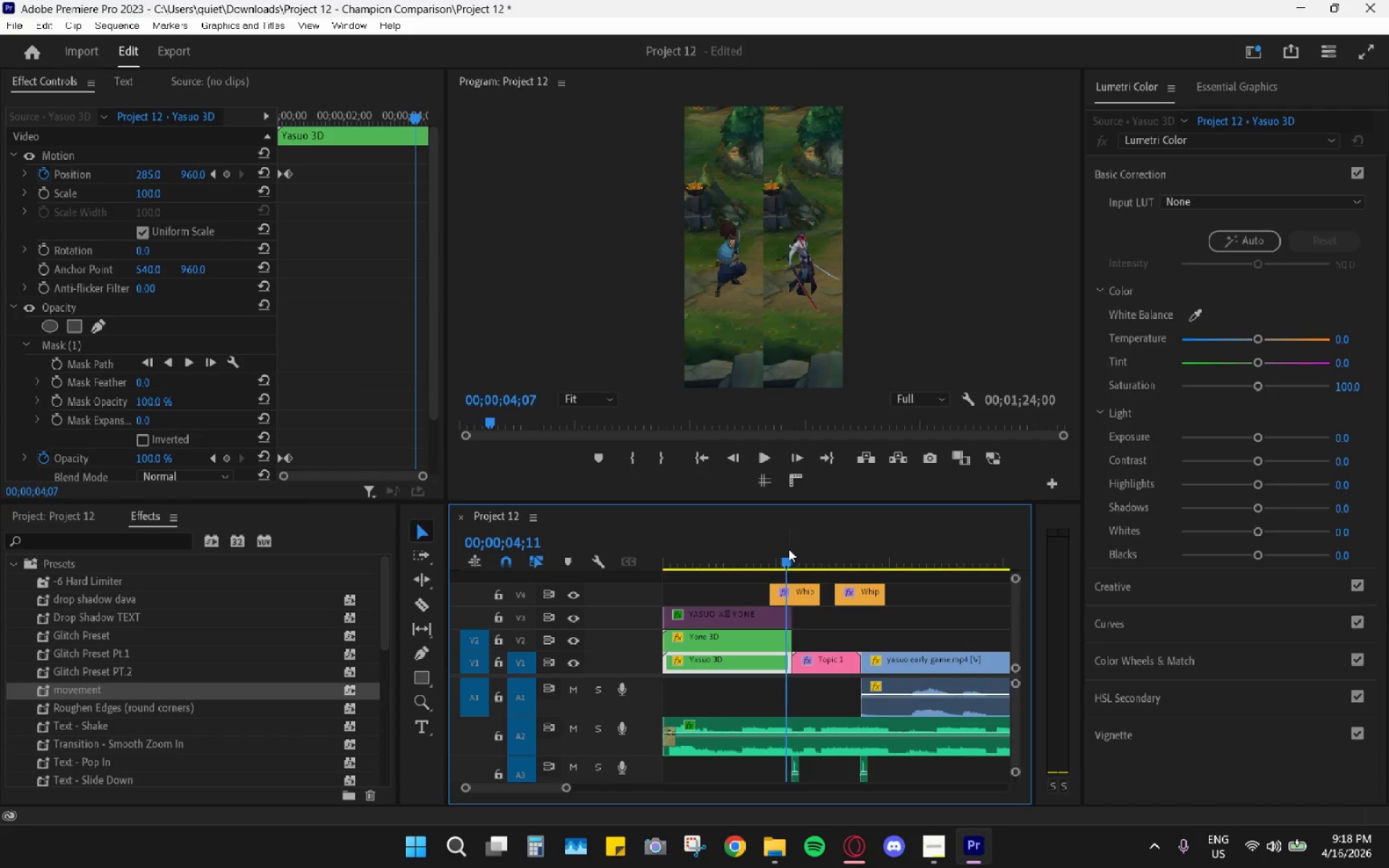 
key(Space)
 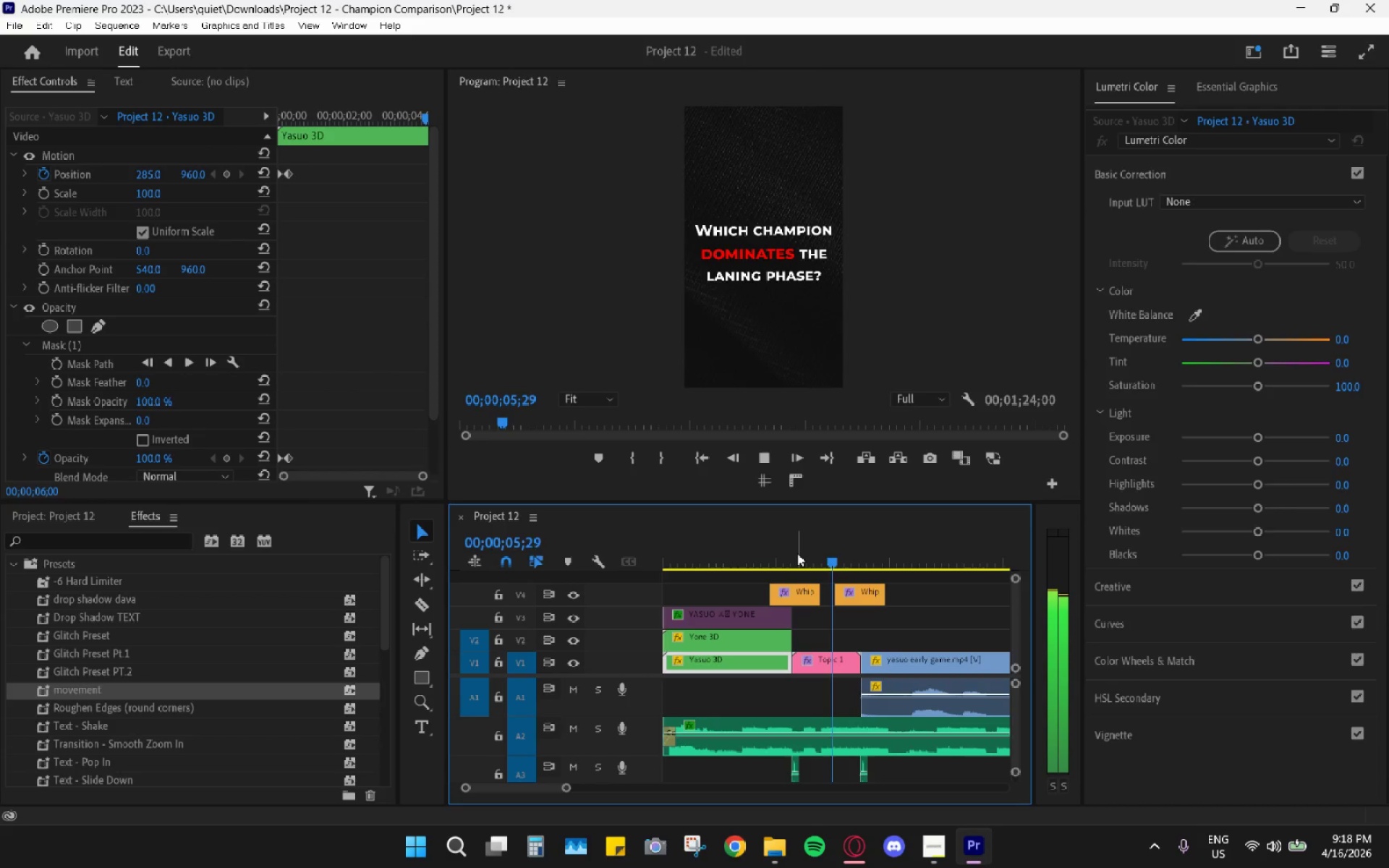 
key(Space)
 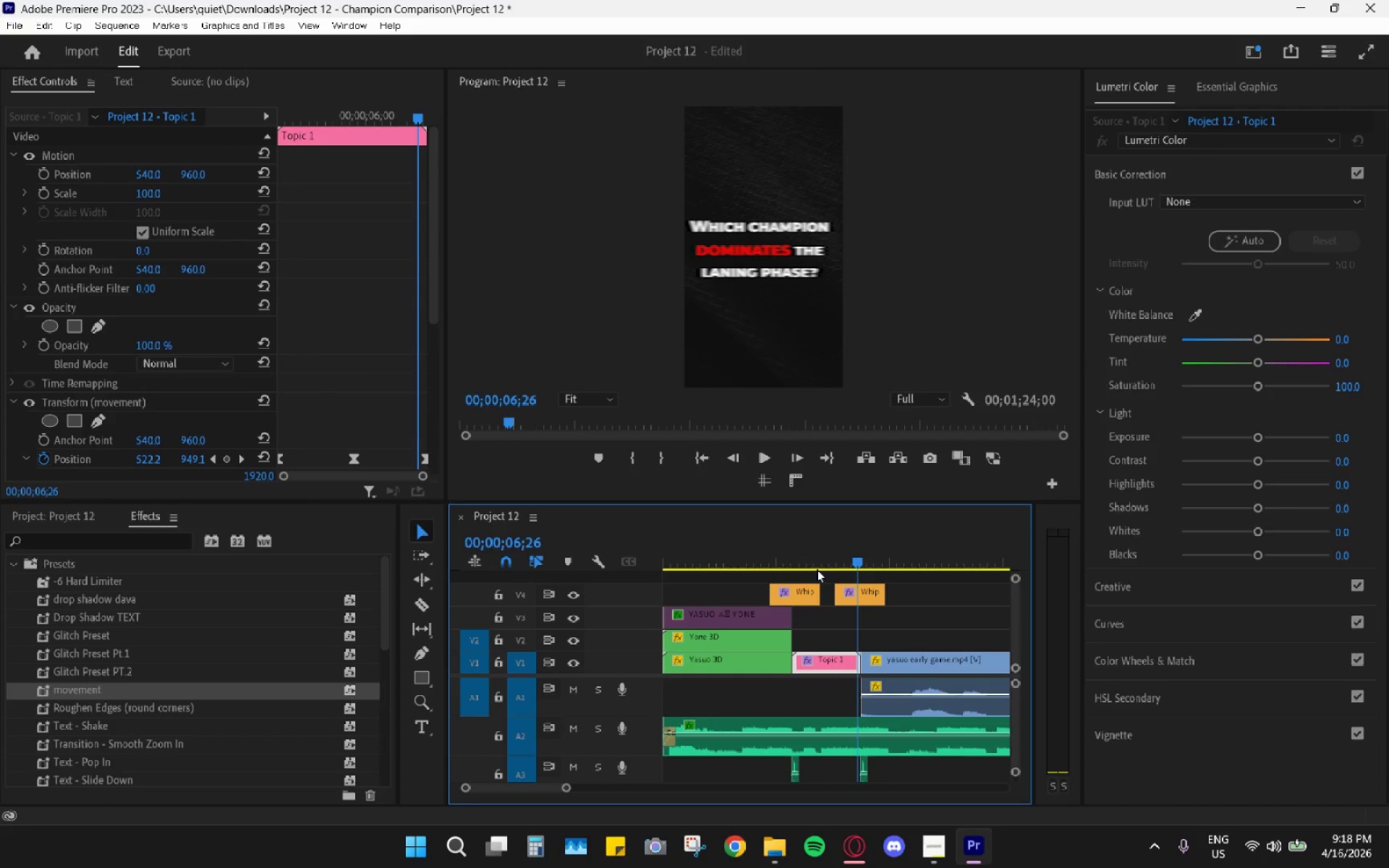 
key(Space)
 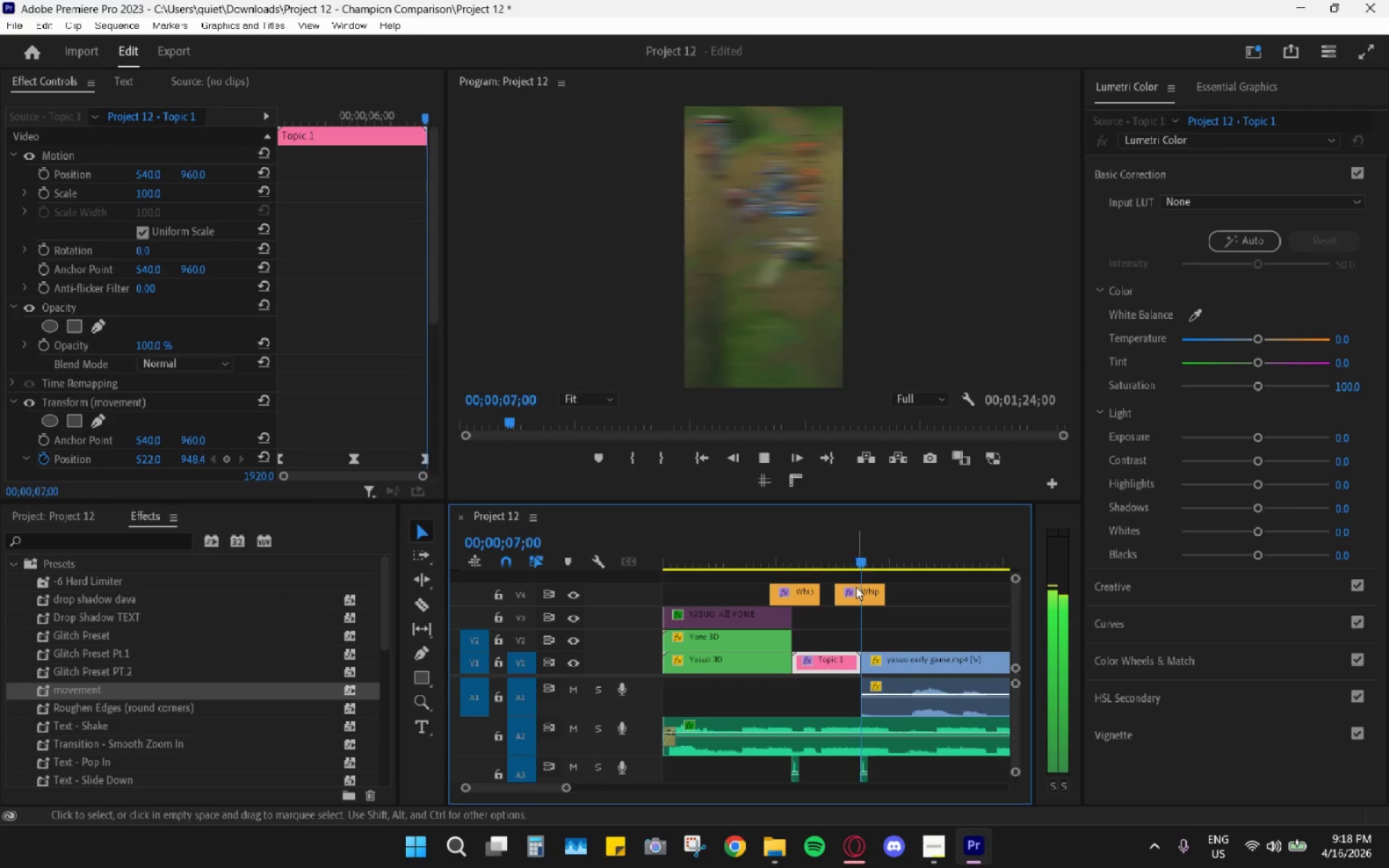 
key(Space)
 